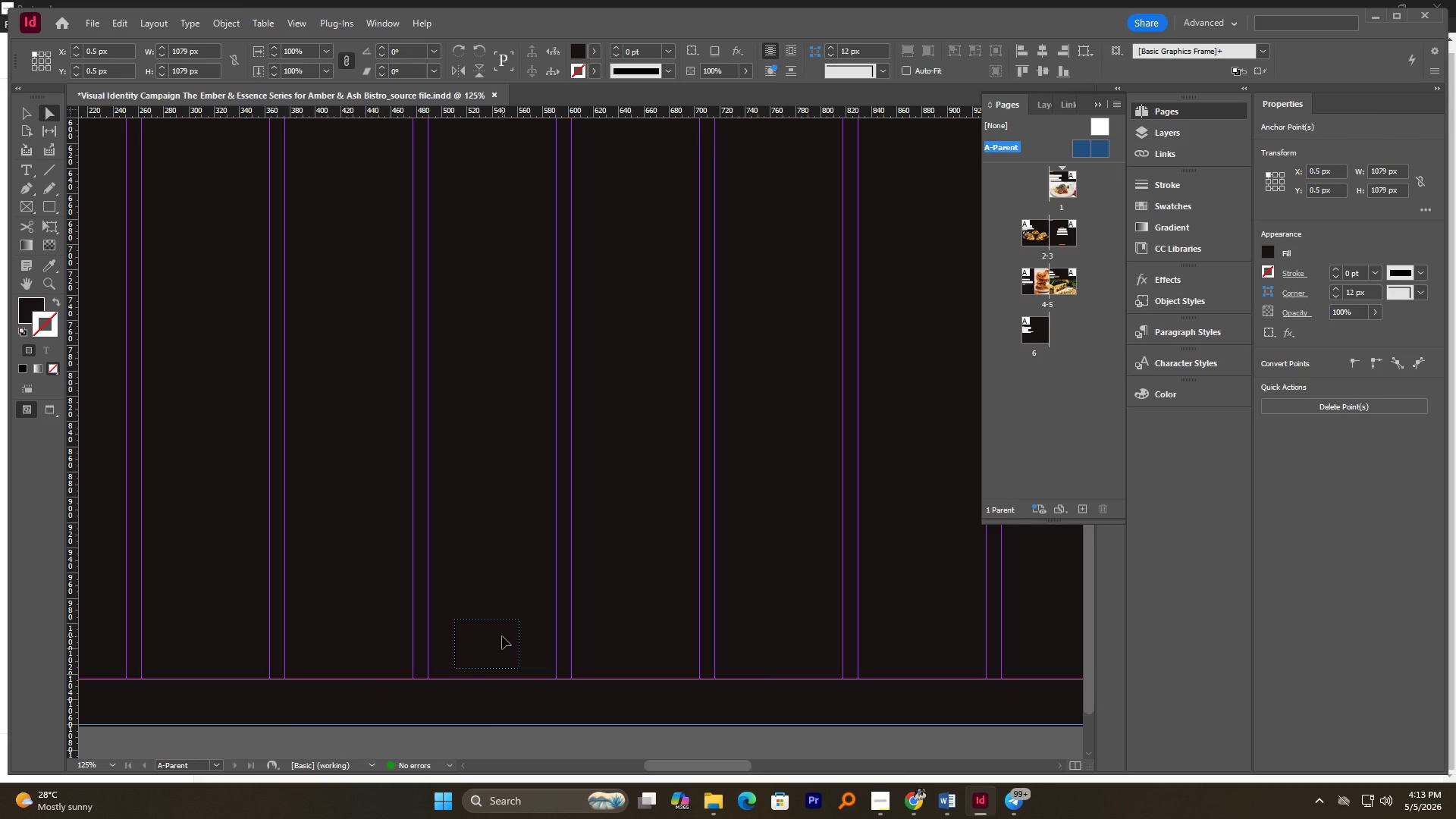 
hold_key(key=ShiftLeft, duration=0.41)
 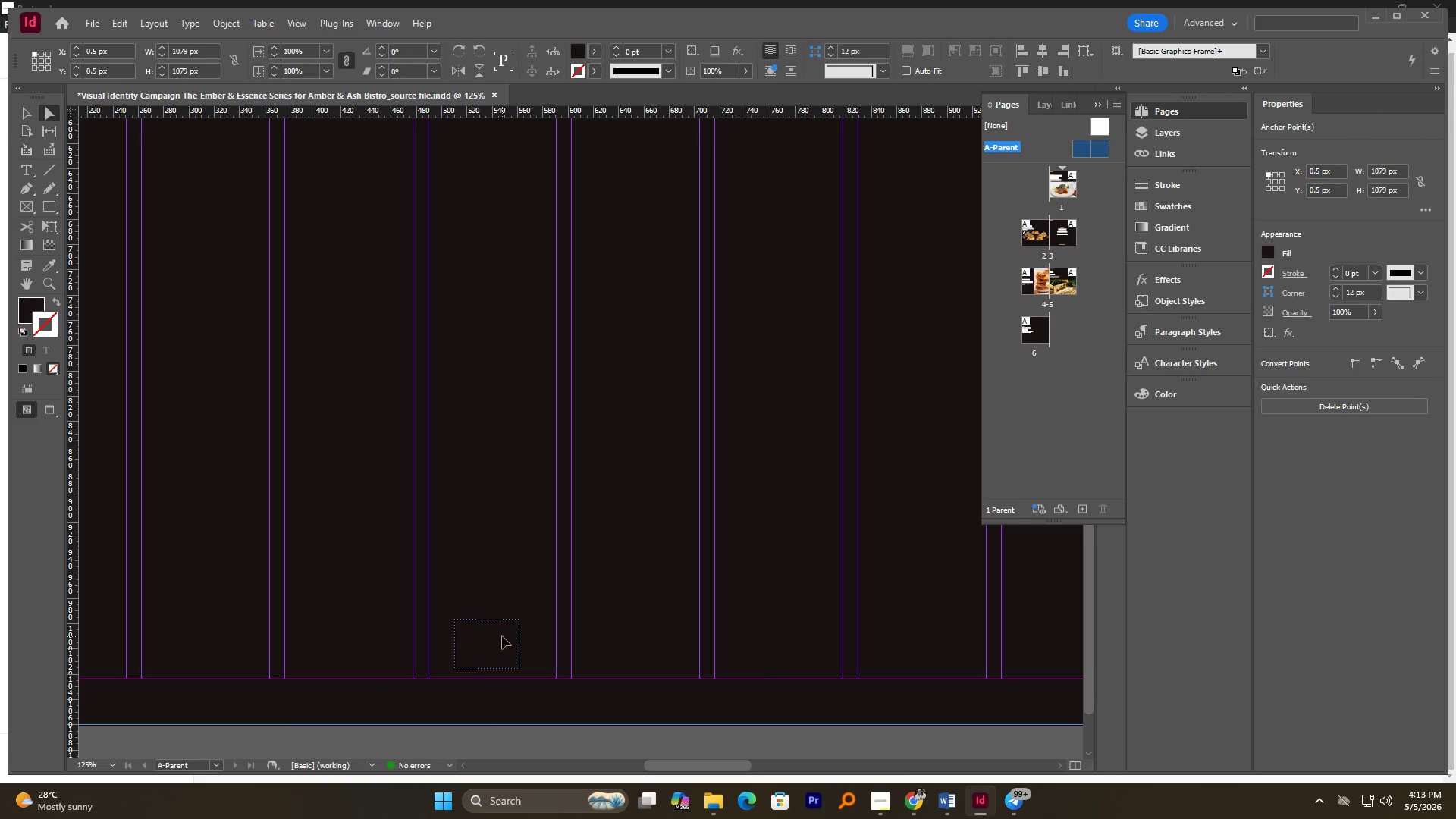 
key(Control+A)
 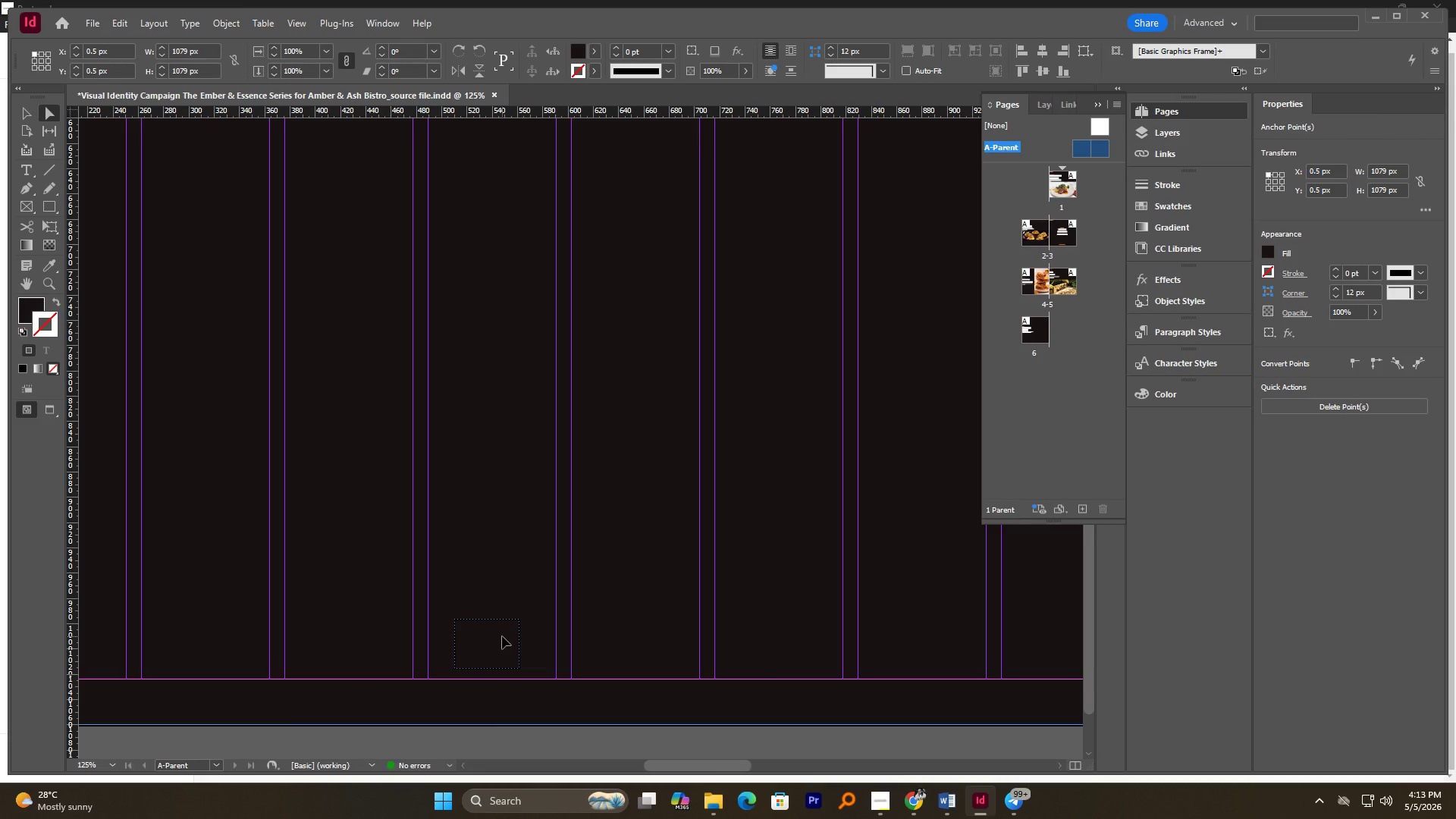 
key(Backspace)
 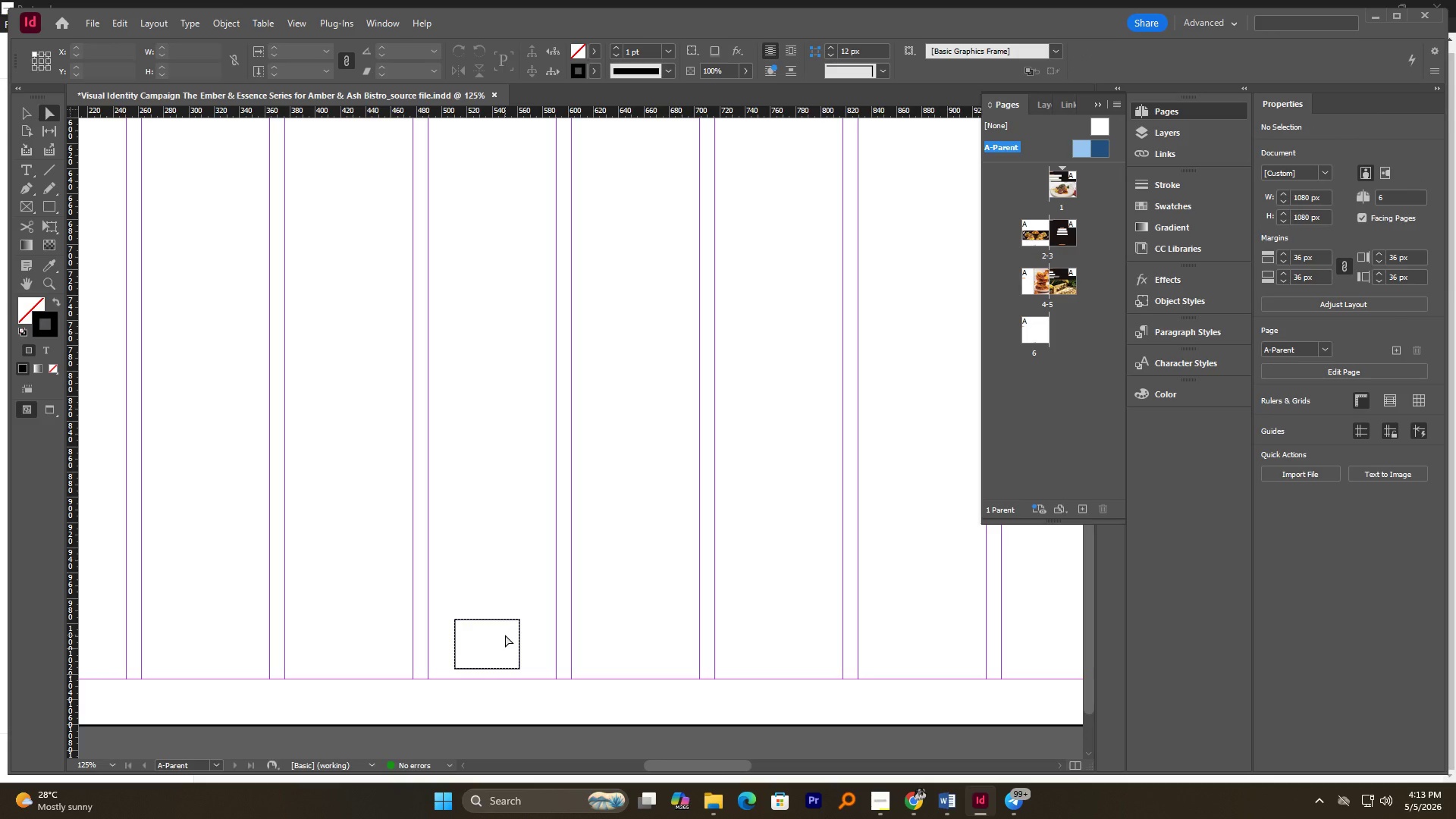 
key(Control+Z)
 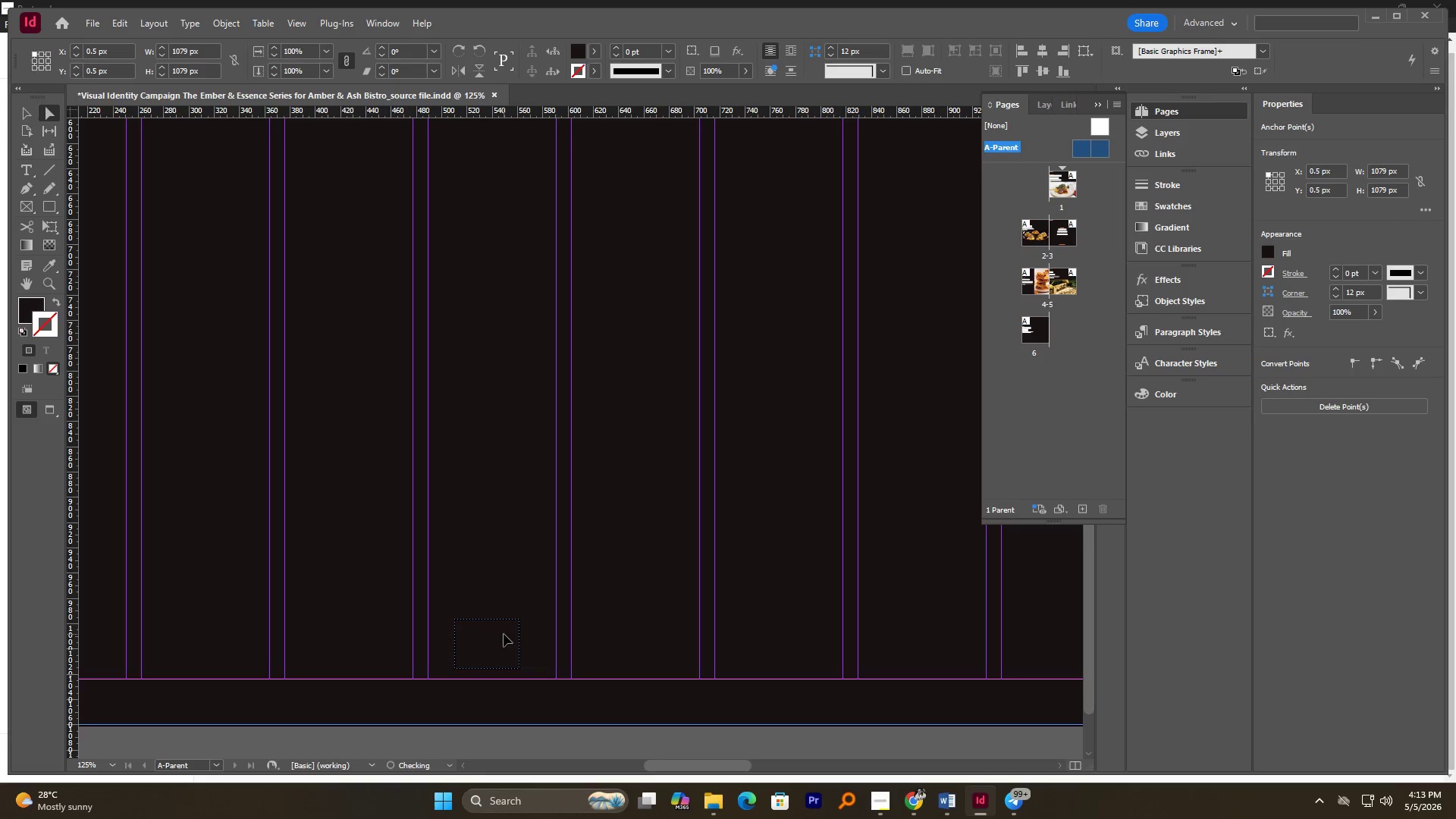 
hold_key(key=AltLeft, duration=0.67)
 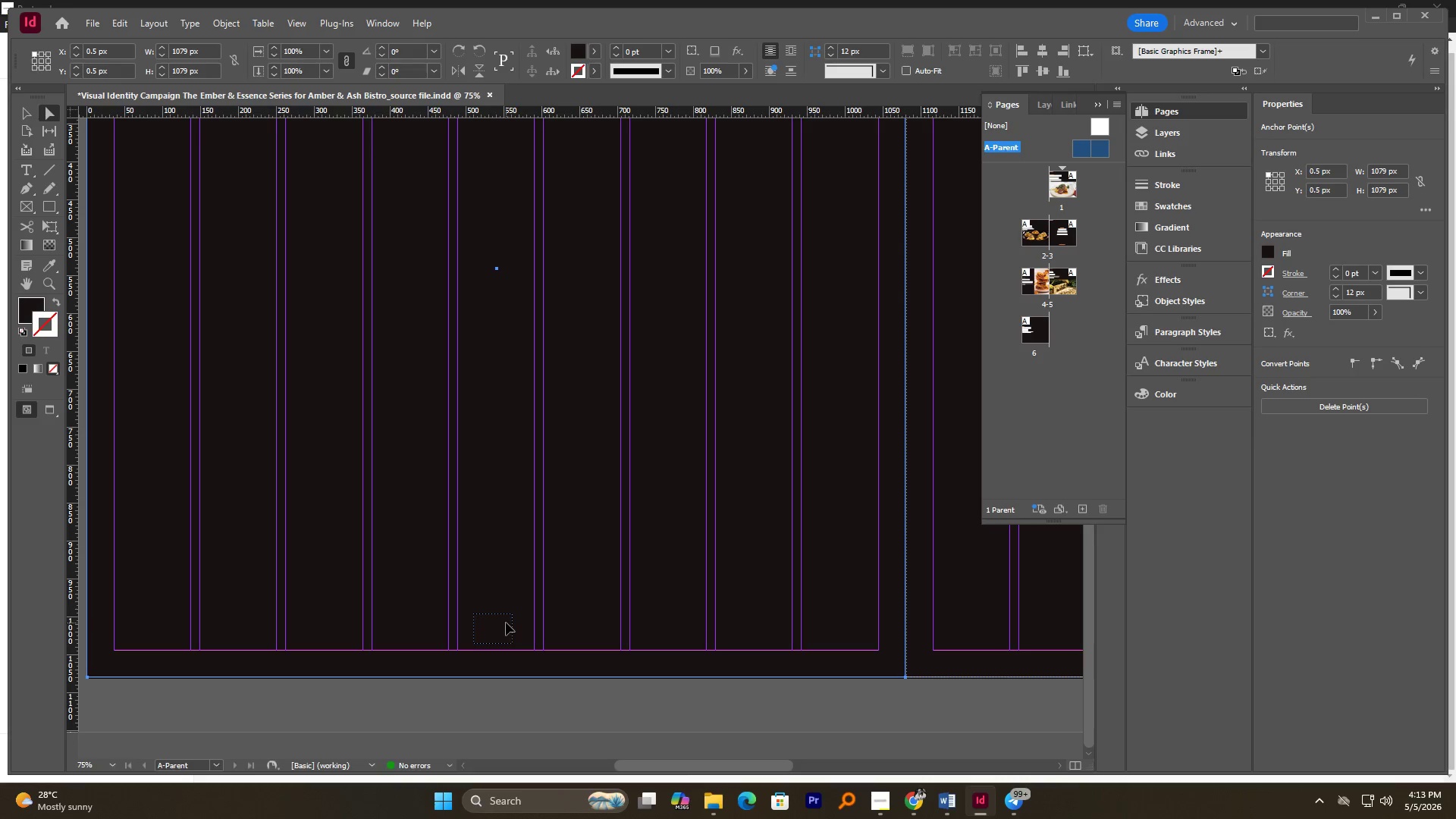 
left_click([502, 629])
 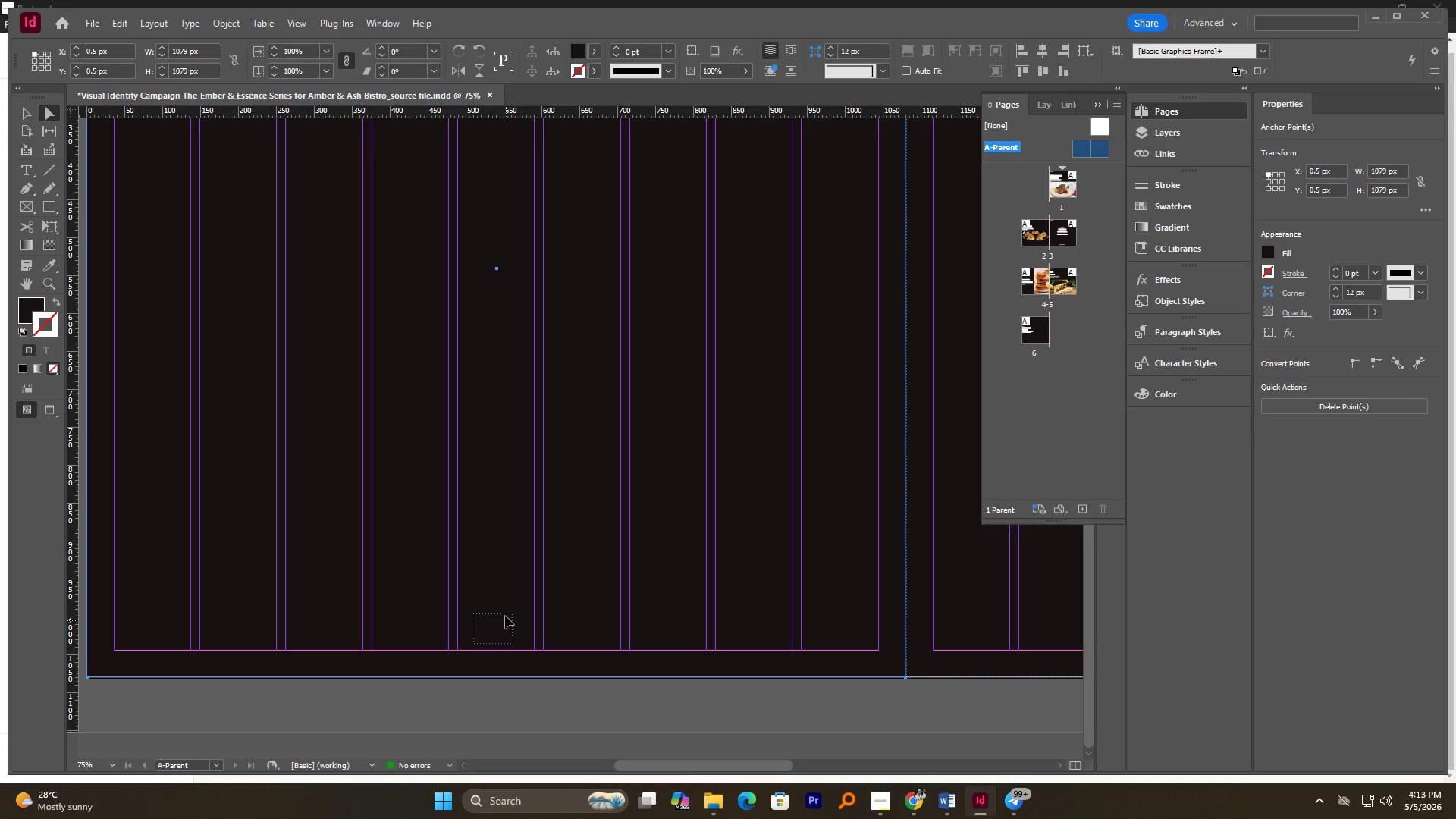 
scroll: coordinate [503, 634], scroll_direction: down, amount: 2.0
 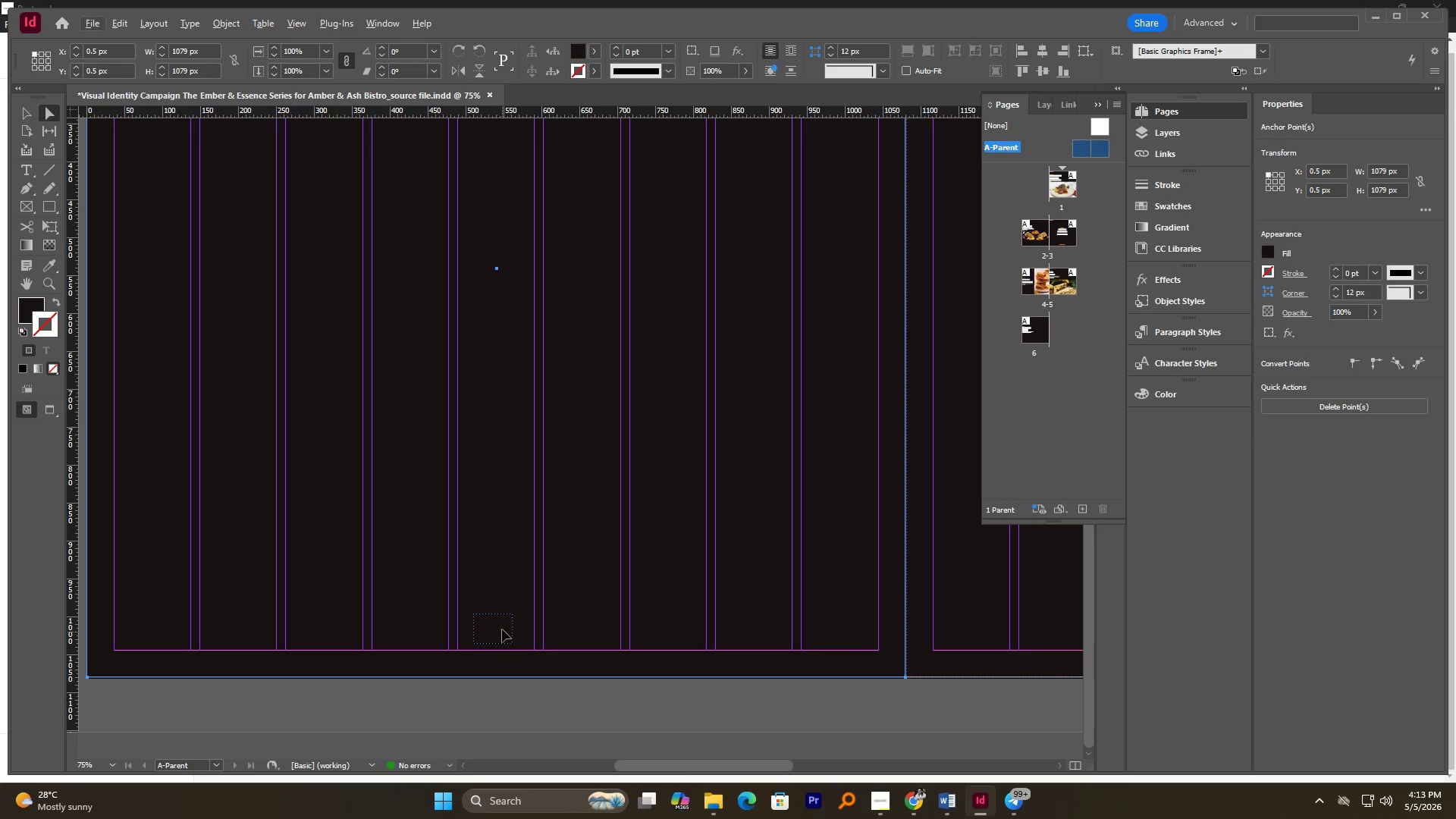 
double_click([504, 613])
 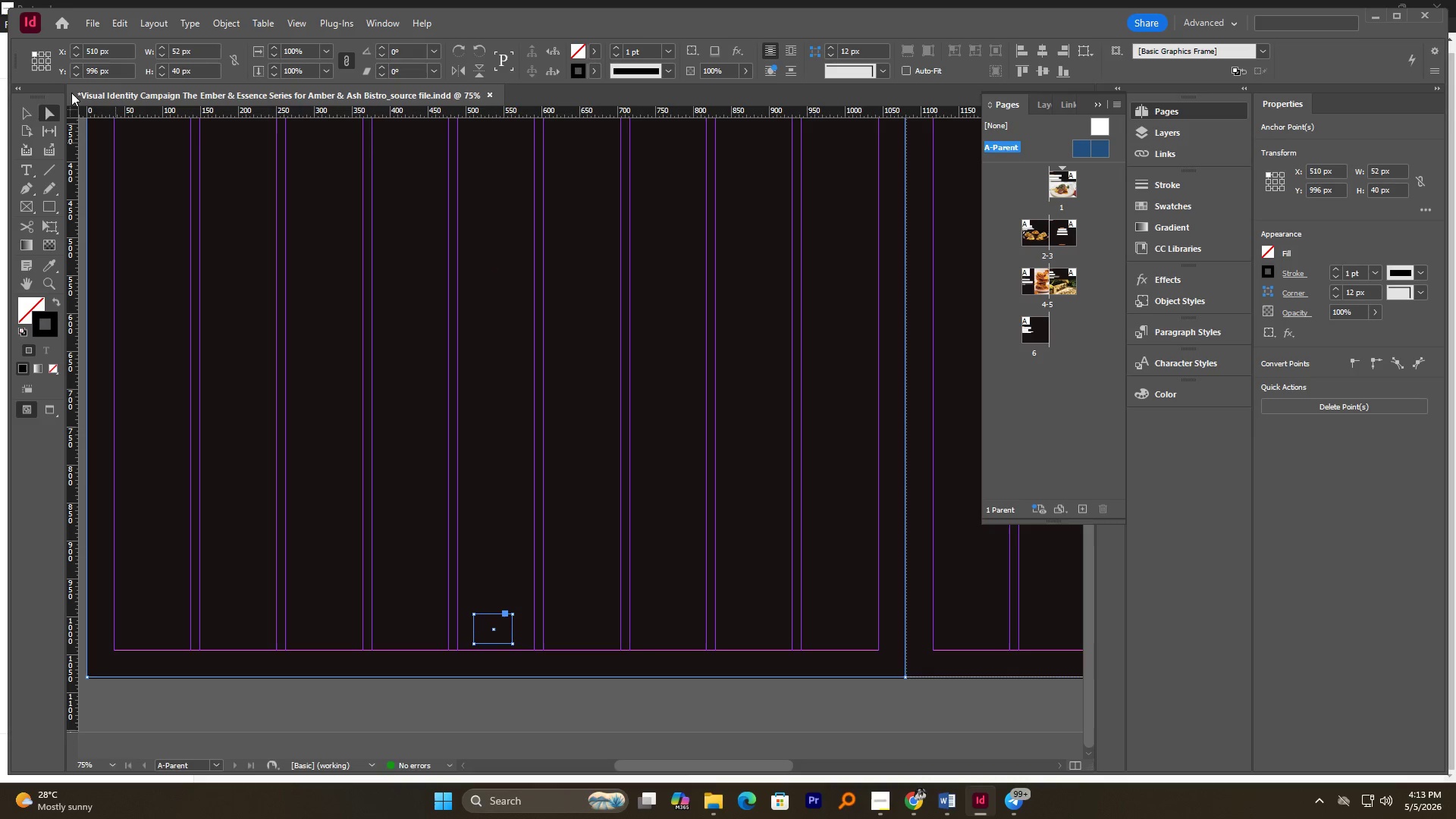 
left_click([27, 109])
 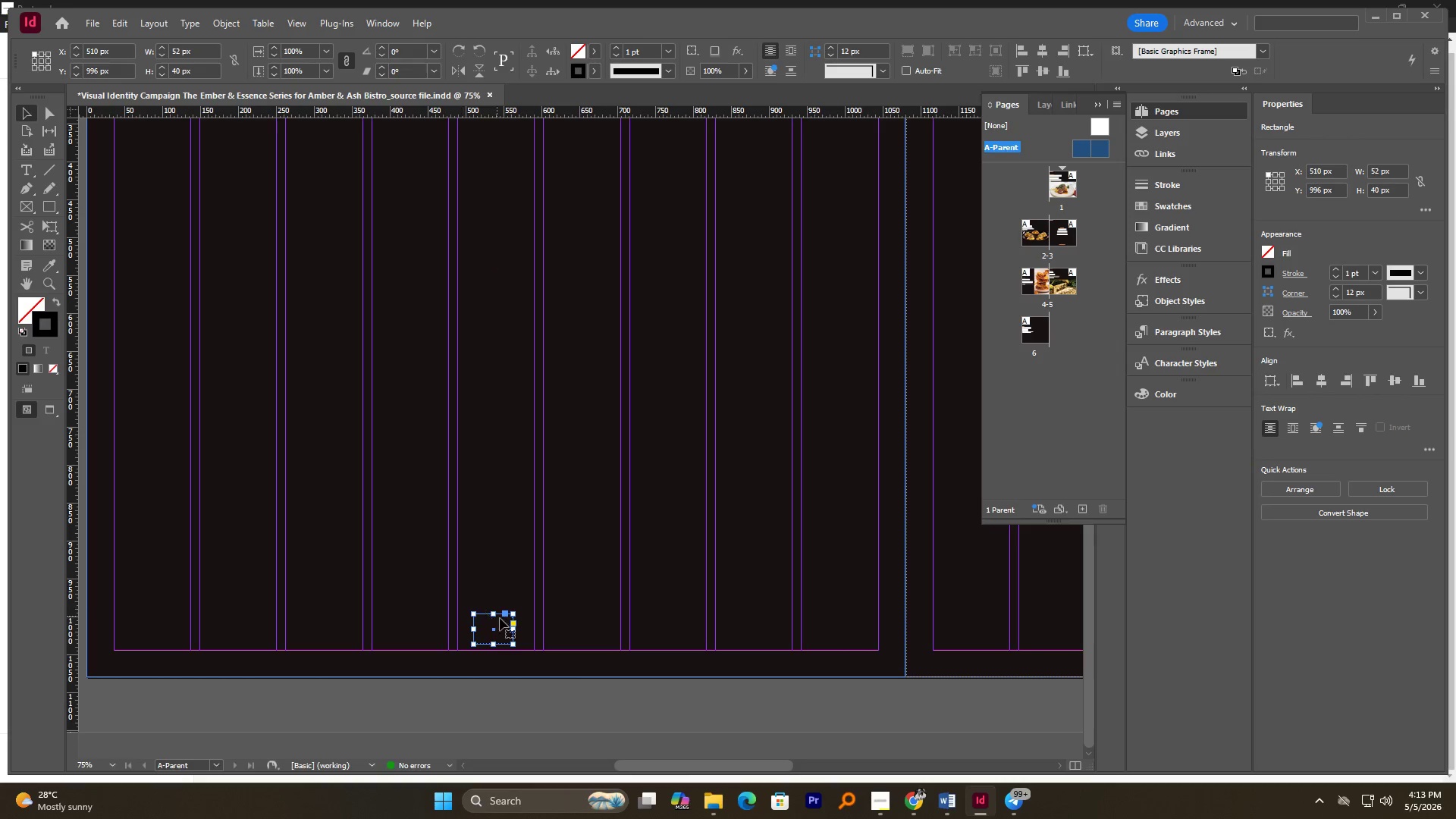 
left_click([497, 628])
 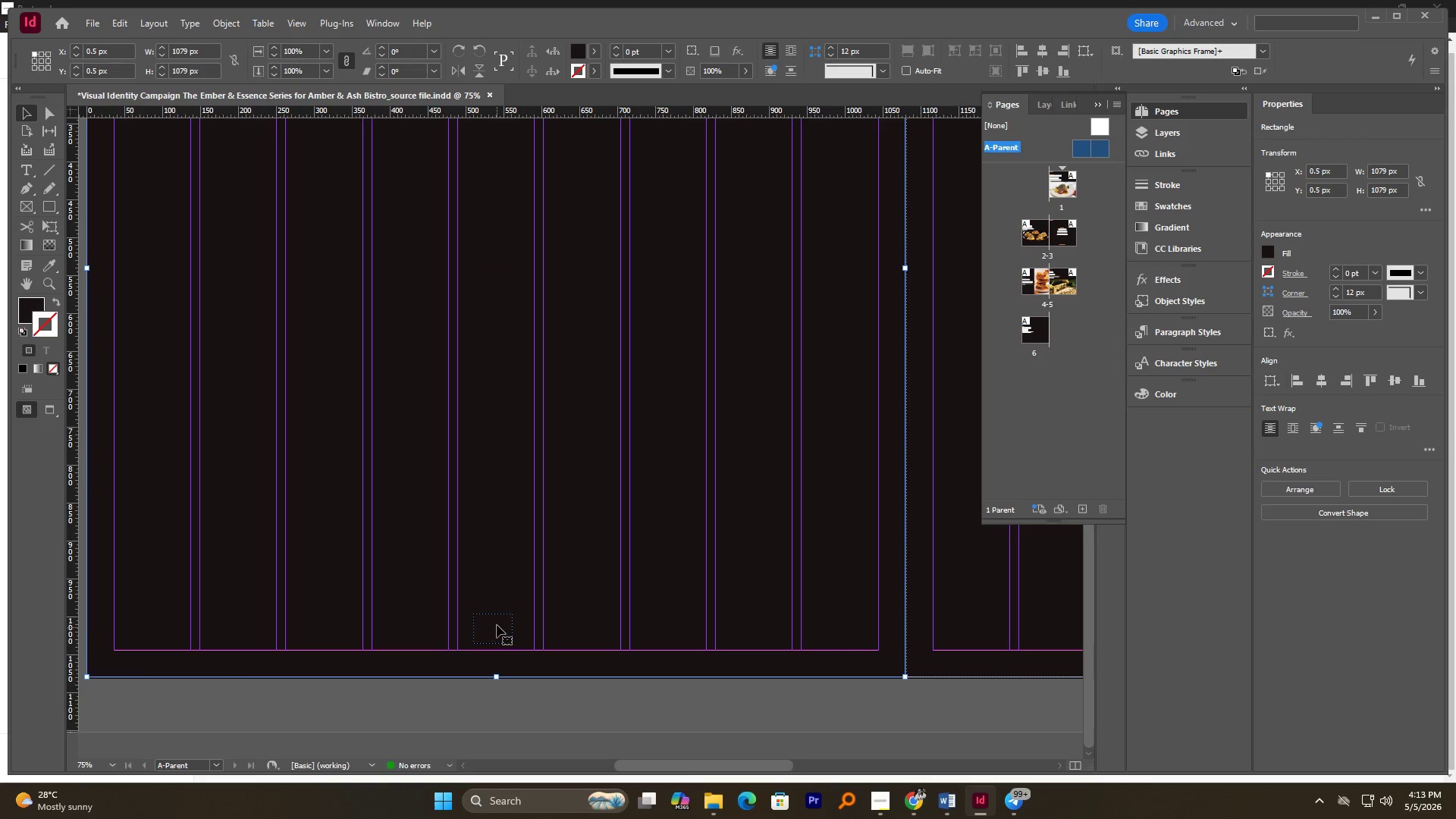 
double_click([497, 625])
 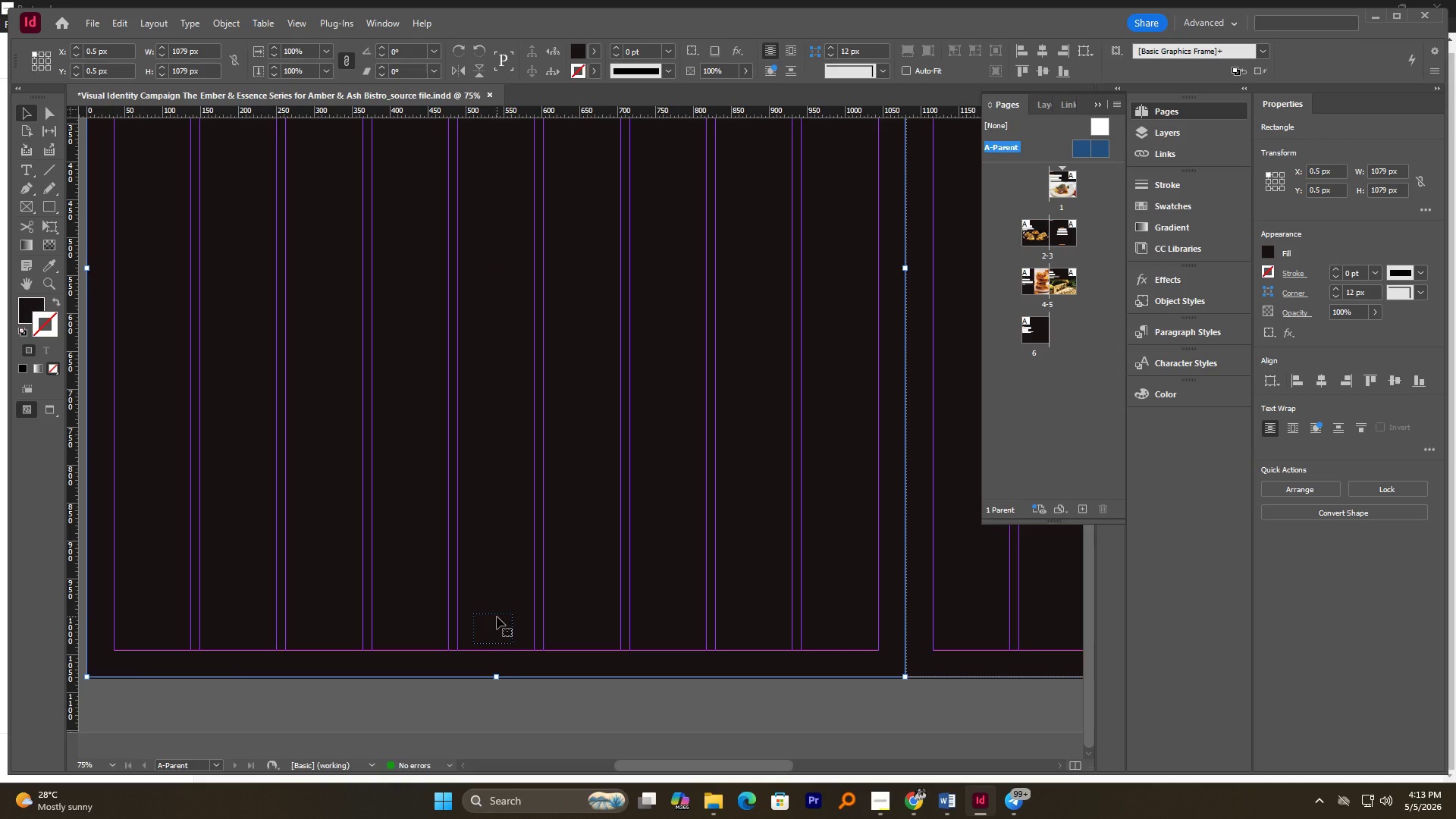 
double_click([497, 613])
 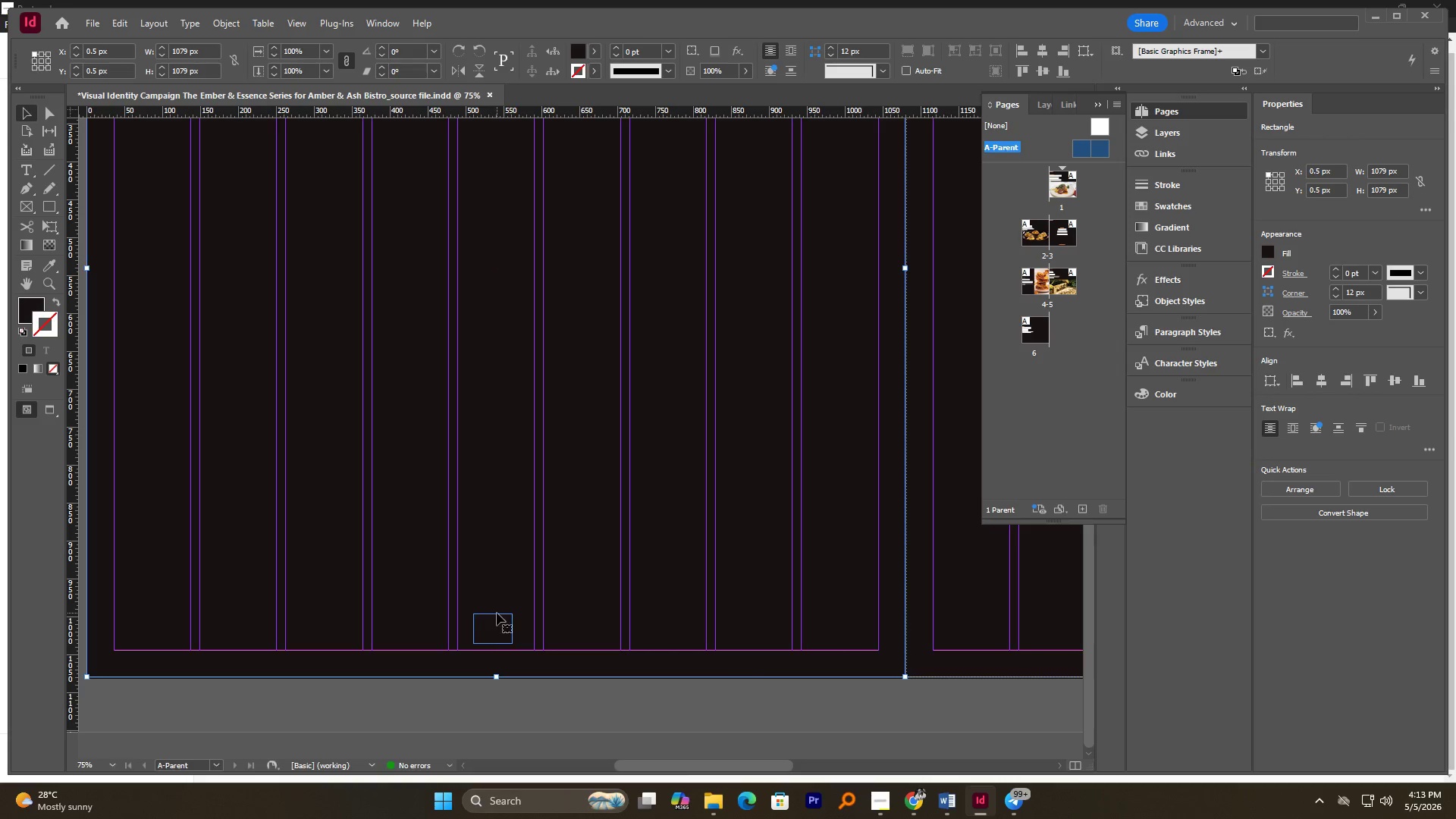 
triple_click([497, 613])
 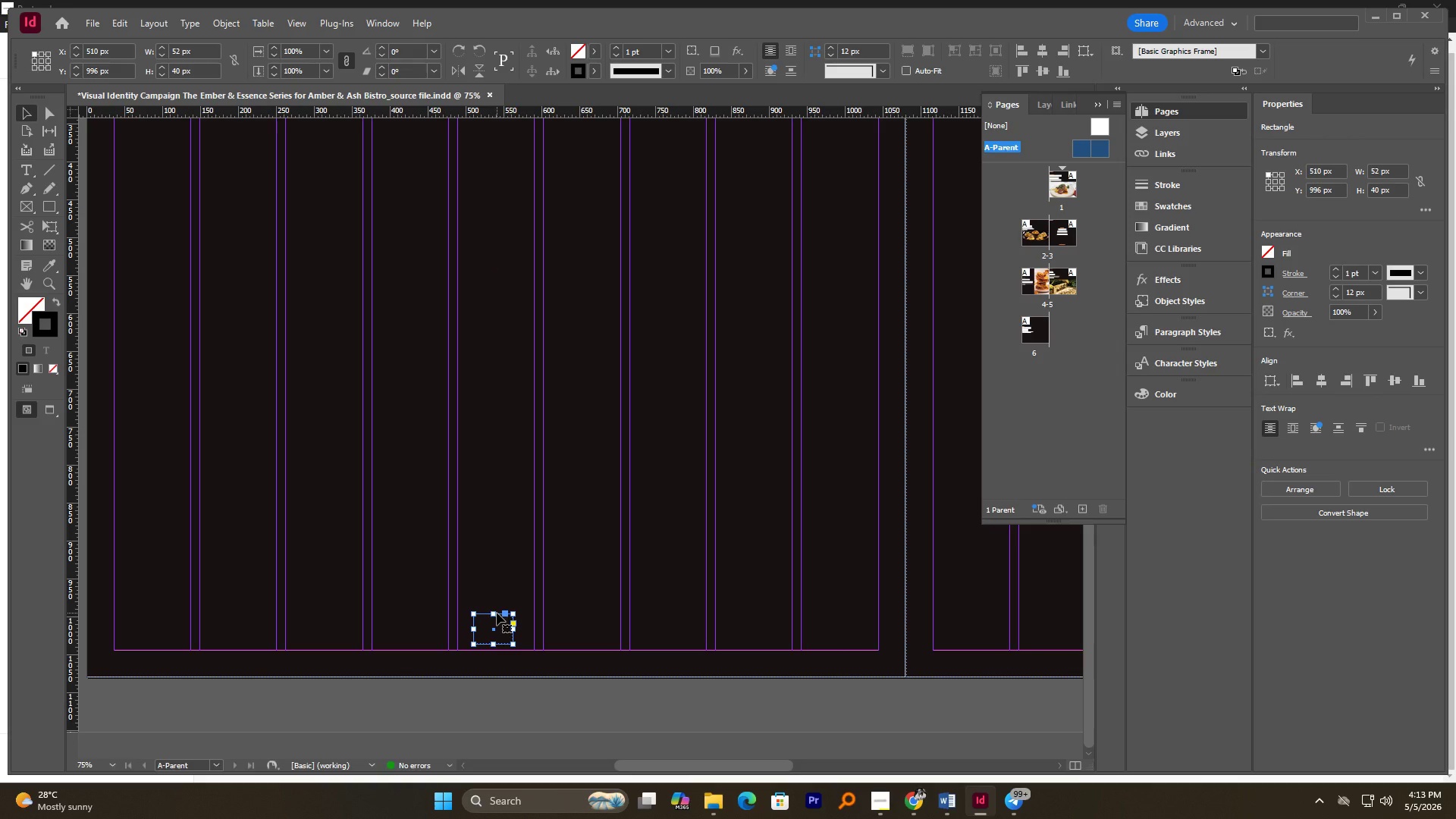 
double_click([497, 613])
 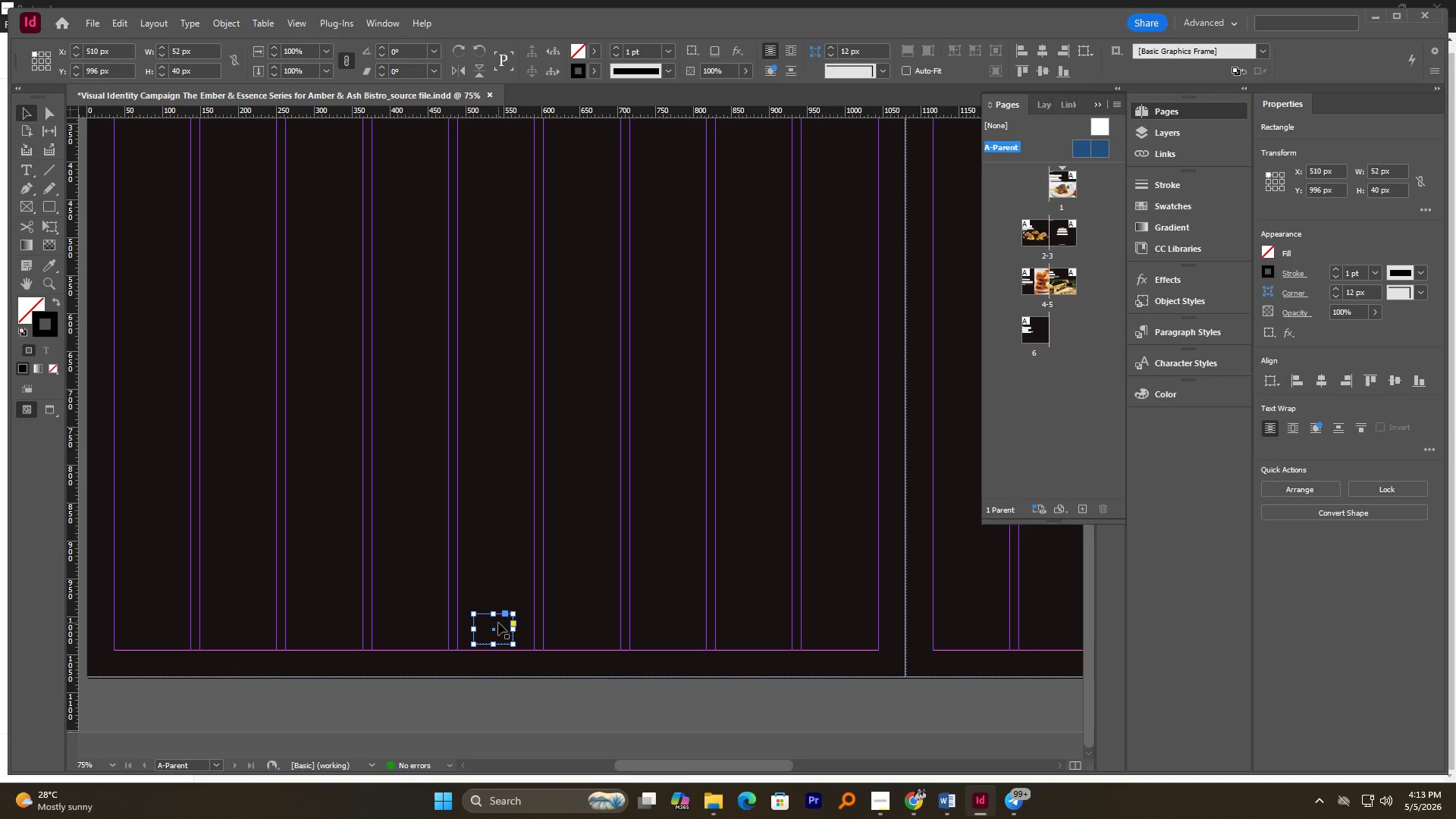 
double_click([498, 623])
 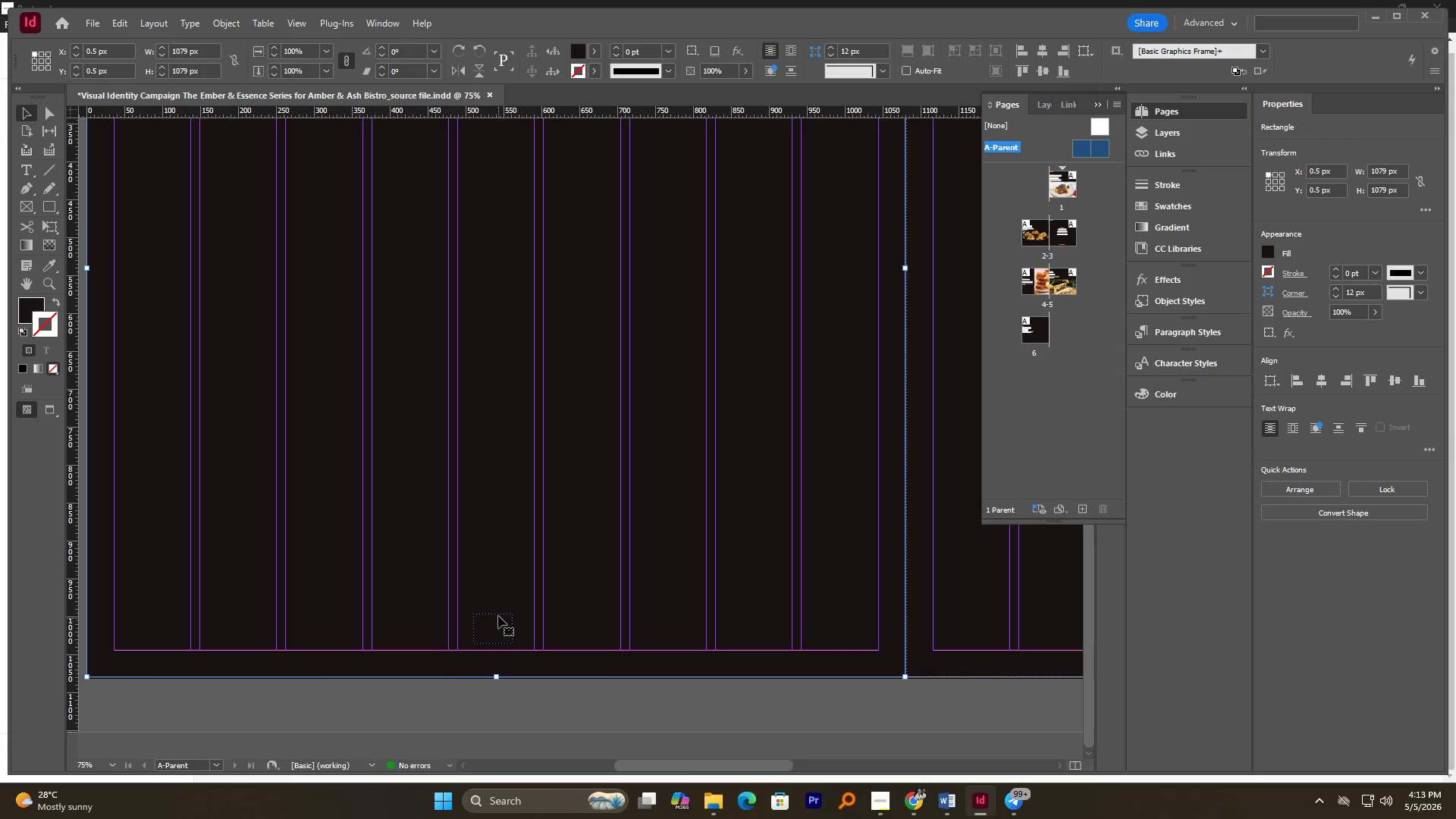 
left_click([498, 616])
 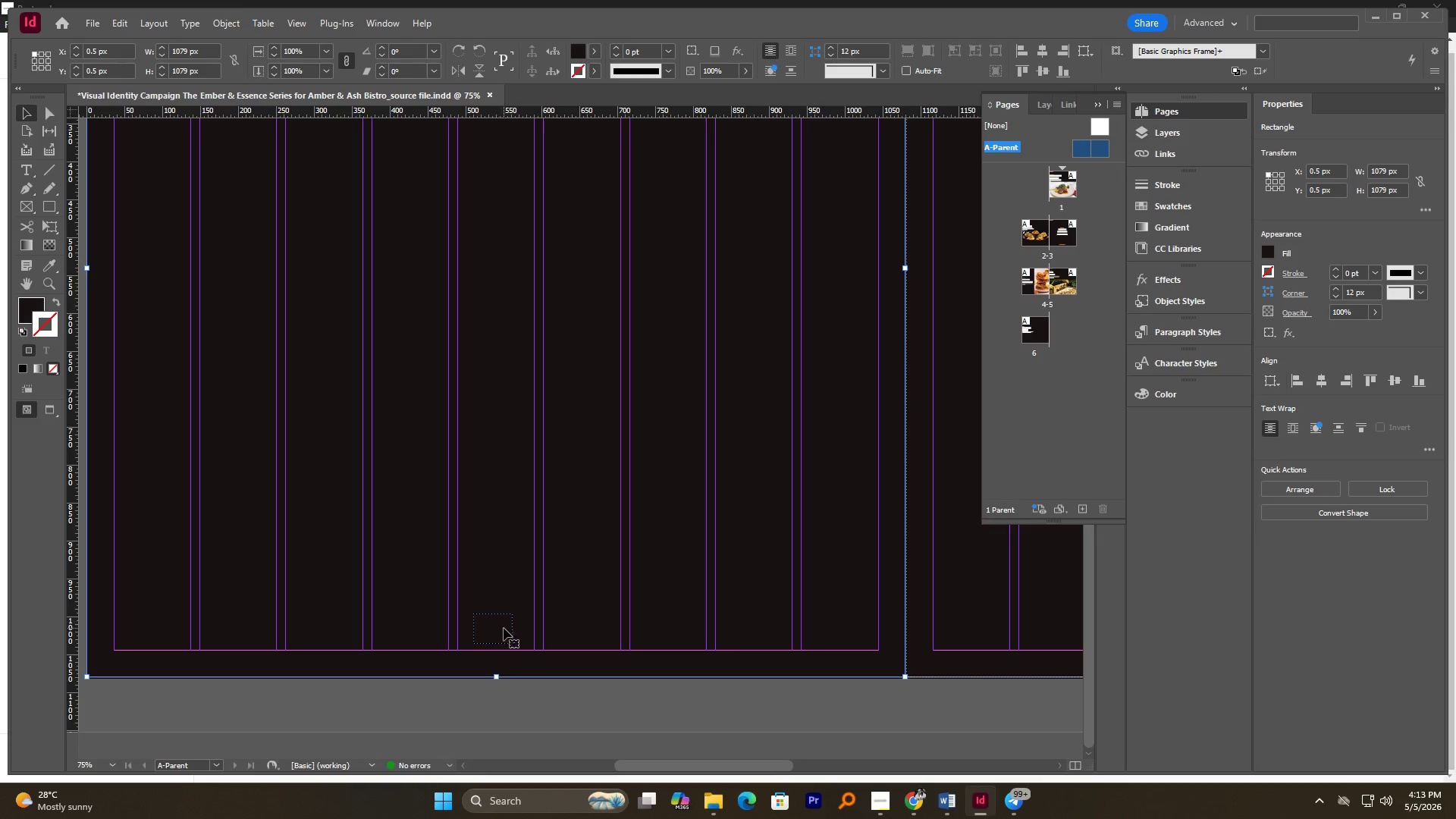 
left_click([508, 640])
 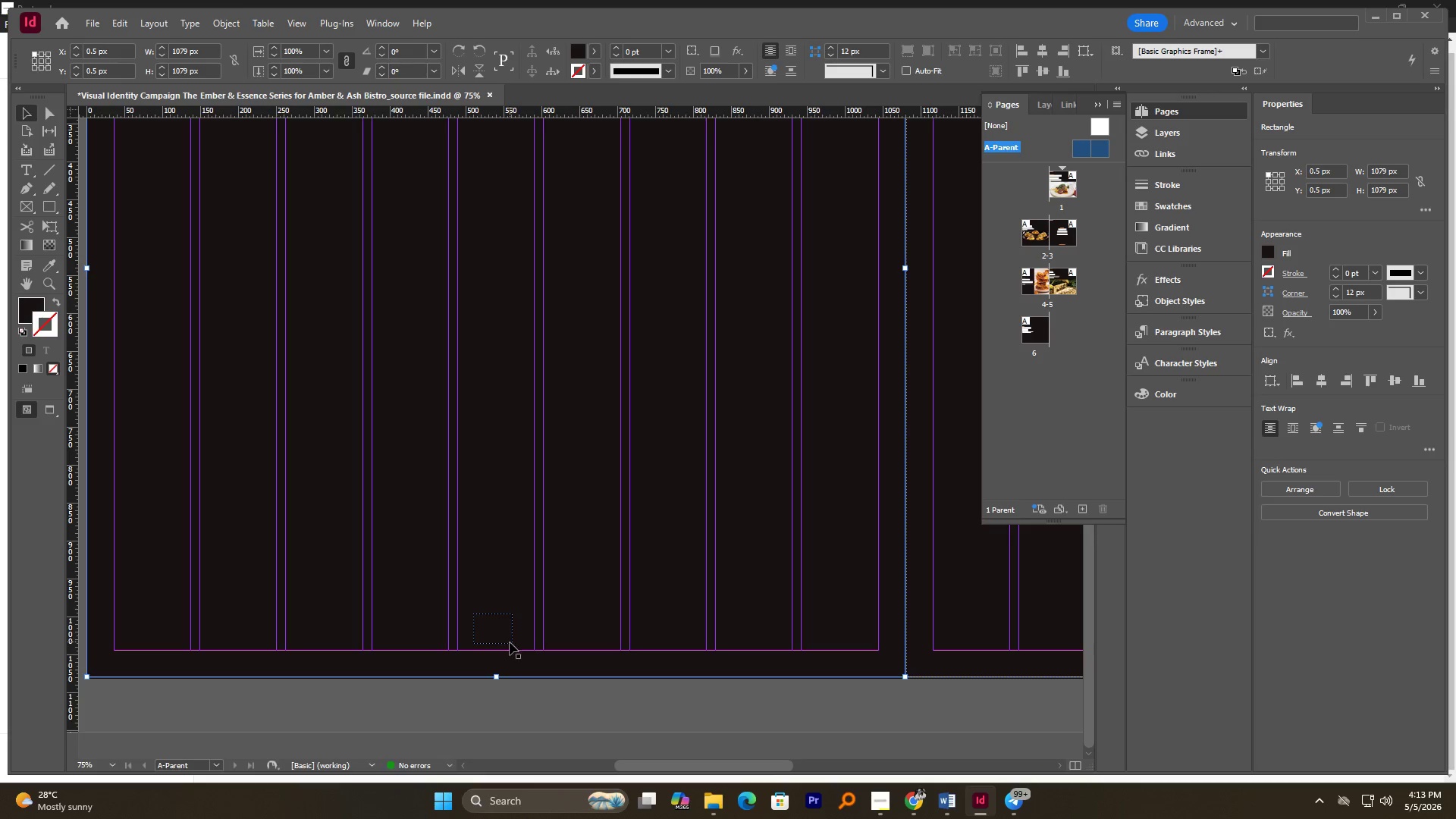 
left_click([510, 642])
 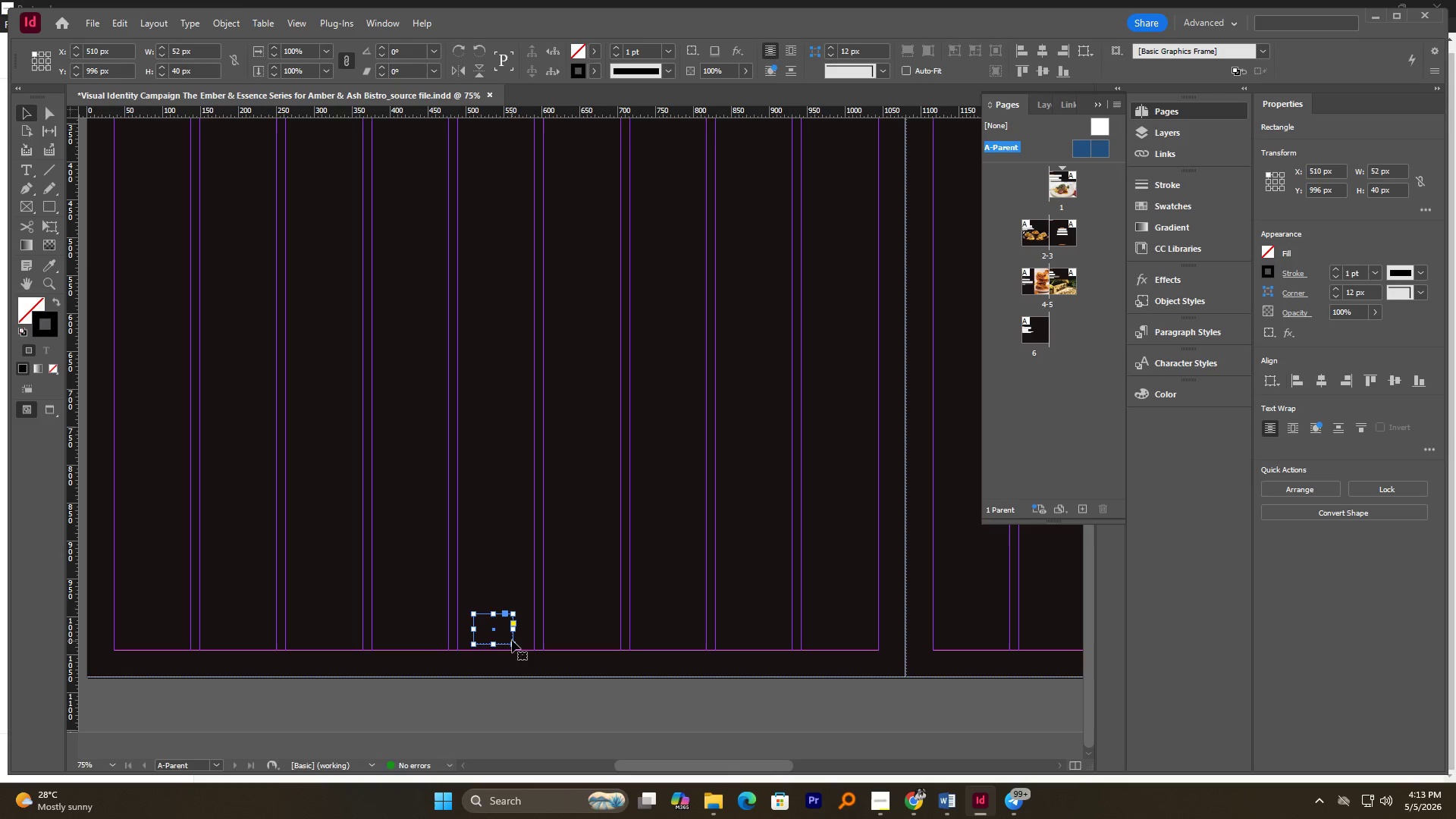 
key(Delete)
 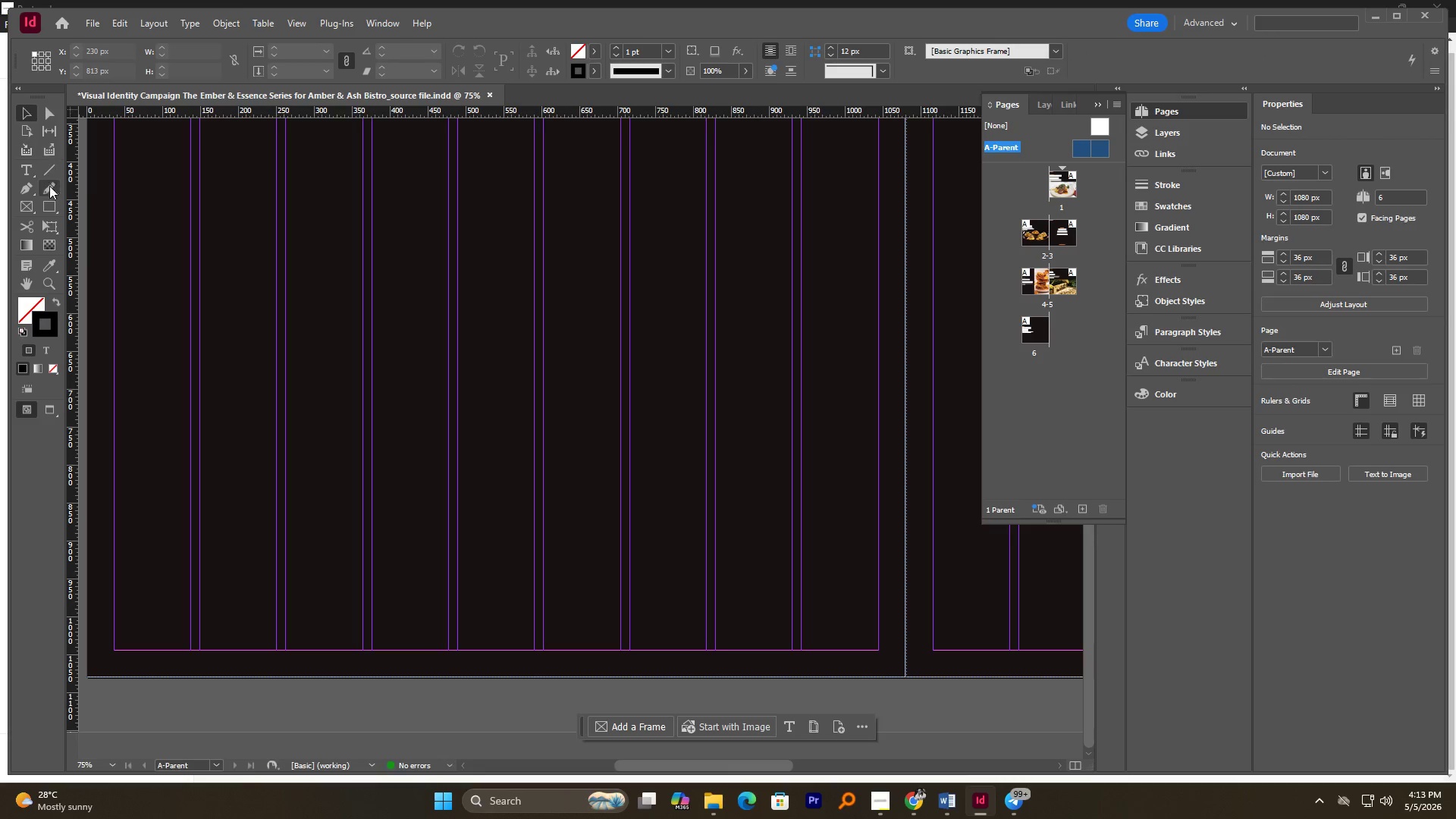 
left_click([28, 168])
 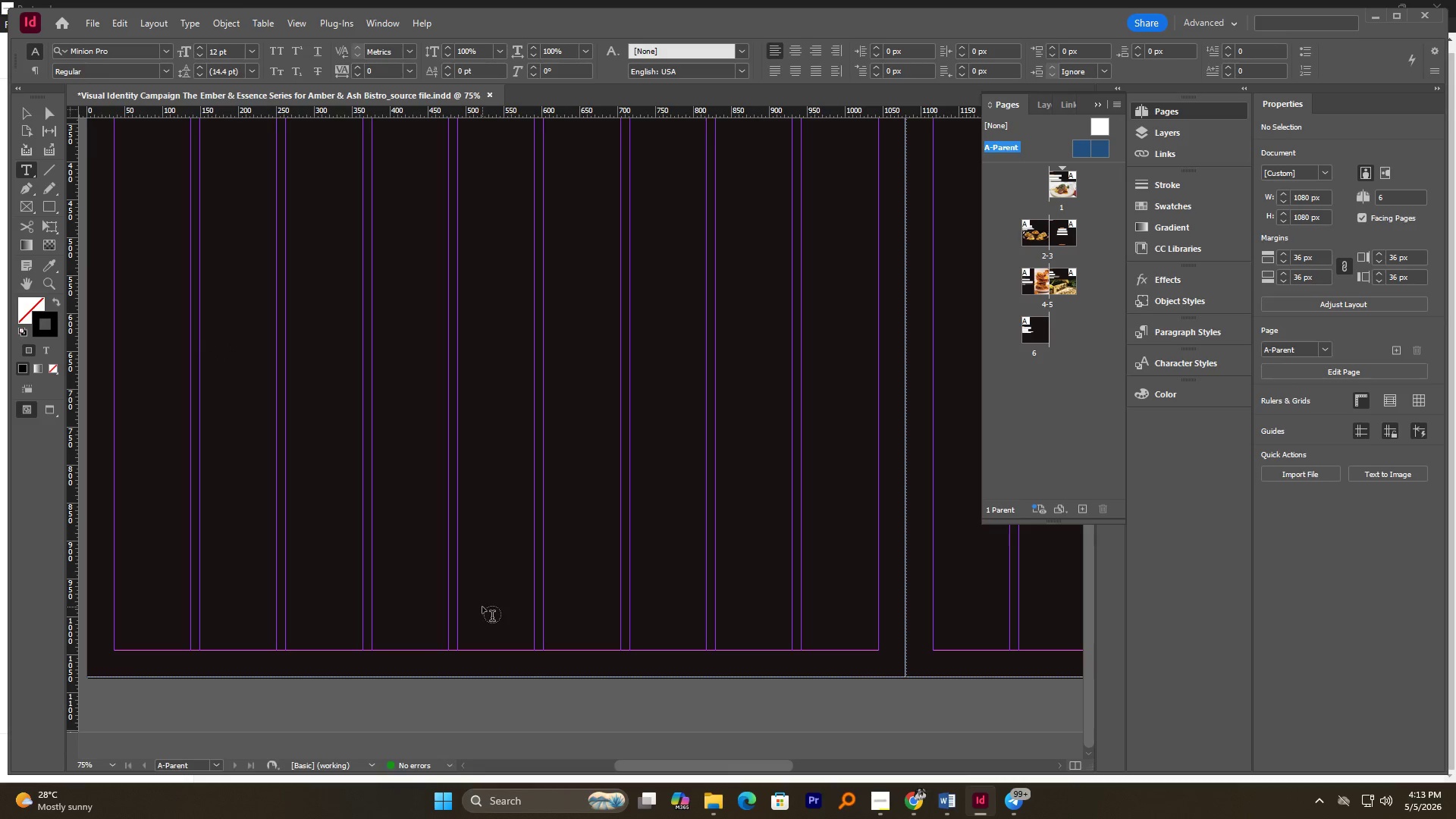 
left_click_drag(start_coordinate=[484, 609], to_coordinate=[520, 642])
 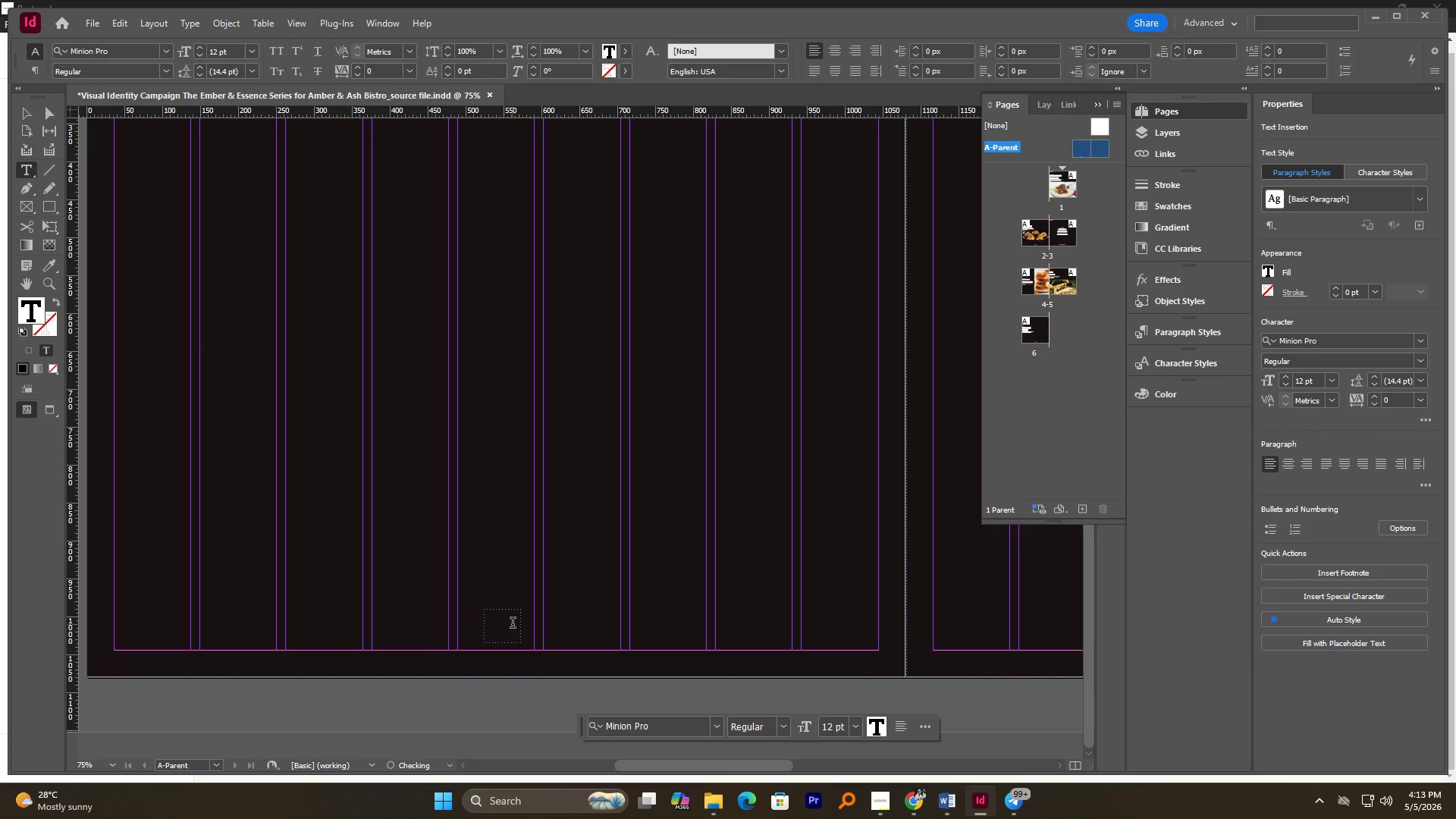 
key(Control+A)
 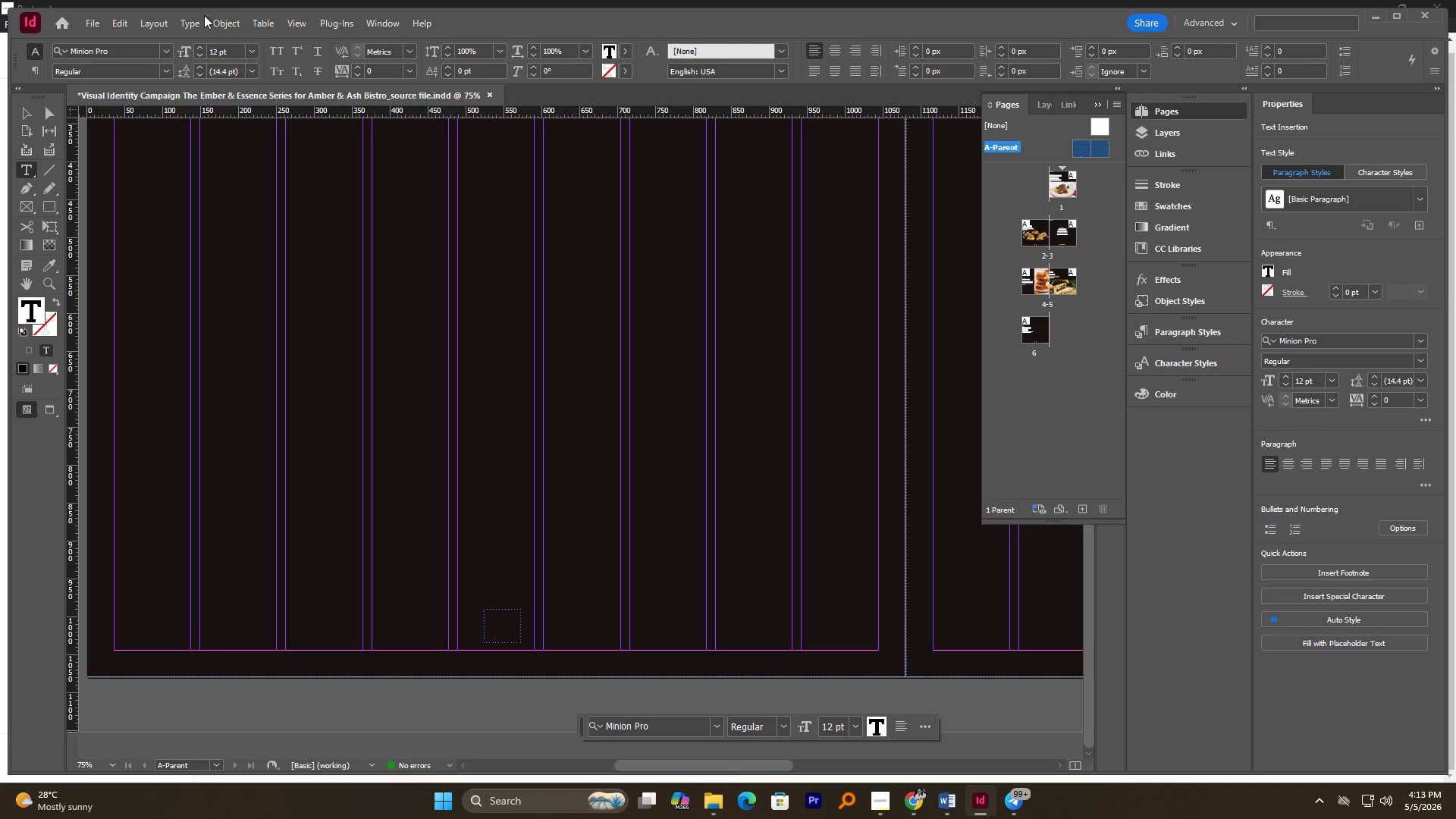 
left_click([159, 21])
 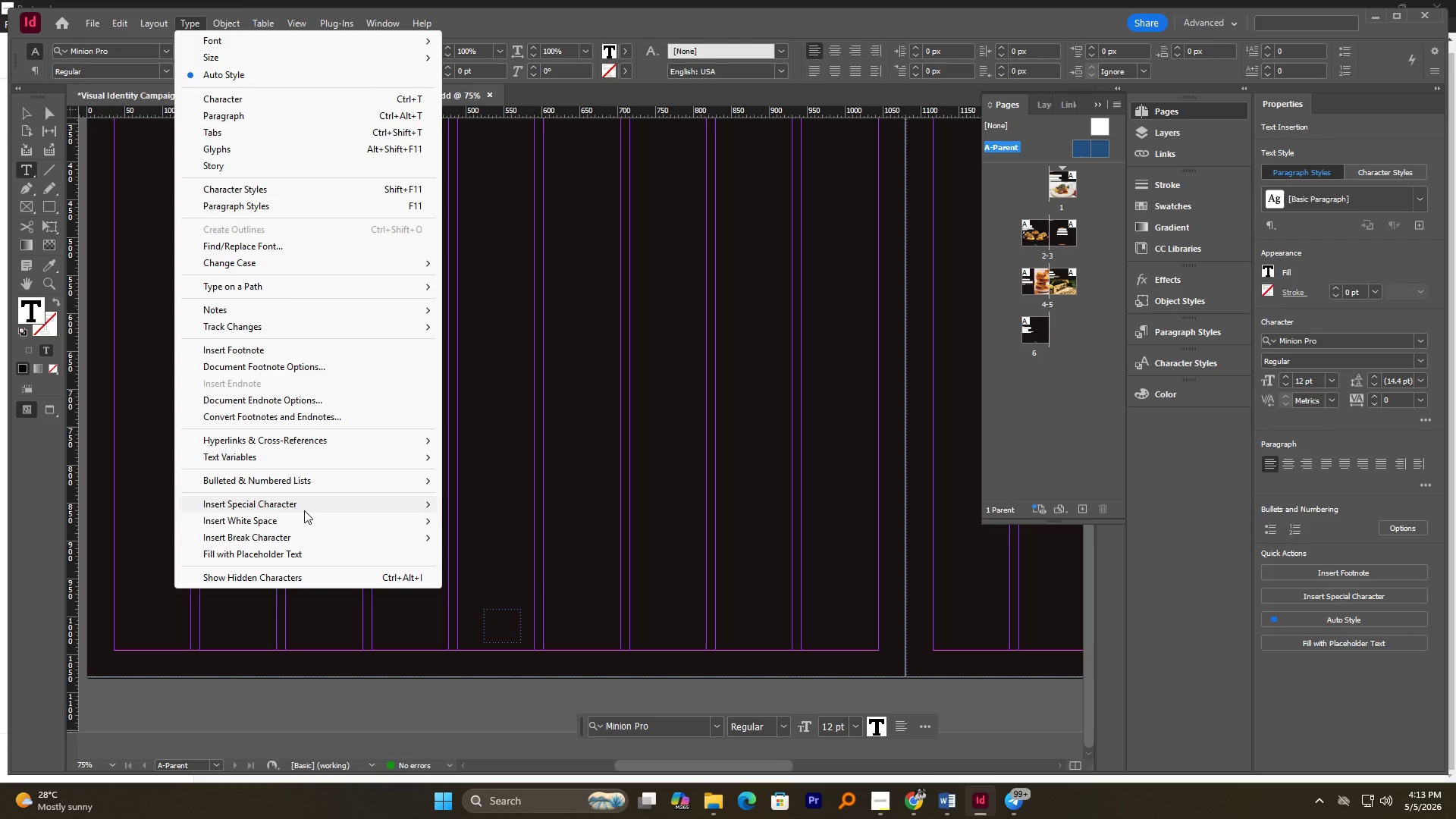 
mouse_move([485, 517])
 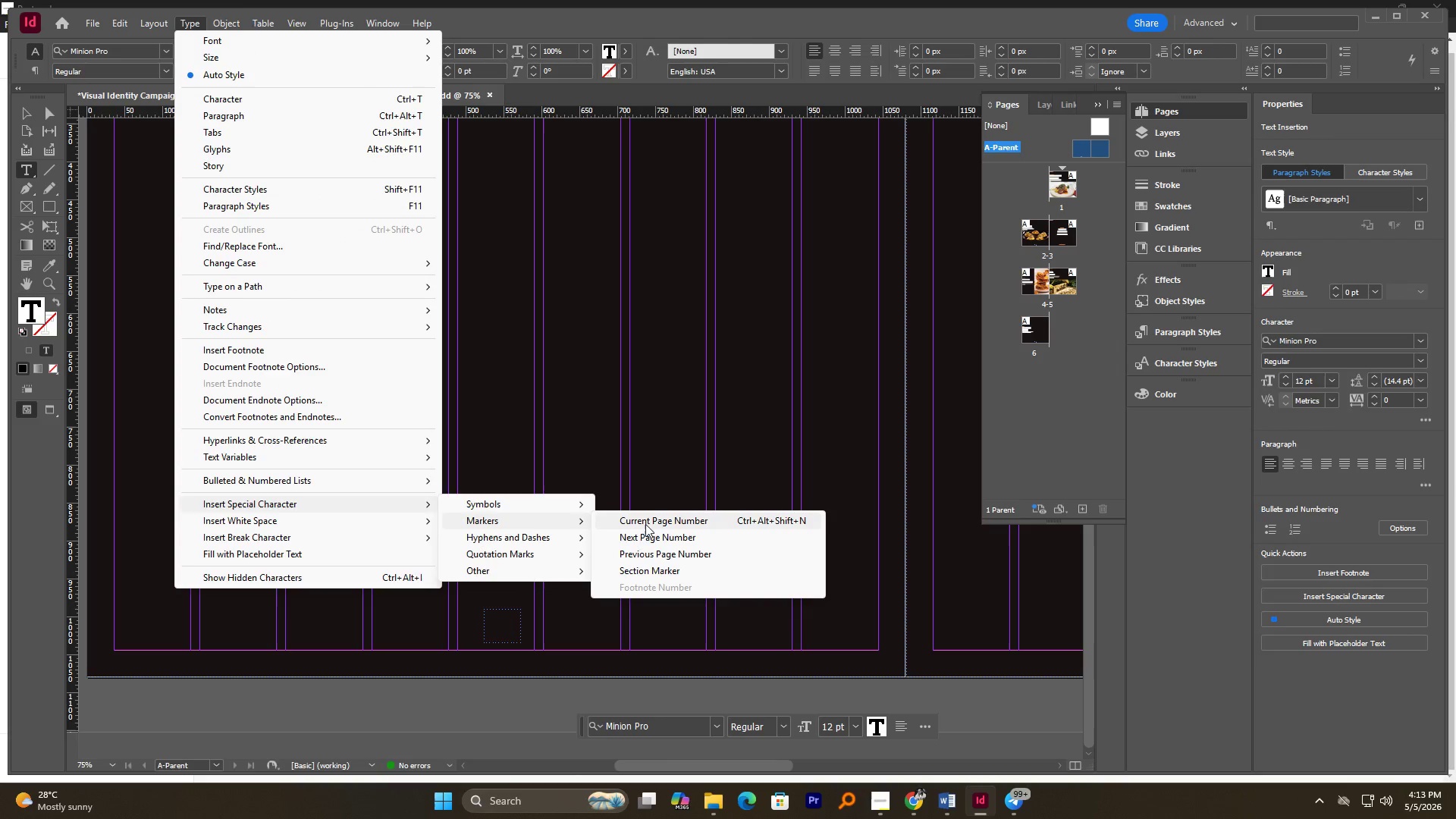 
left_click([648, 522])
 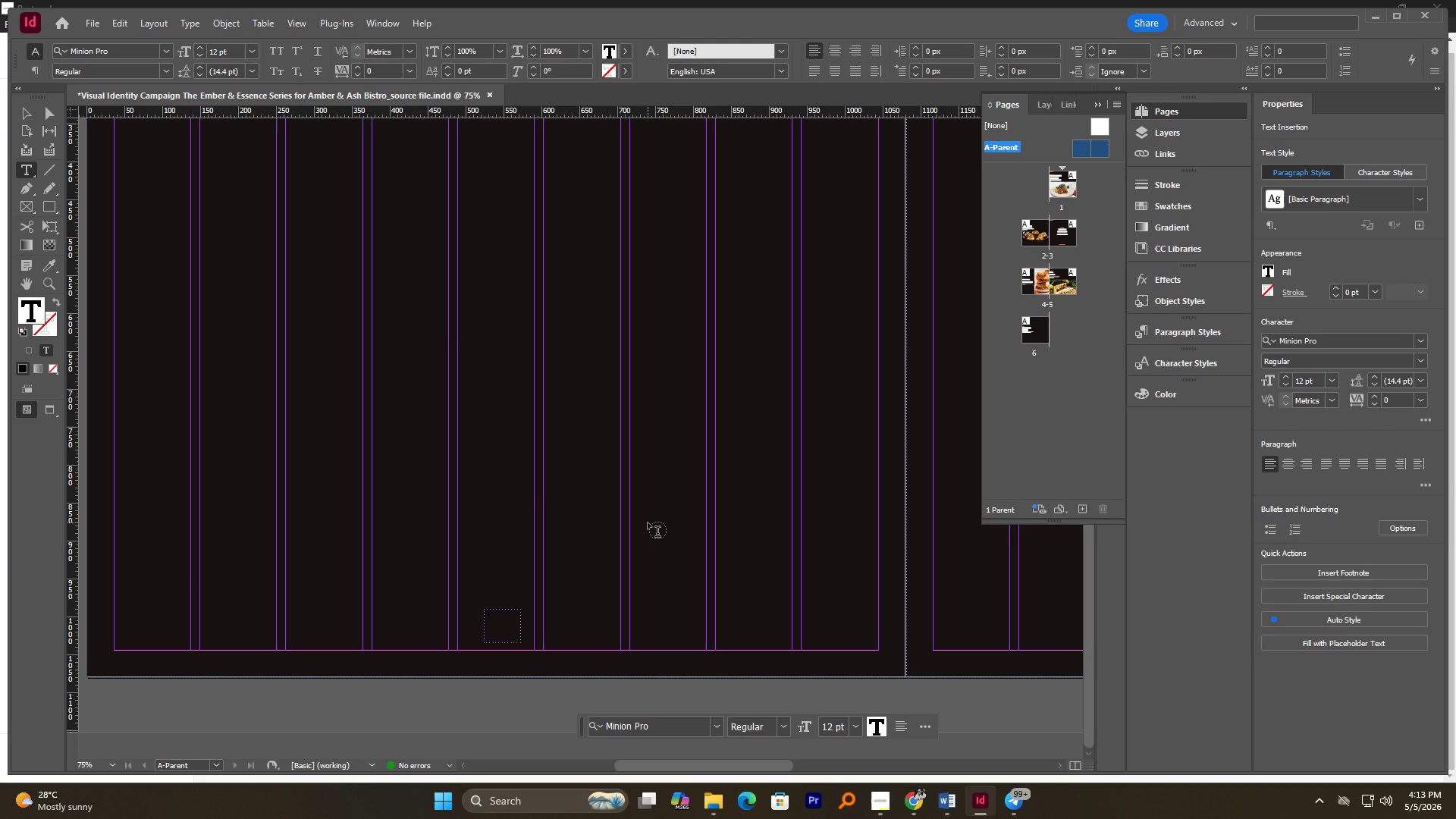 
key(Control+A)
 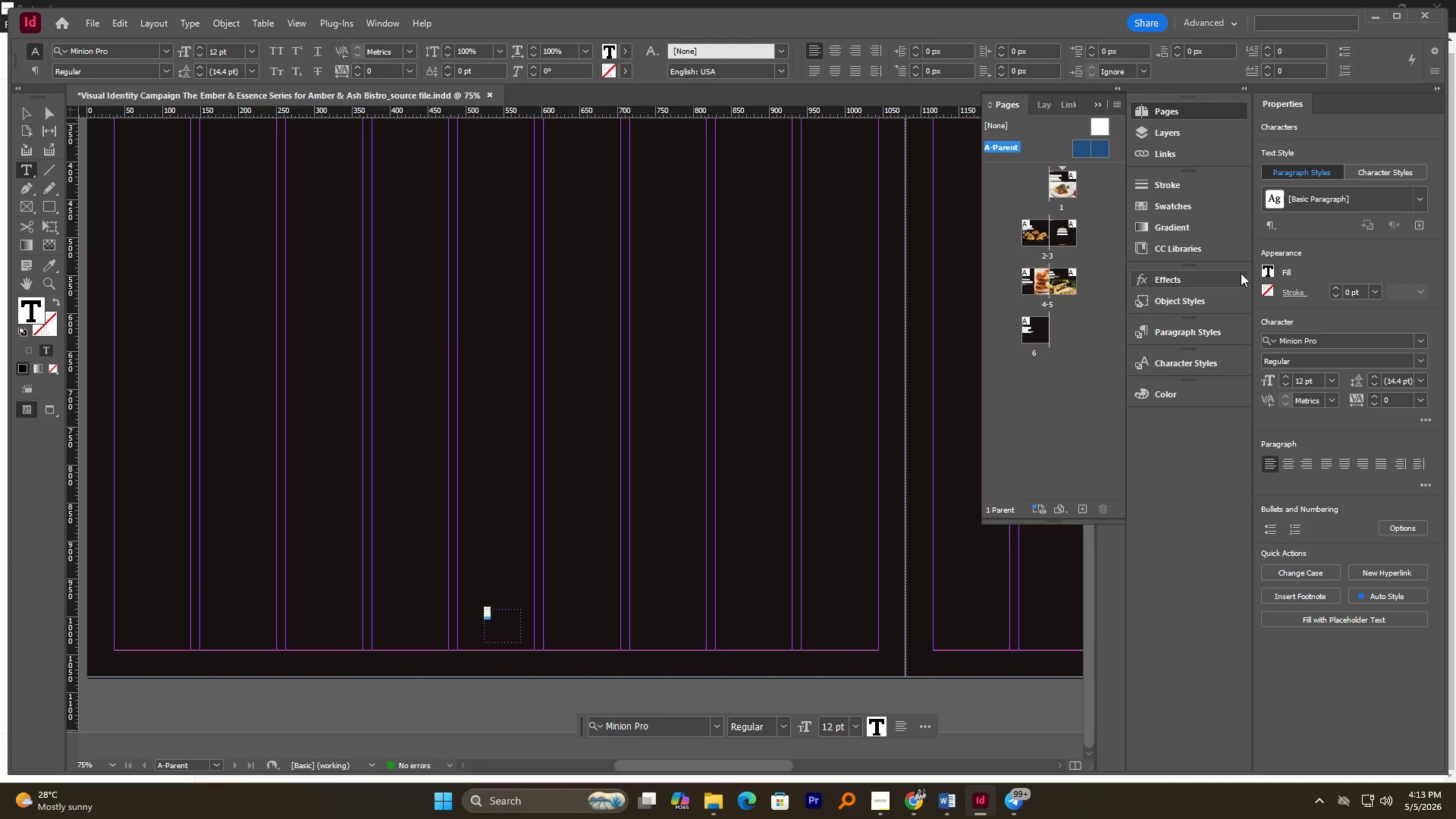 
left_click([1269, 273])
 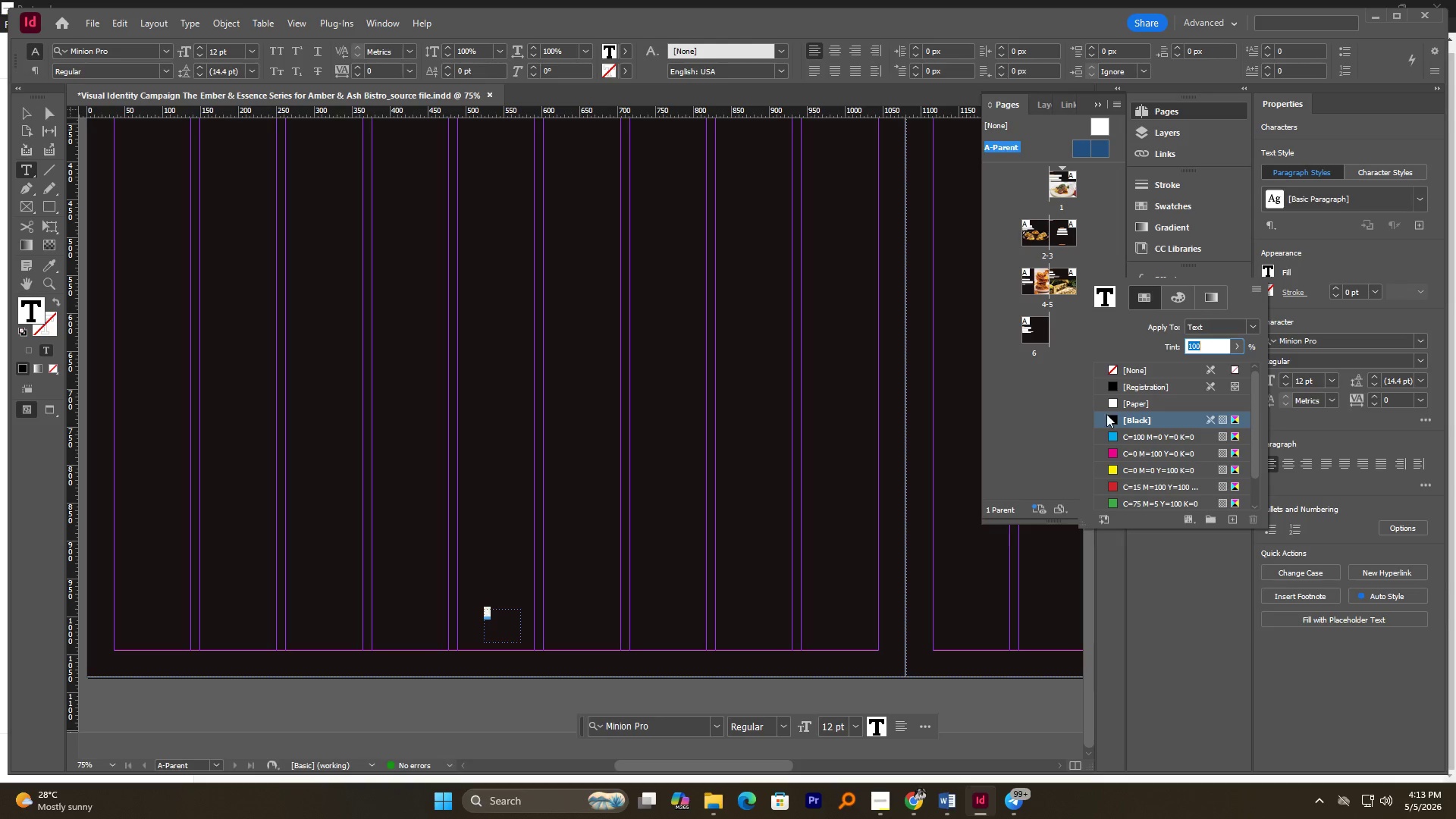 
left_click([1112, 401])
 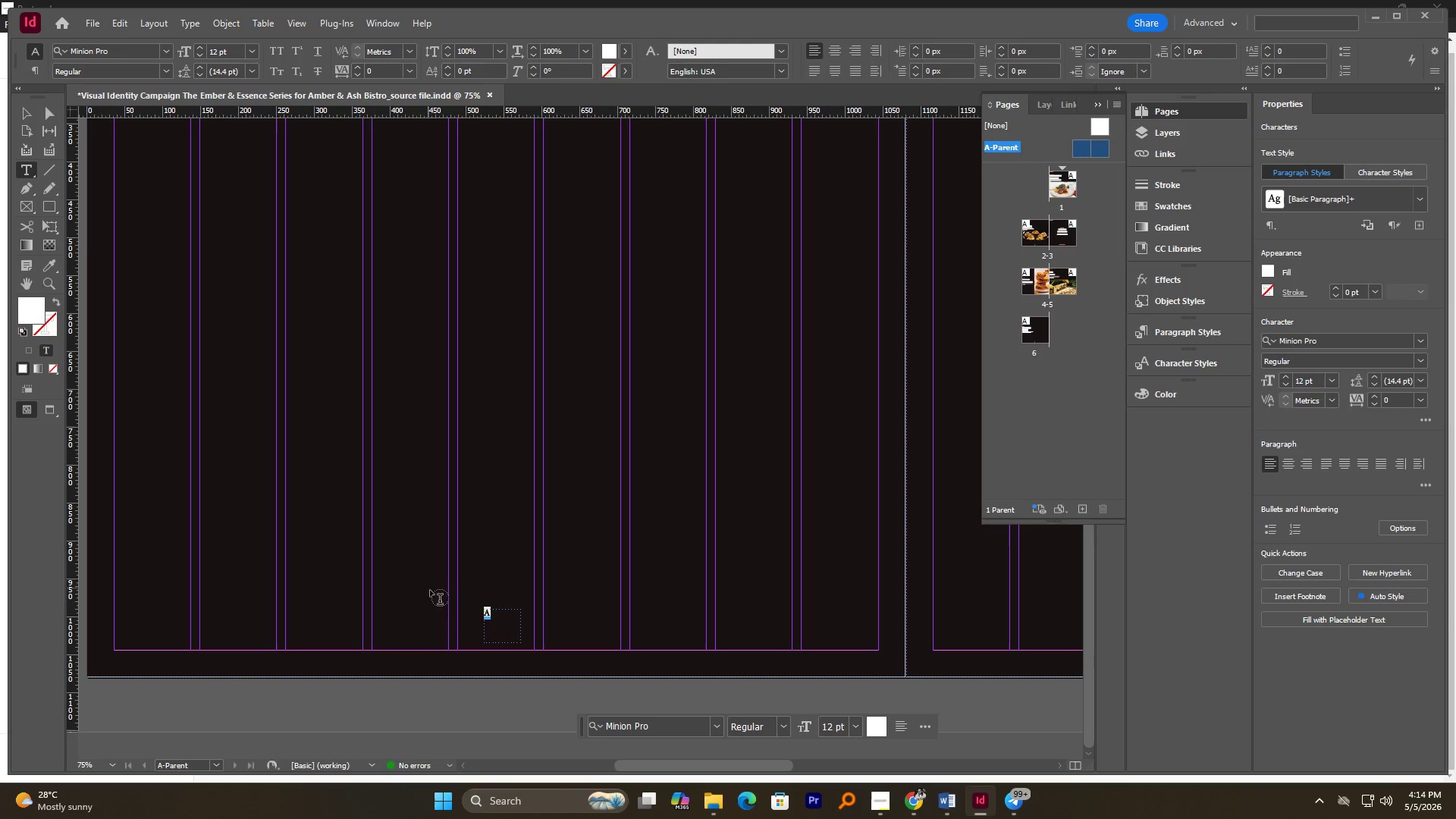 
left_click([22, 111])
 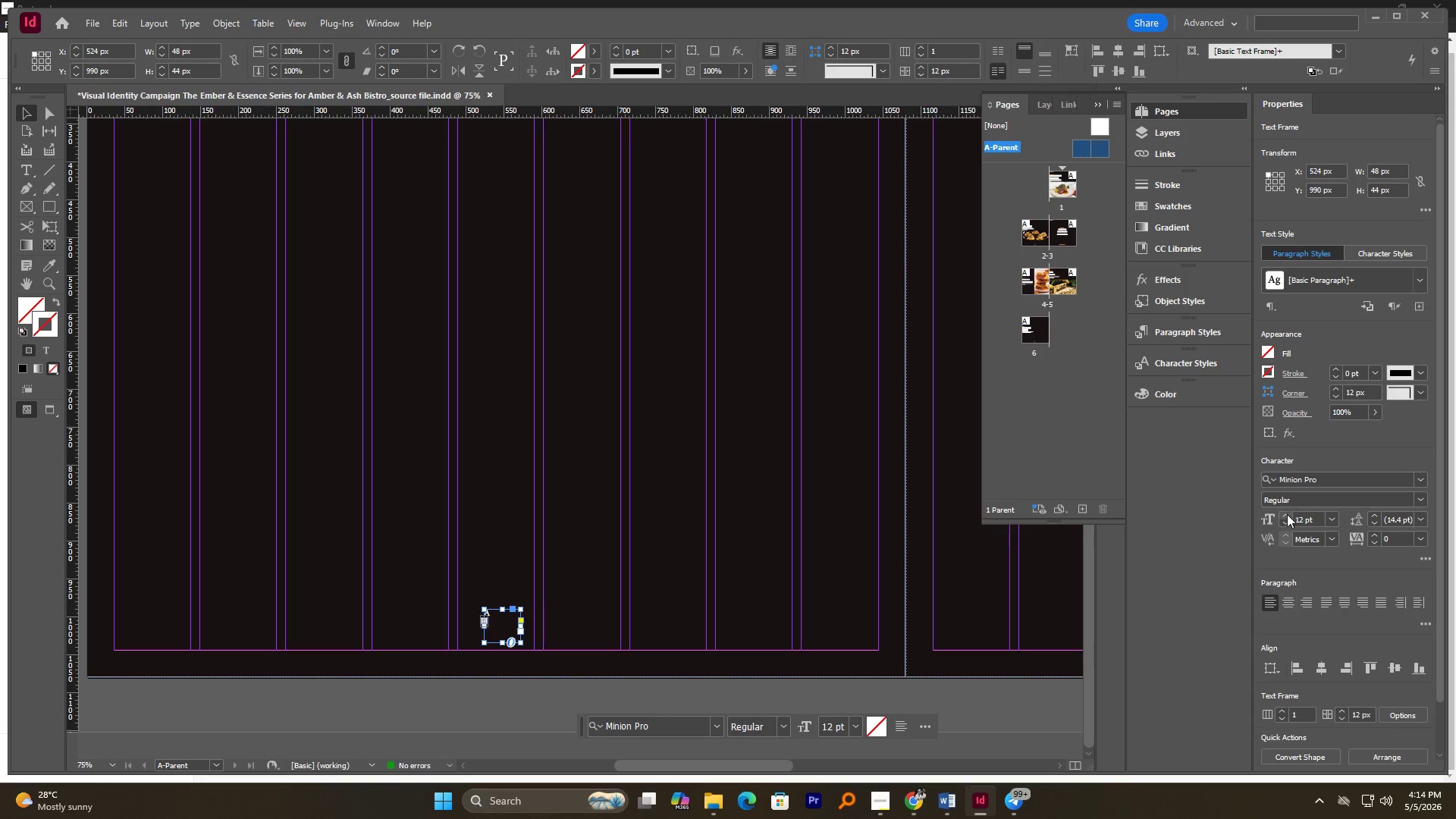 
double_click([1287, 516])
 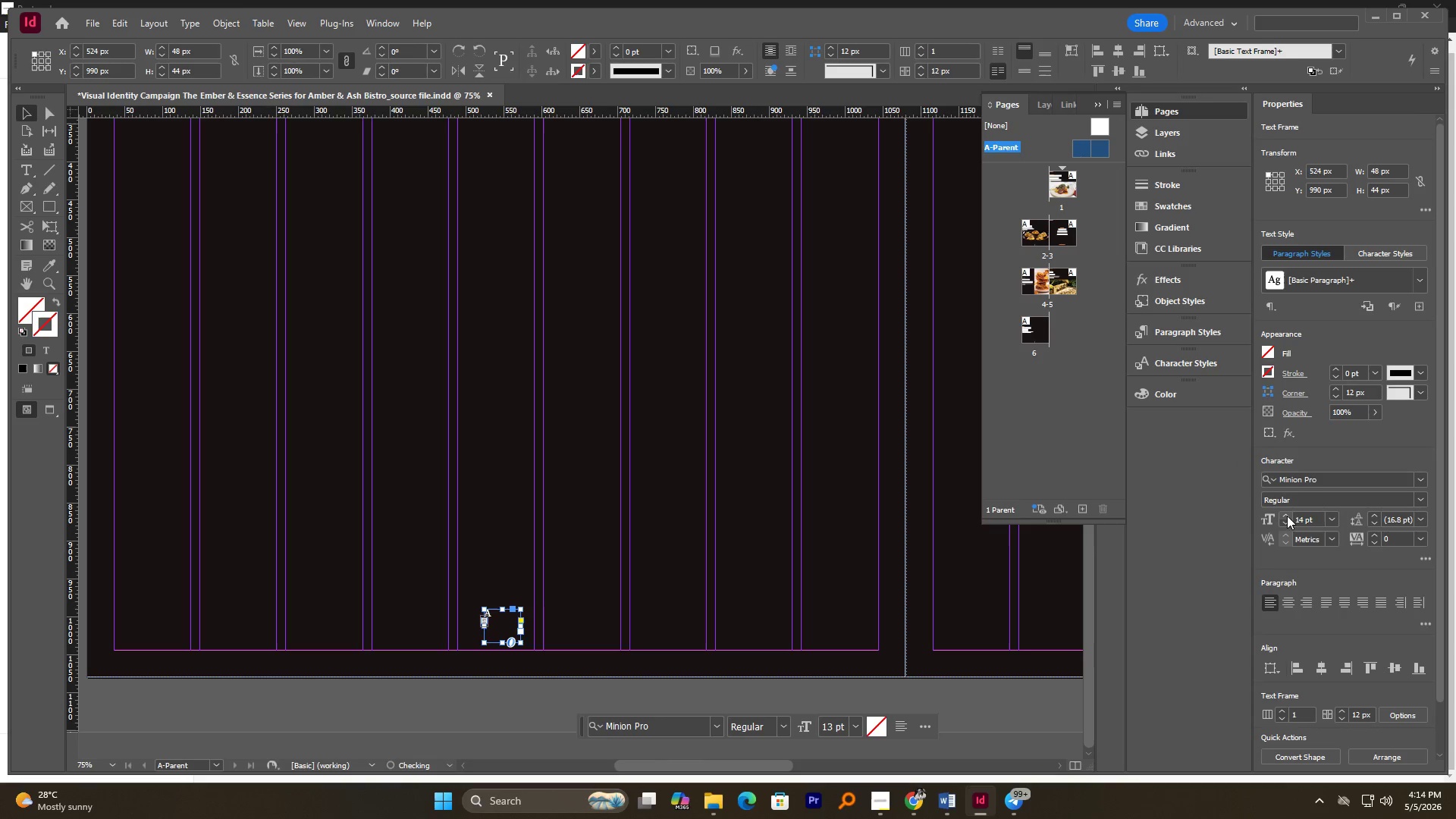 
triple_click([1287, 516])
 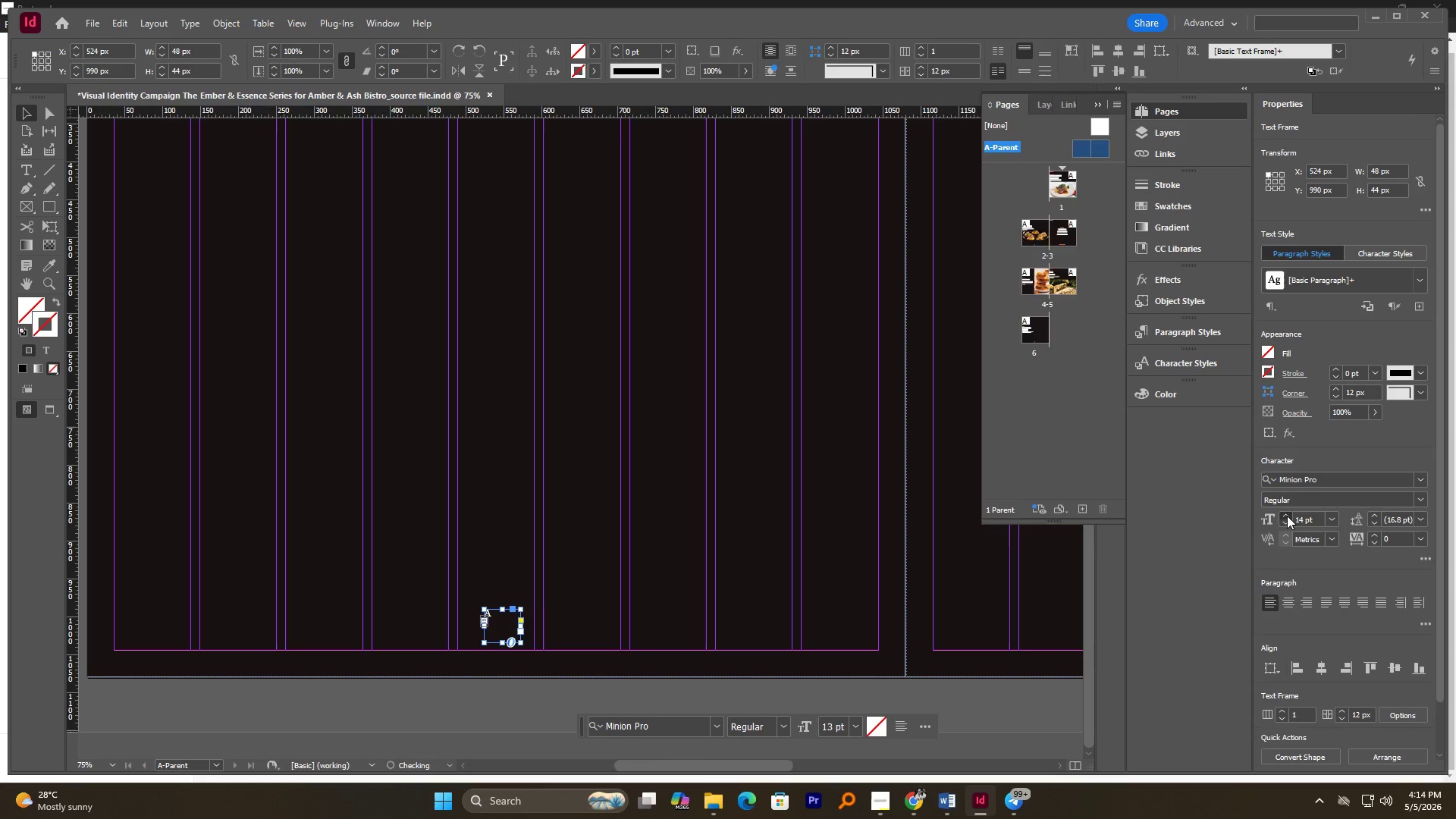 
triple_click([1287, 516])
 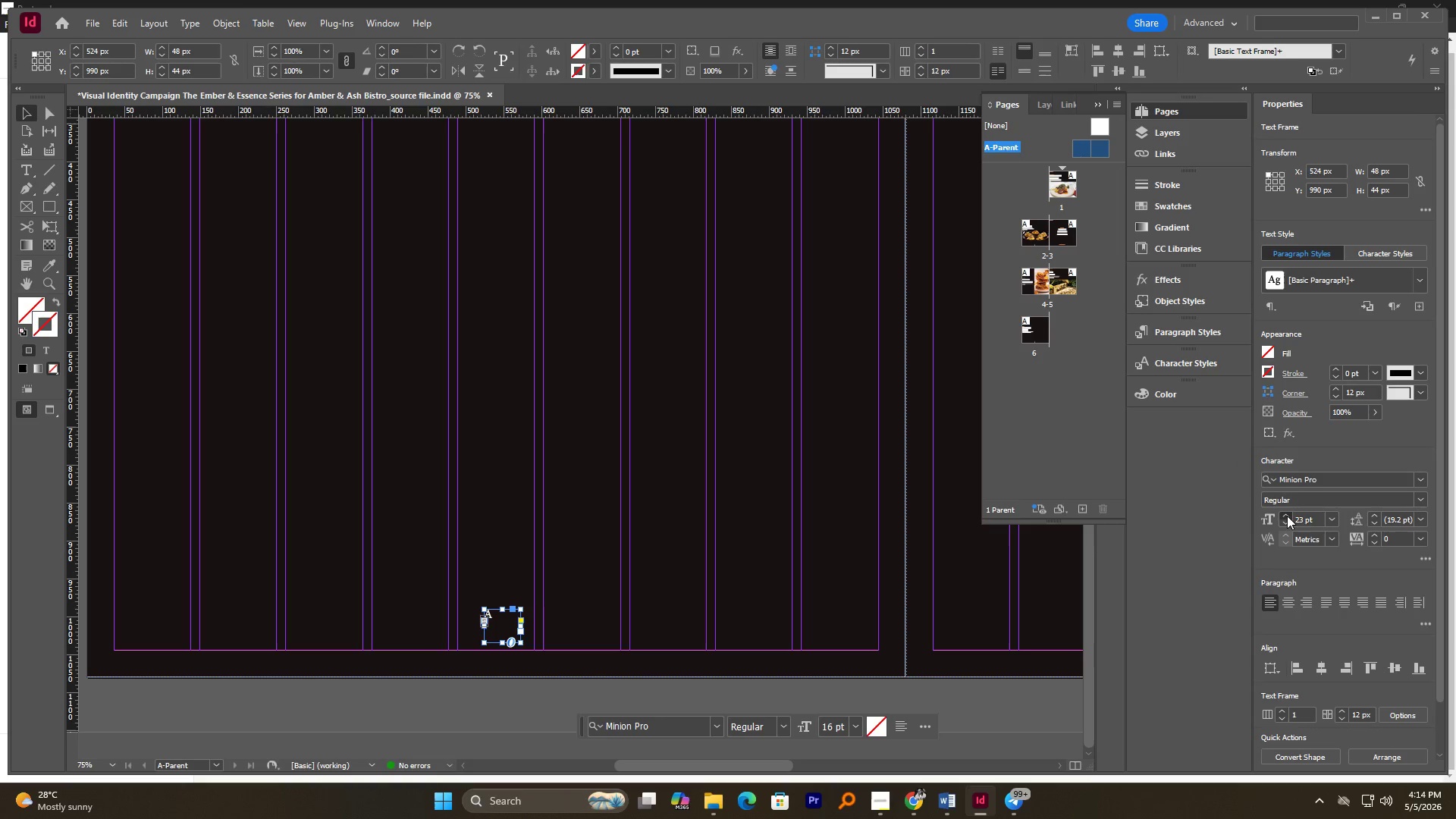 
triple_click([1287, 516])
 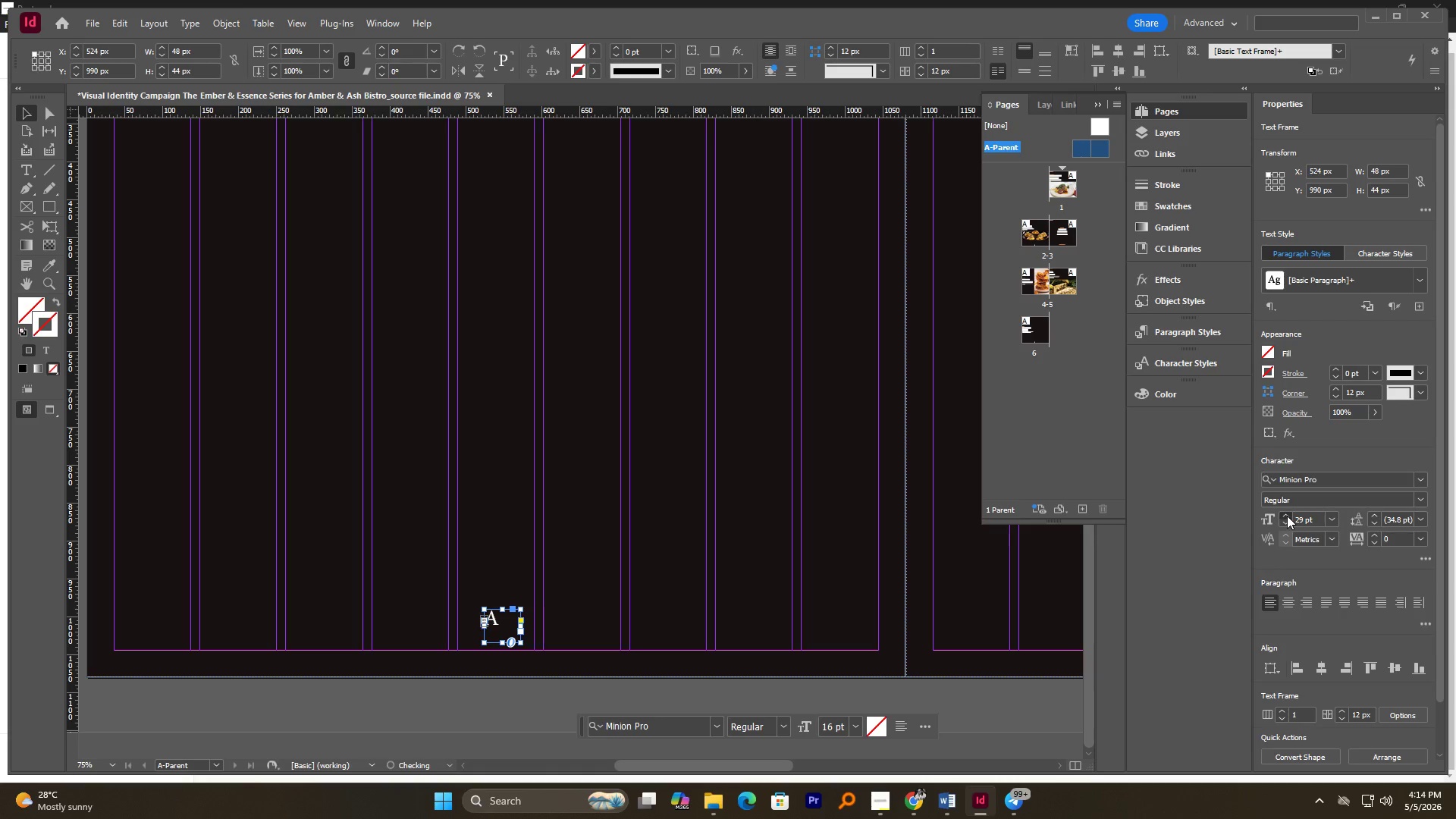 
double_click([1287, 516])
 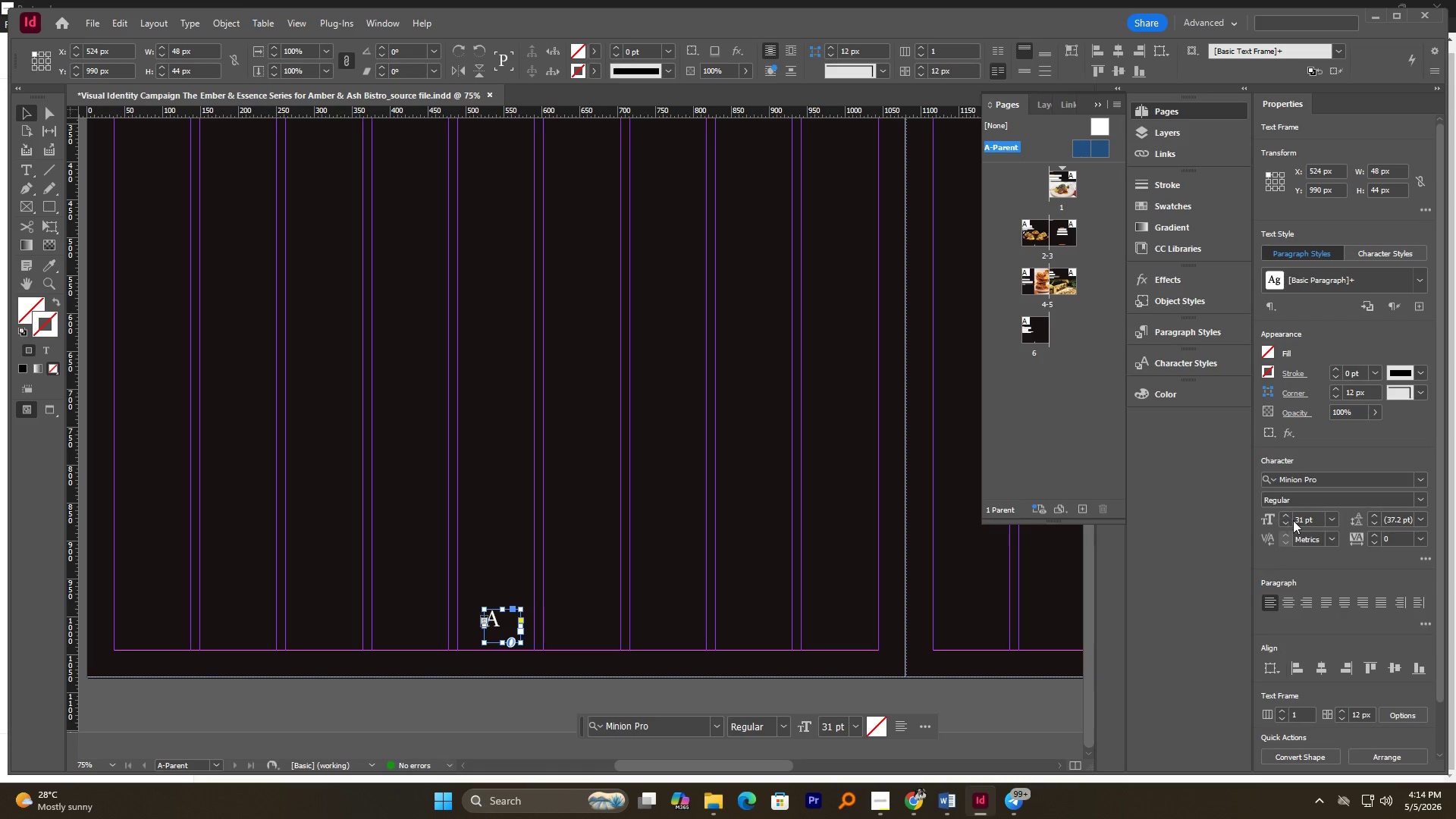 
double_click([1299, 518])
 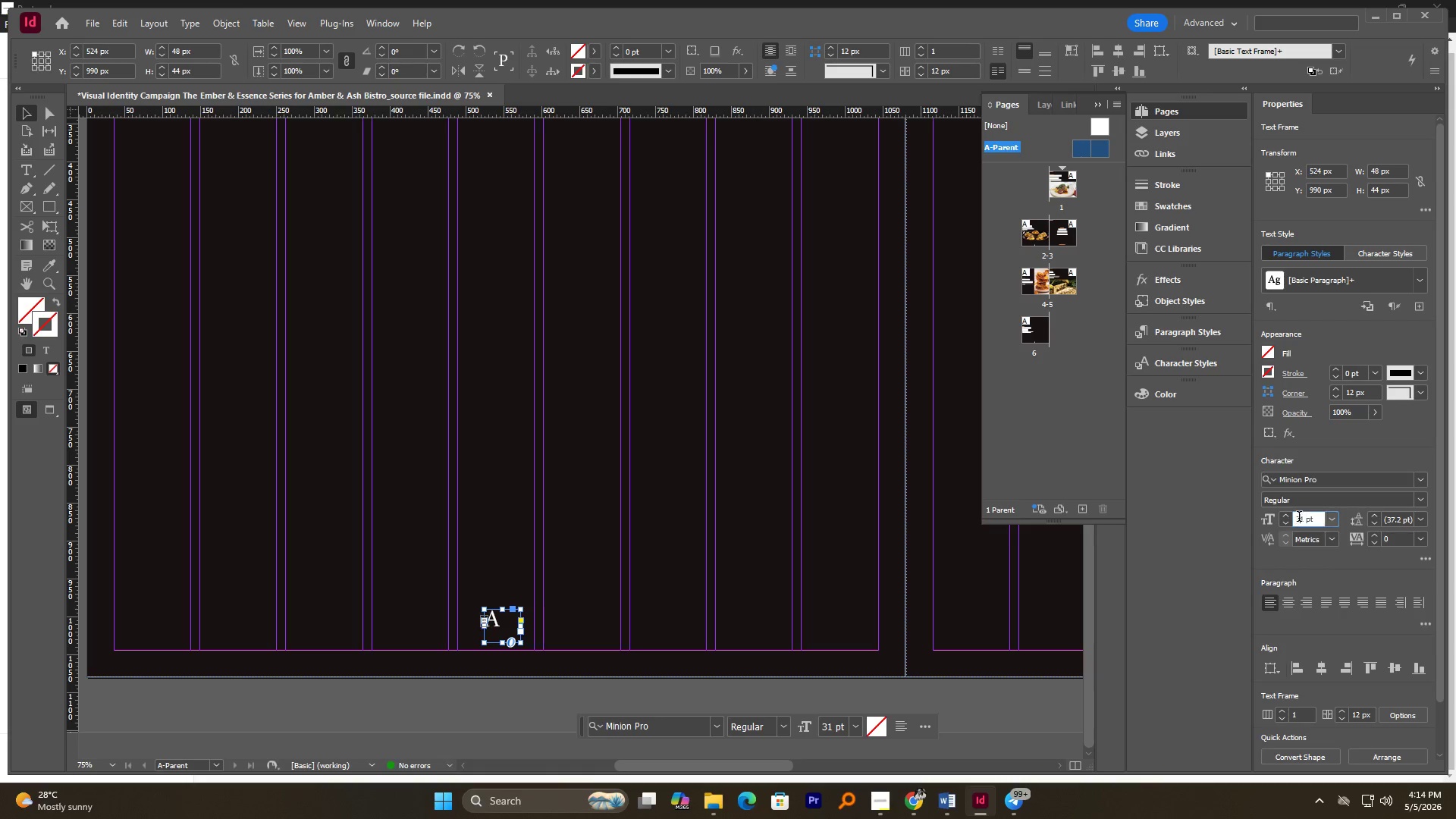 
triple_click([1299, 518])
 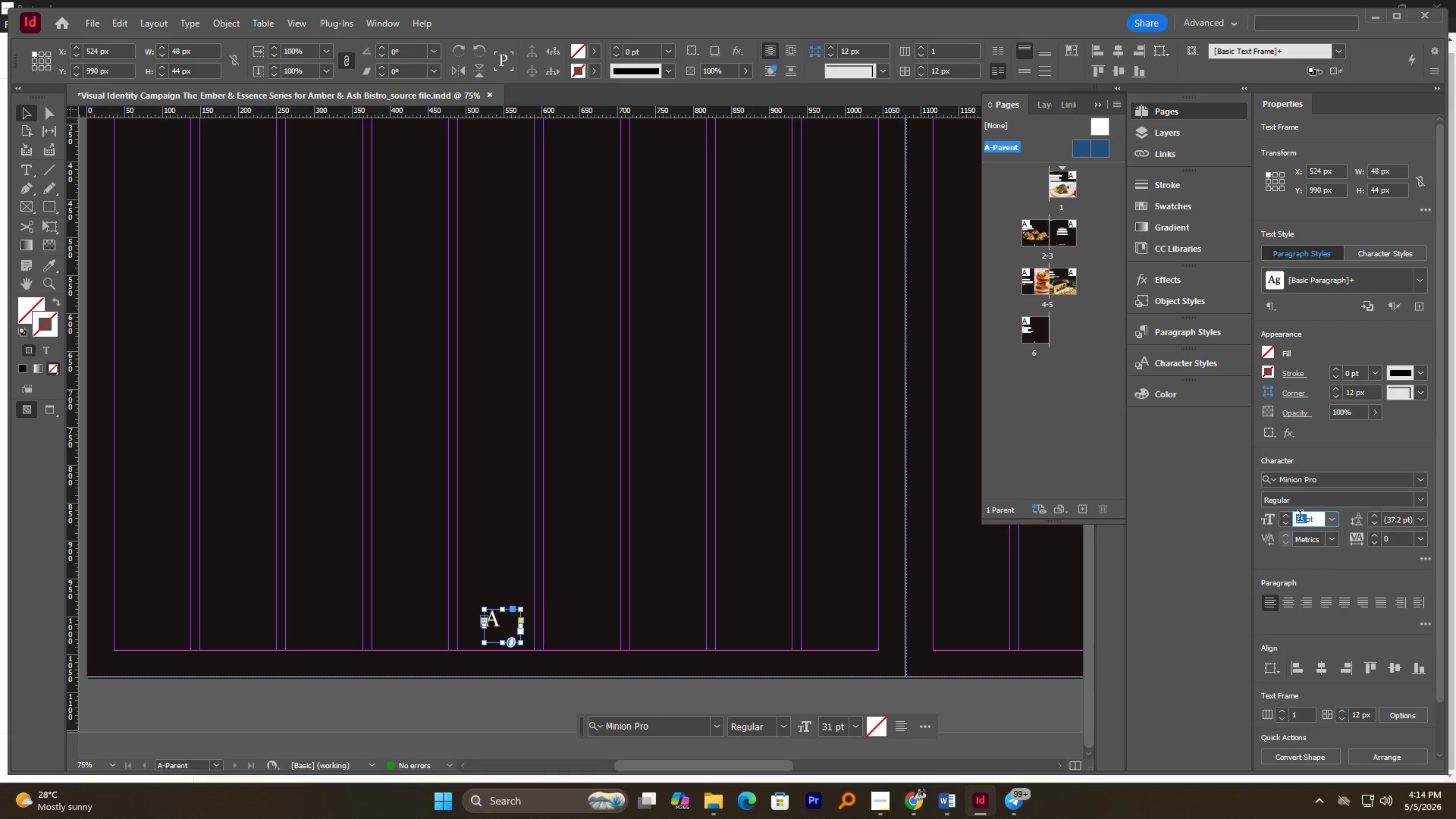 
key(Numpad2)
 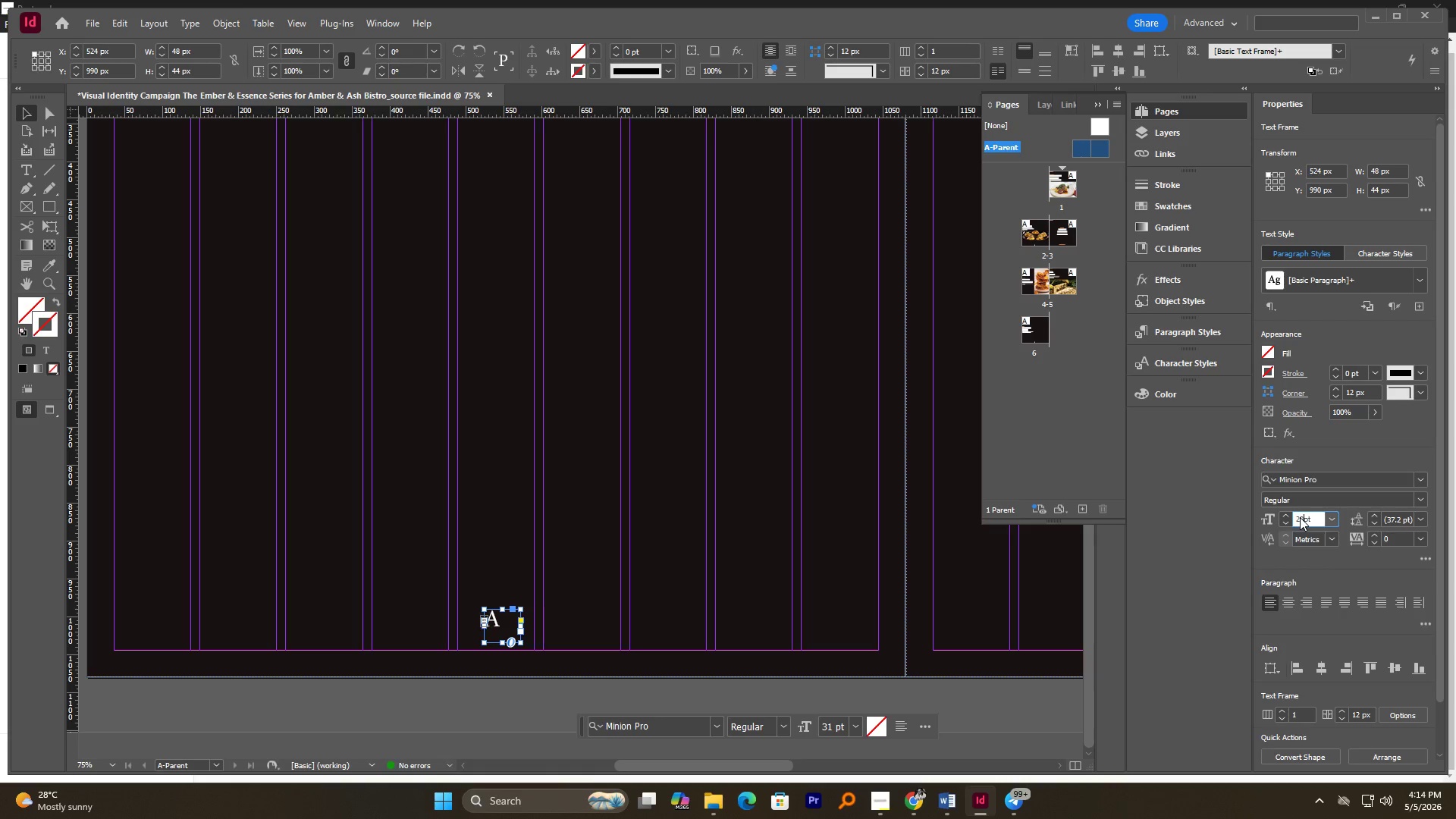 
key(Numpad0)
 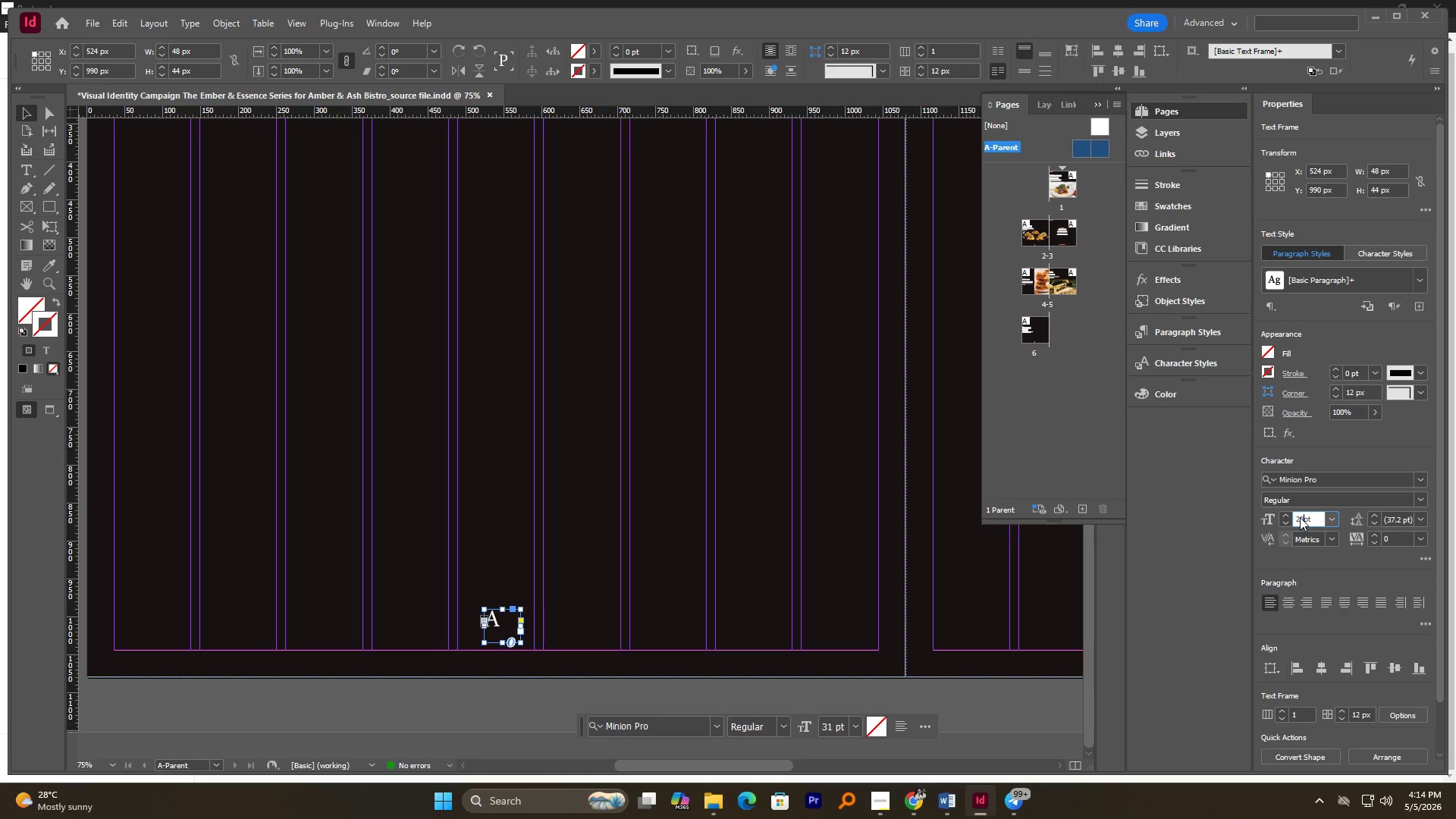 
key(NumpadEnter)
 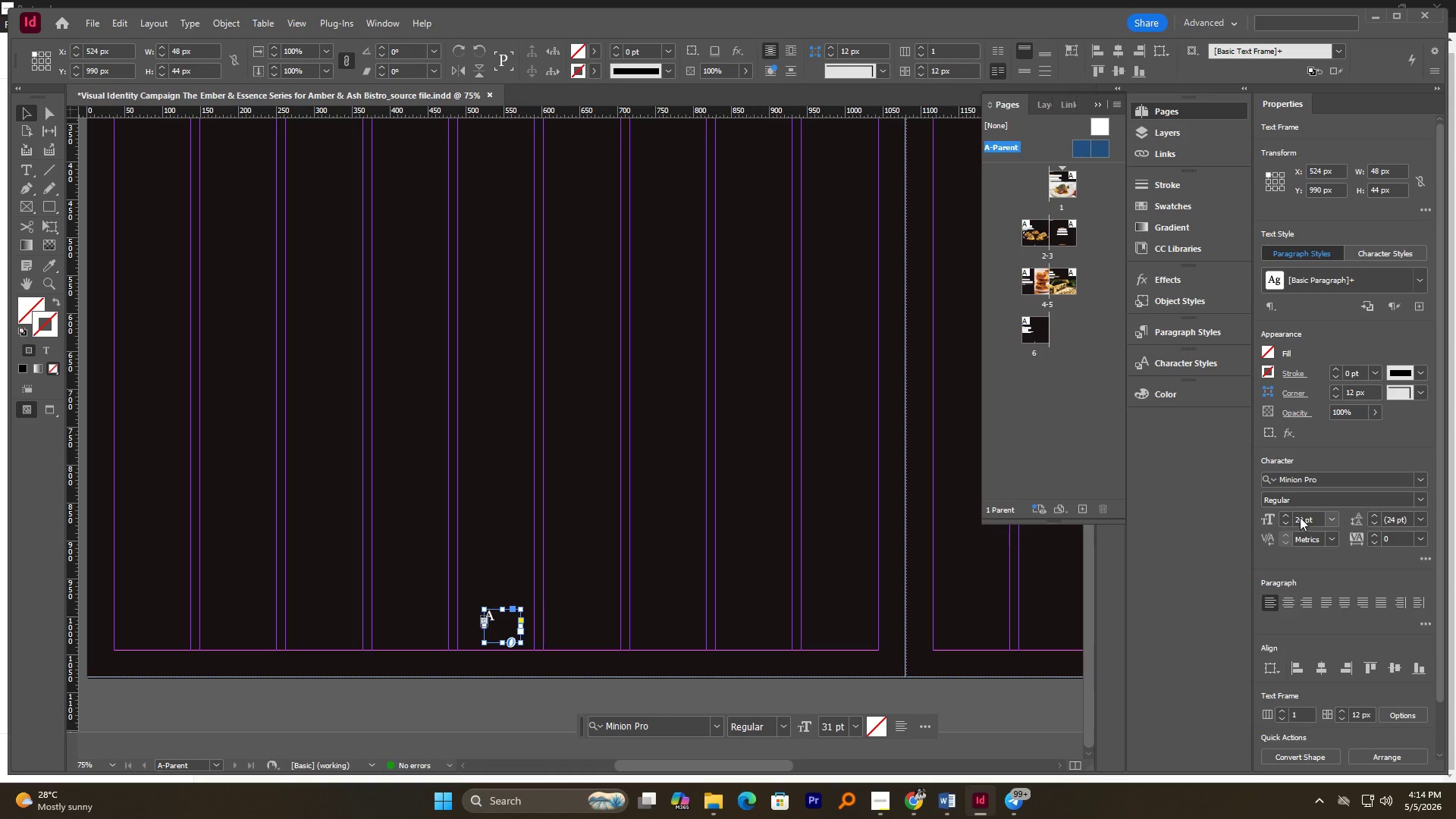 
hold_key(key=AltLeft, duration=1.23)
scroll: coordinate [620, 672], scroll_direction: up, amount: 2.0
 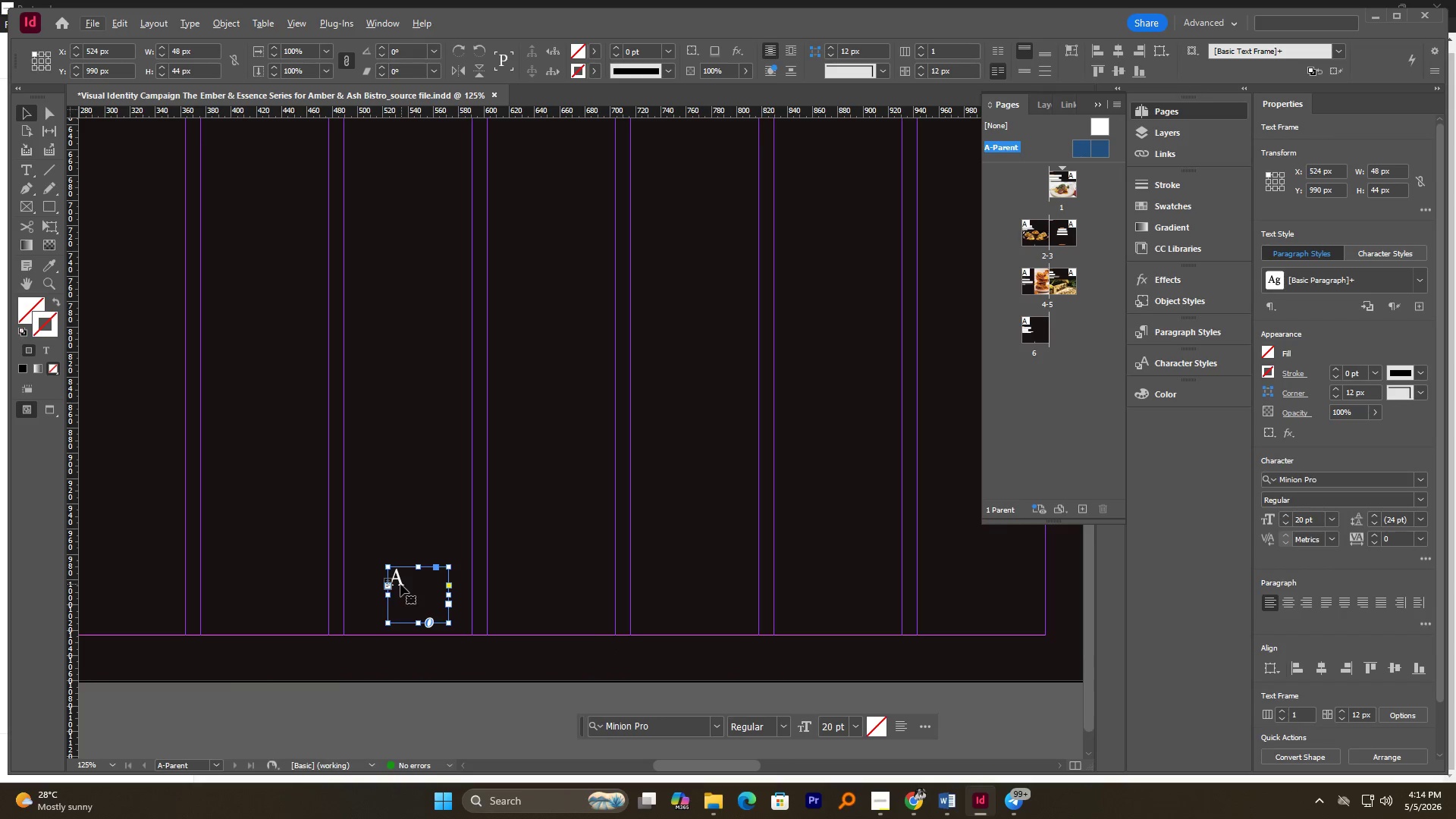 
left_click_drag(start_coordinate=[400, 585], to_coordinate=[413, 597])
 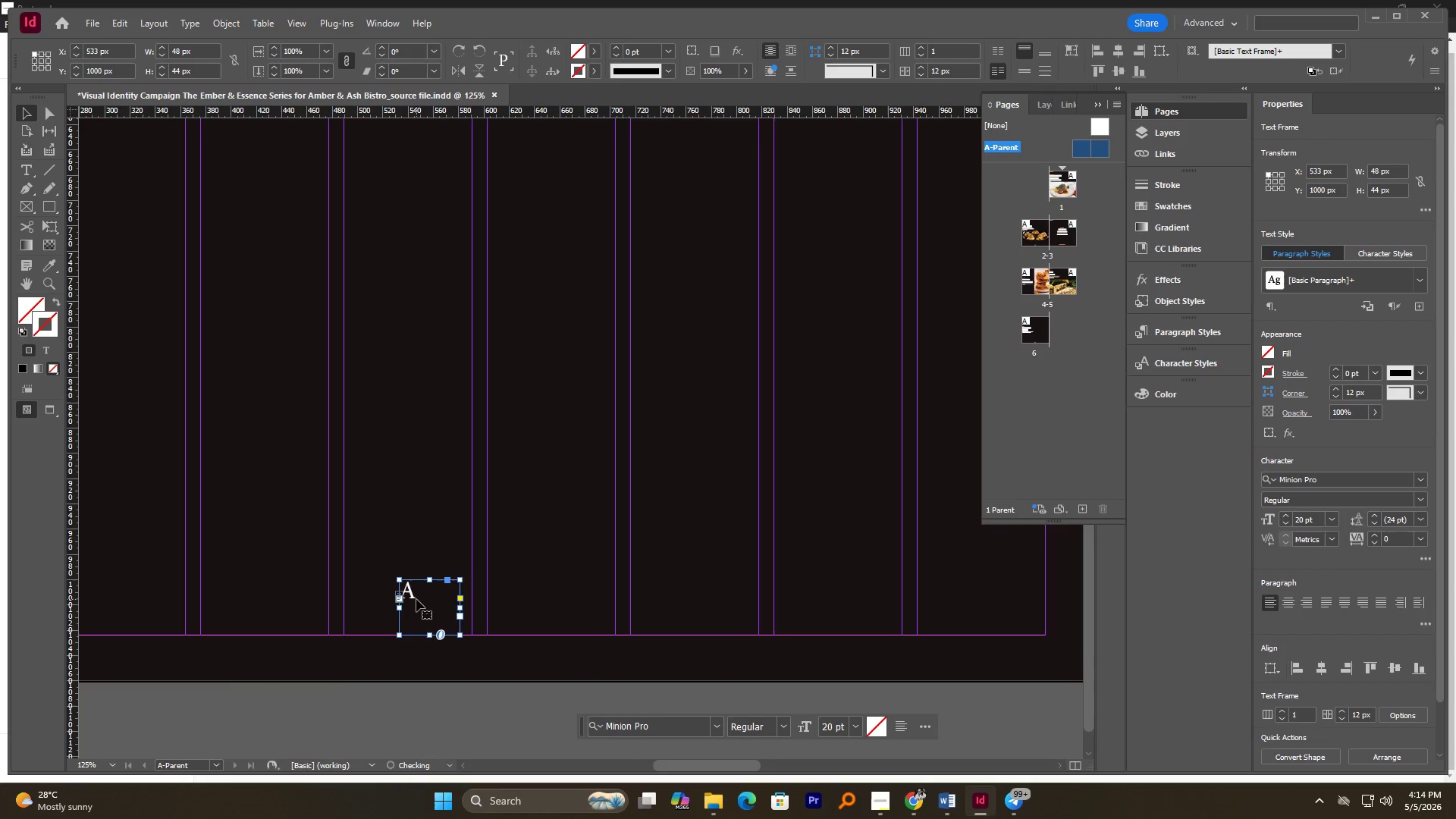 
hold_key(key=AltLeft, duration=0.64)
scroll: coordinate [416, 599], scroll_direction: down, amount: 4.0
 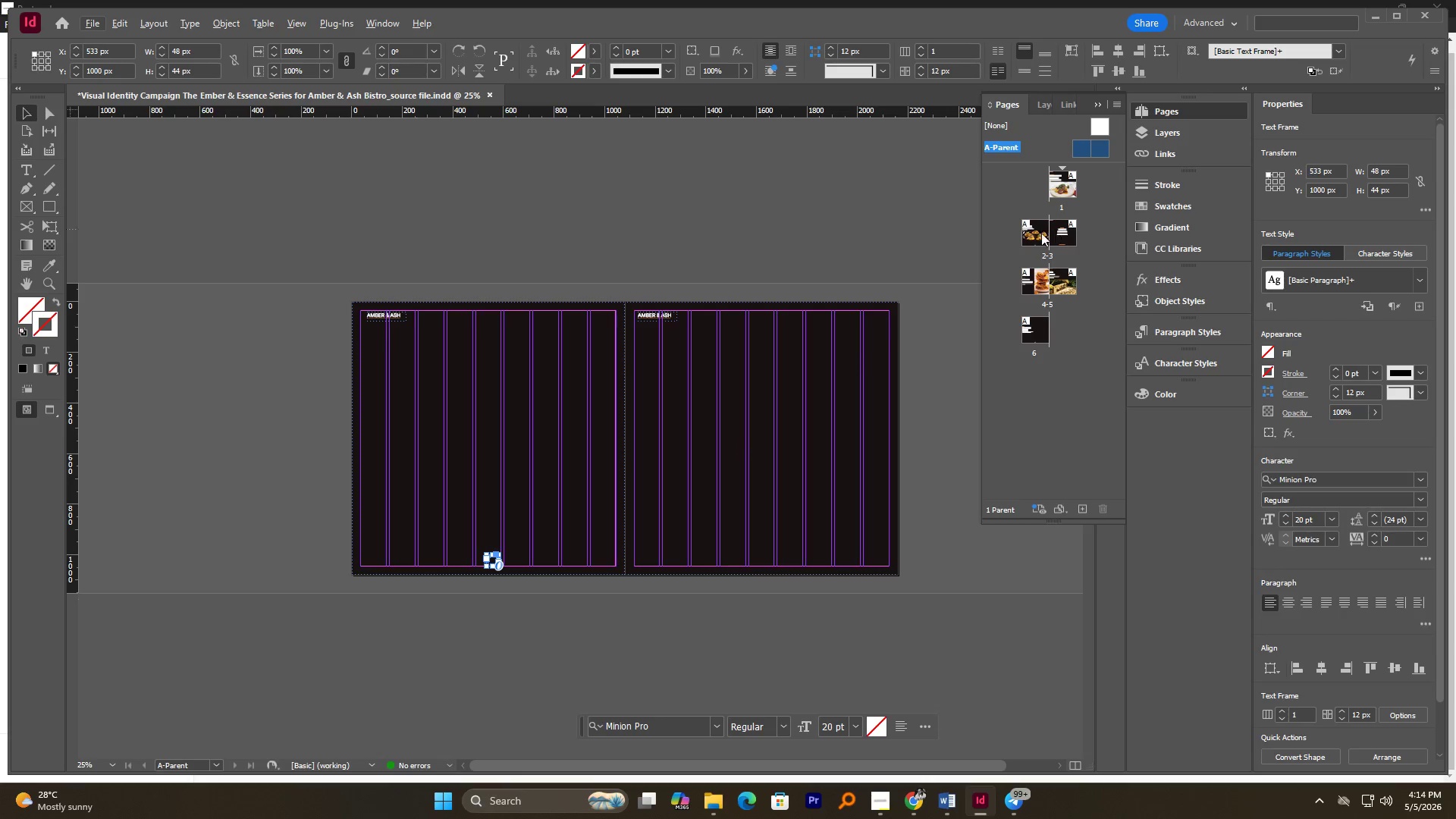 
double_click([1039, 234])
 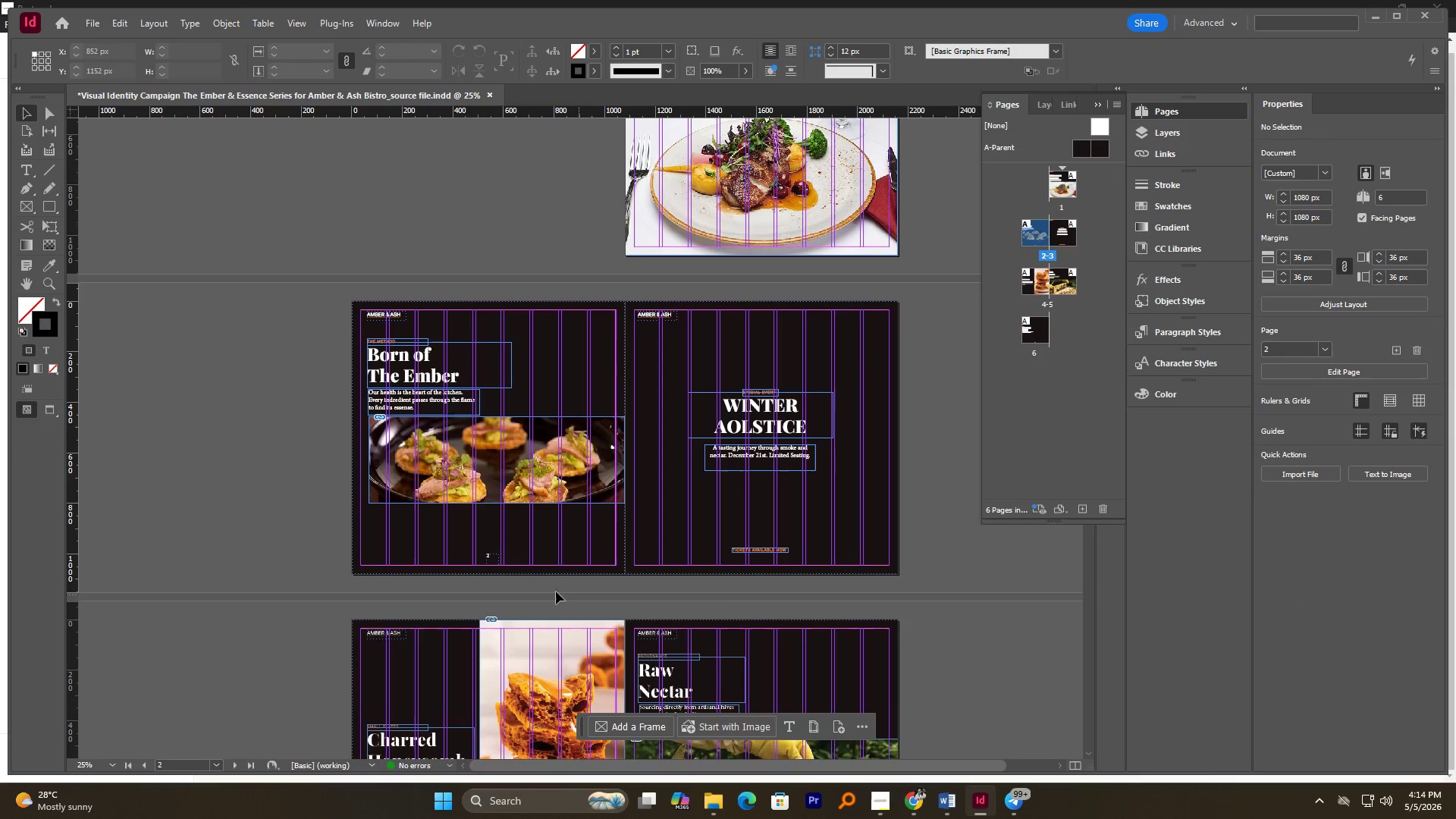 
hold_key(key=AltLeft, duration=0.89)
scroll: coordinate [520, 576], scroll_direction: up, amount: 1.0
 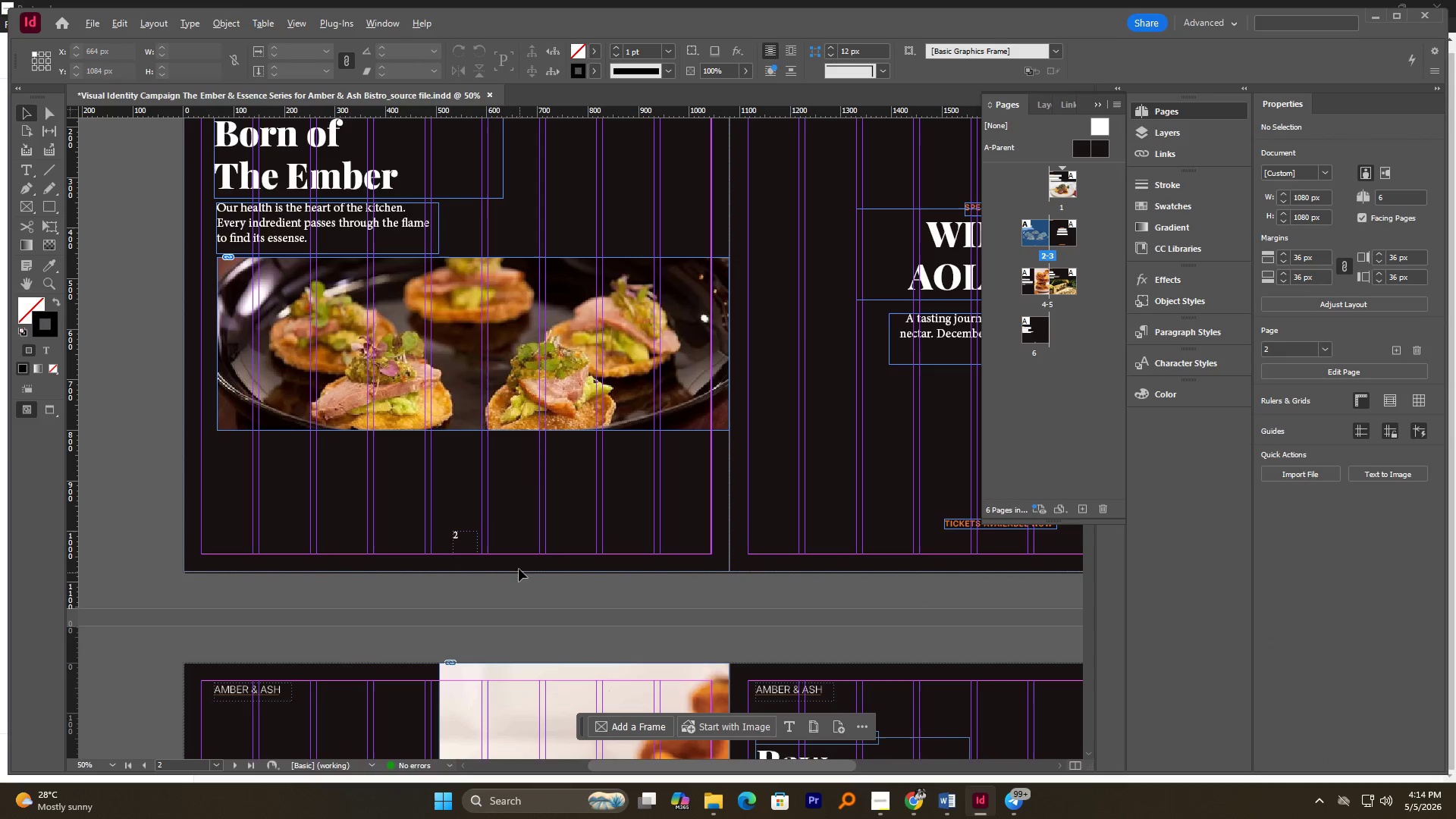 
hold_key(key=AltLeft, duration=0.77)
scroll: coordinate [517, 565], scroll_direction: down, amount: 4.0
 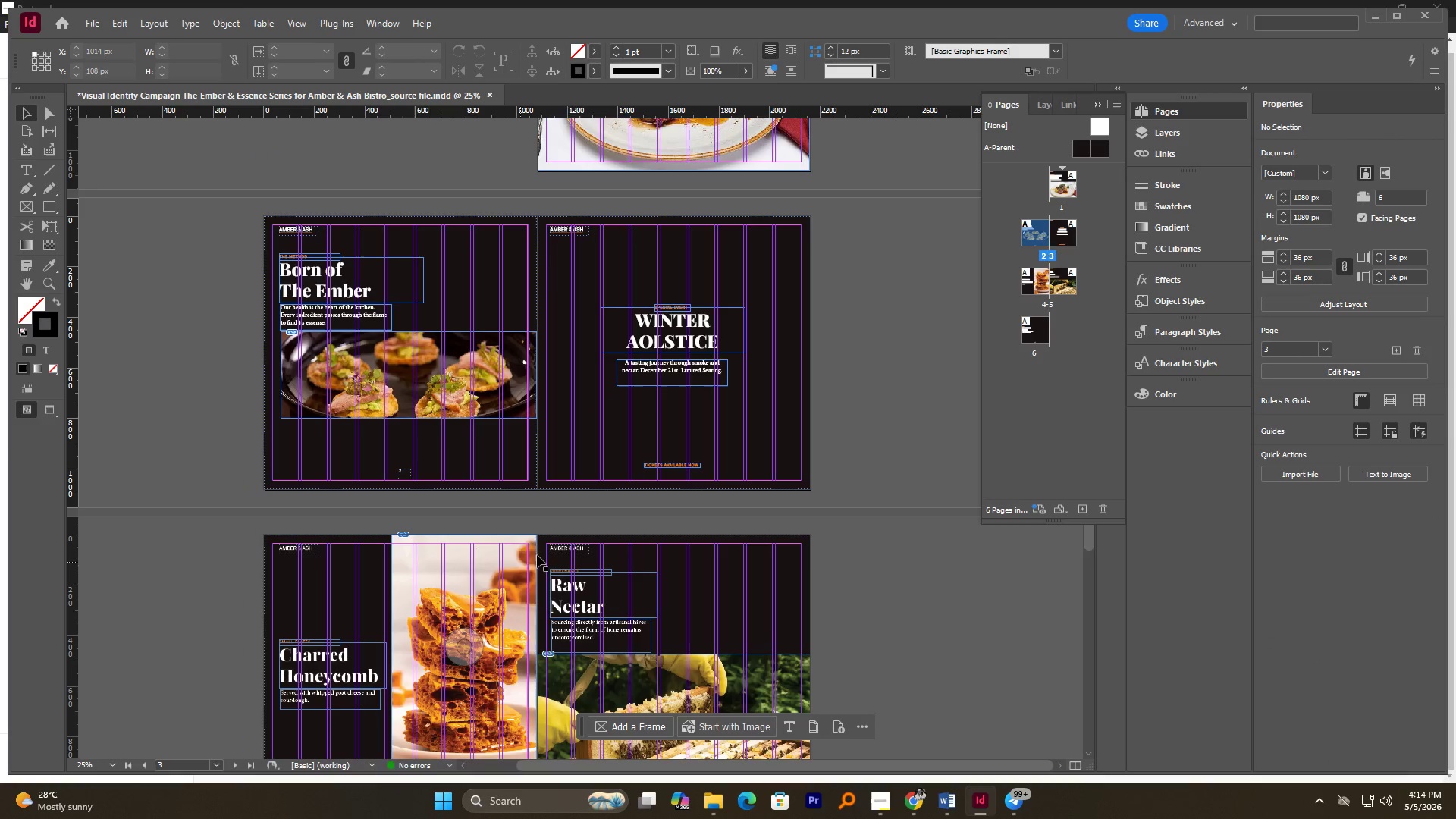 
scroll: coordinate [575, 528], scroll_direction: up, amount: 7.0
 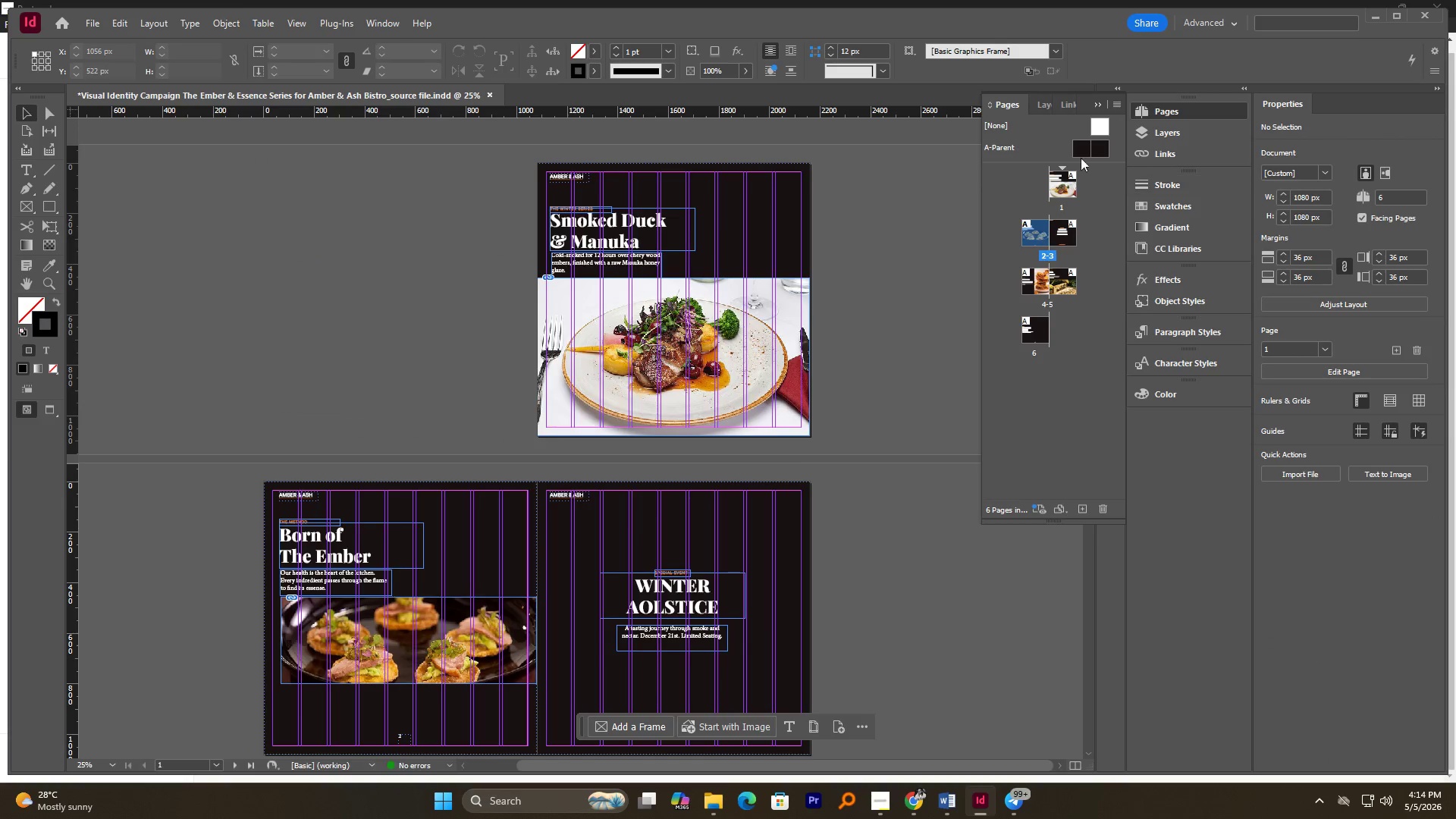 
double_click([1075, 152])
 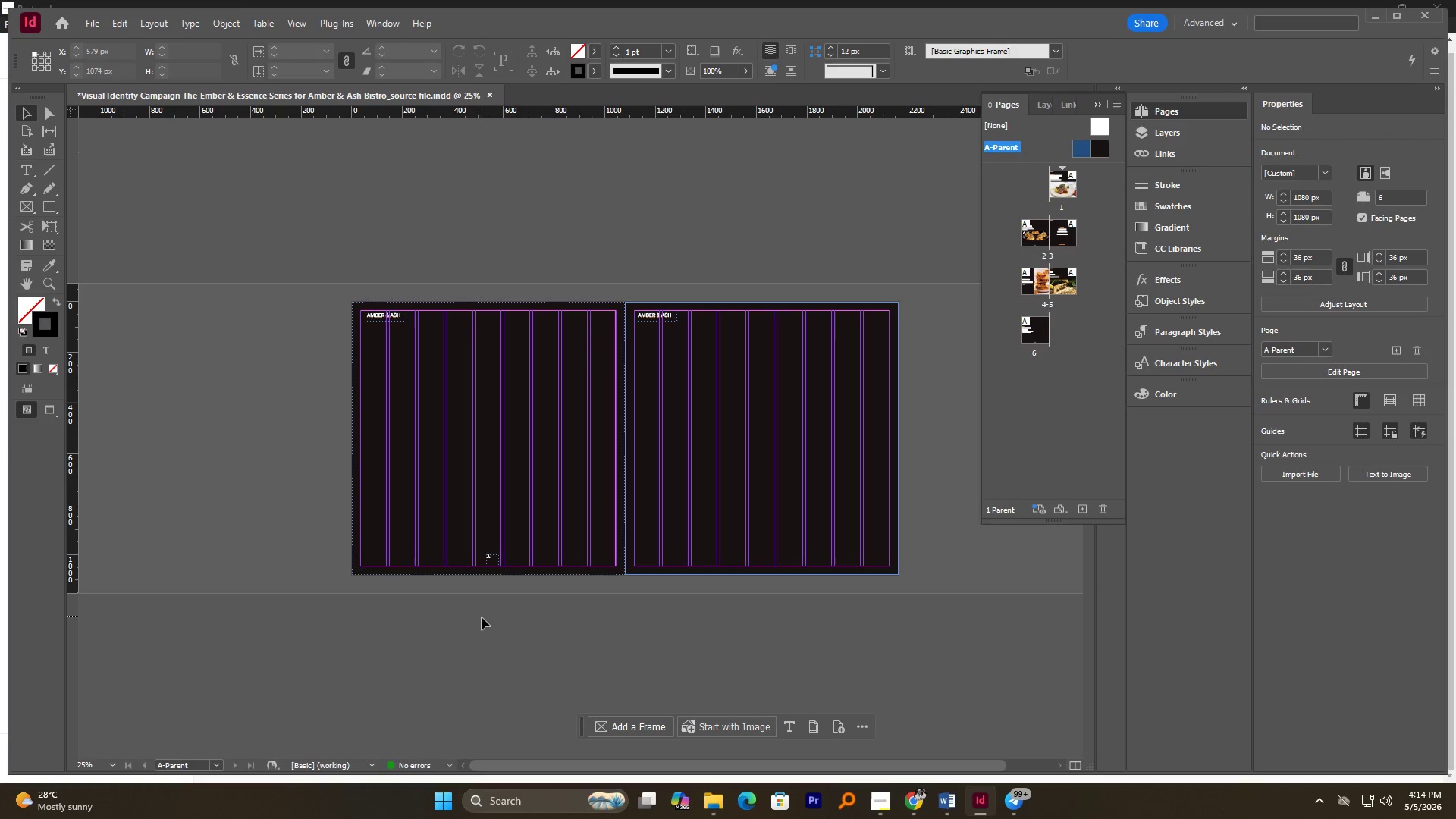 
hold_key(key=AltLeft, duration=0.66)
scroll: coordinate [480, 570], scroll_direction: up, amount: 2.0
 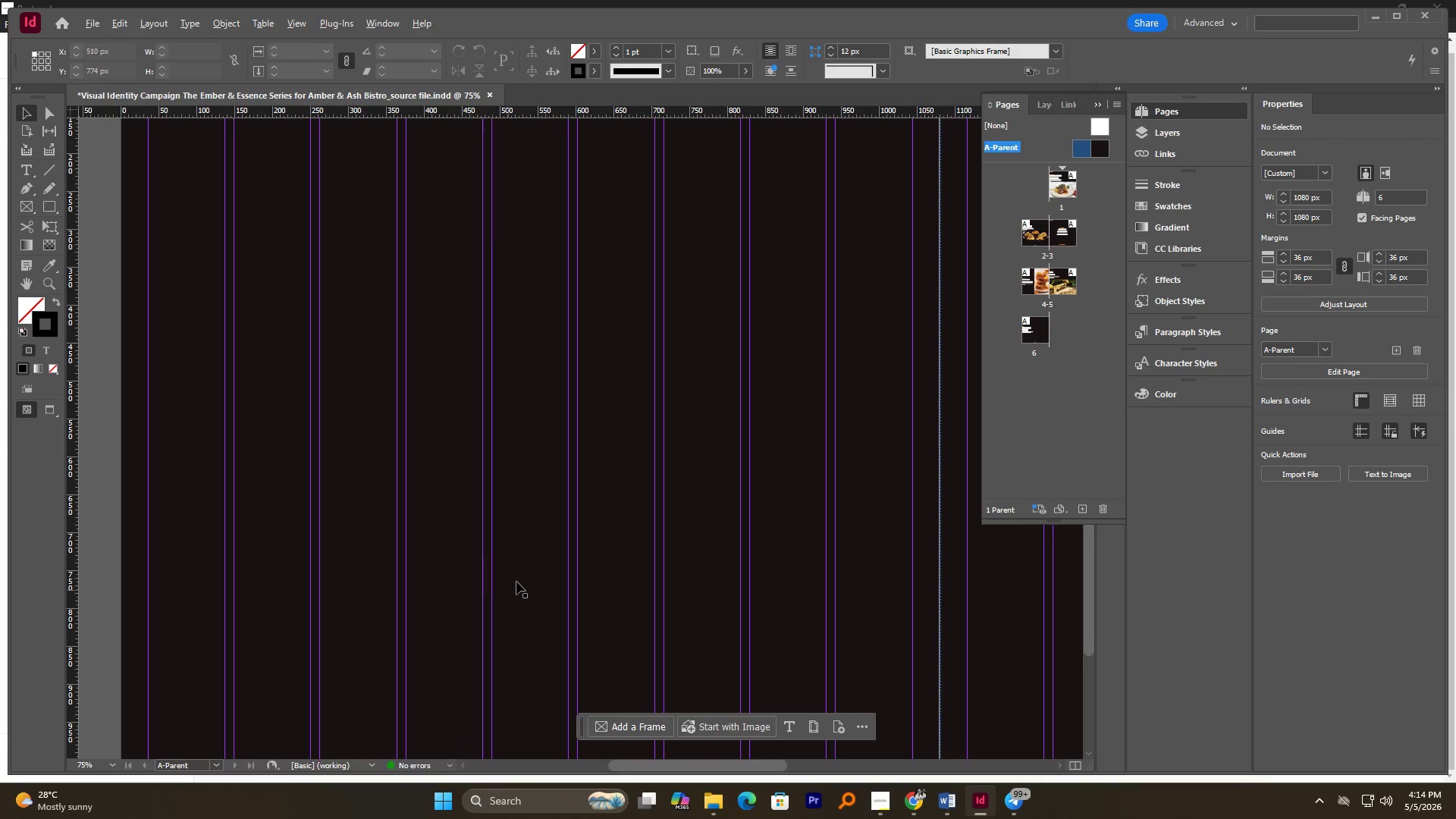 
hold_key(key=AltLeft, duration=0.61)
scroll: coordinate [518, 569], scroll_direction: down, amount: 7.0
 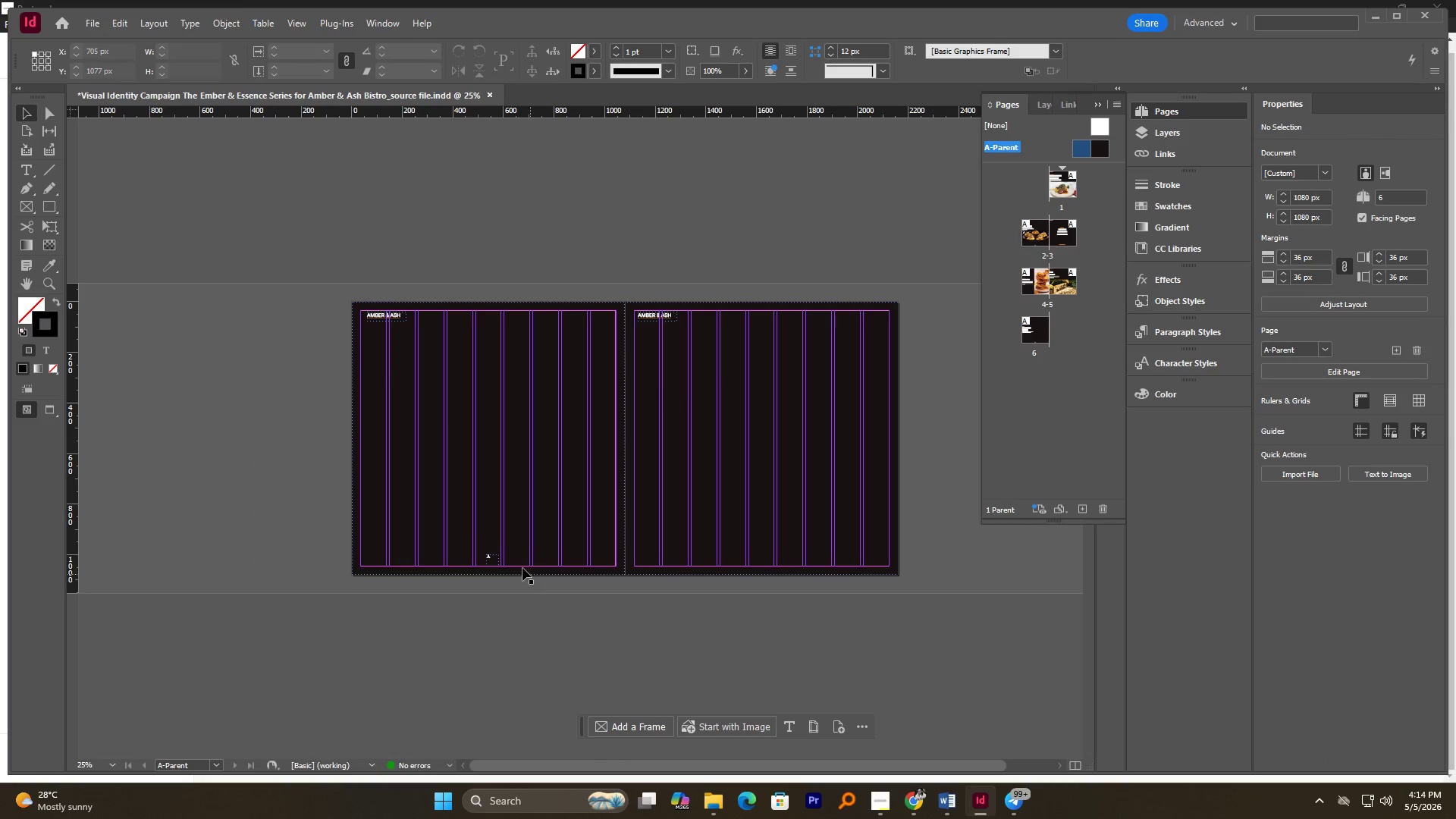 
hold_key(key=AltLeft, duration=0.59)
left_click([491, 560])
 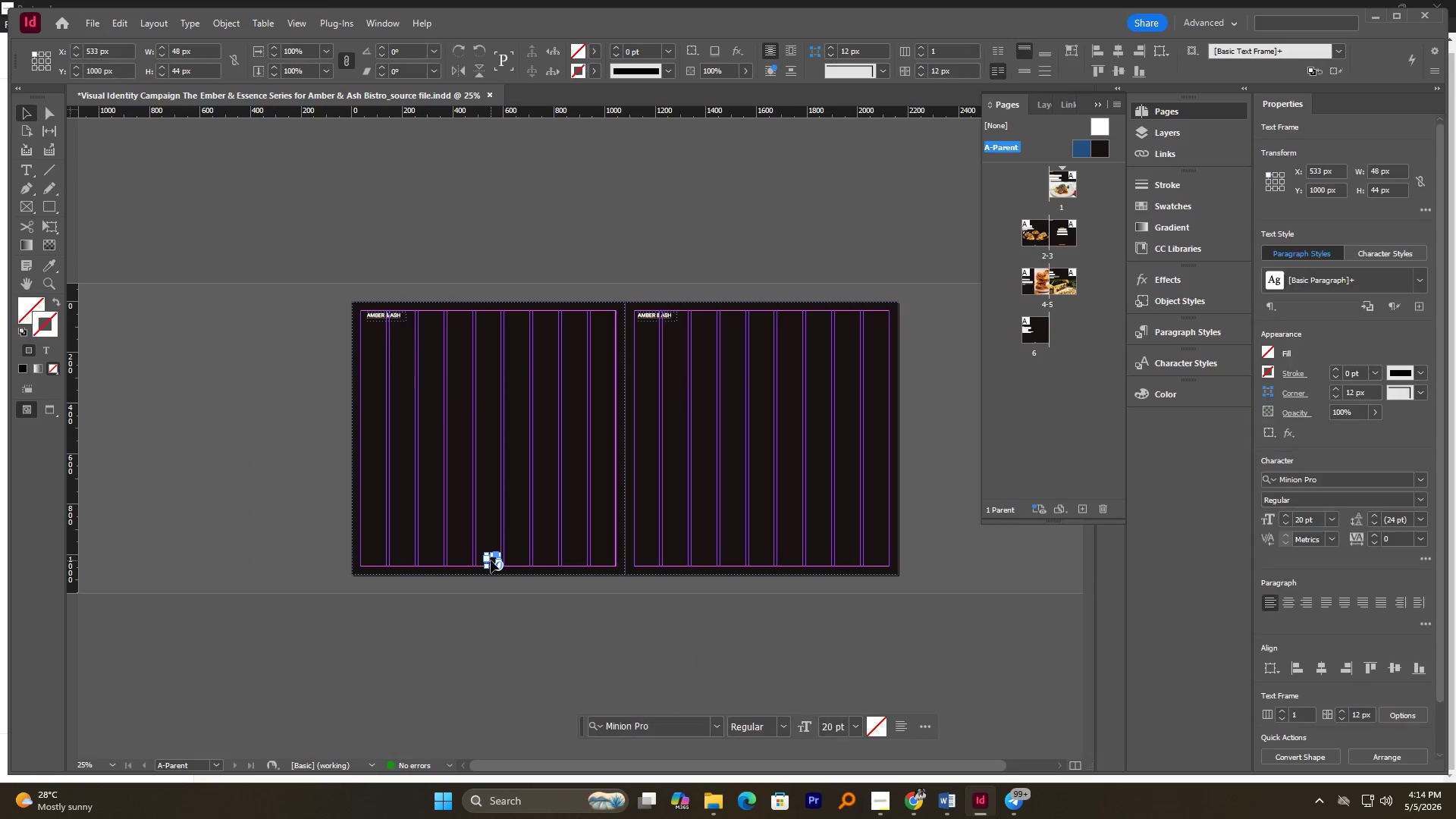 
hold_key(key=AltLeft, duration=3.83)
left_click_drag(start_coordinate=[492, 560], to_coordinate=[759, 563])
 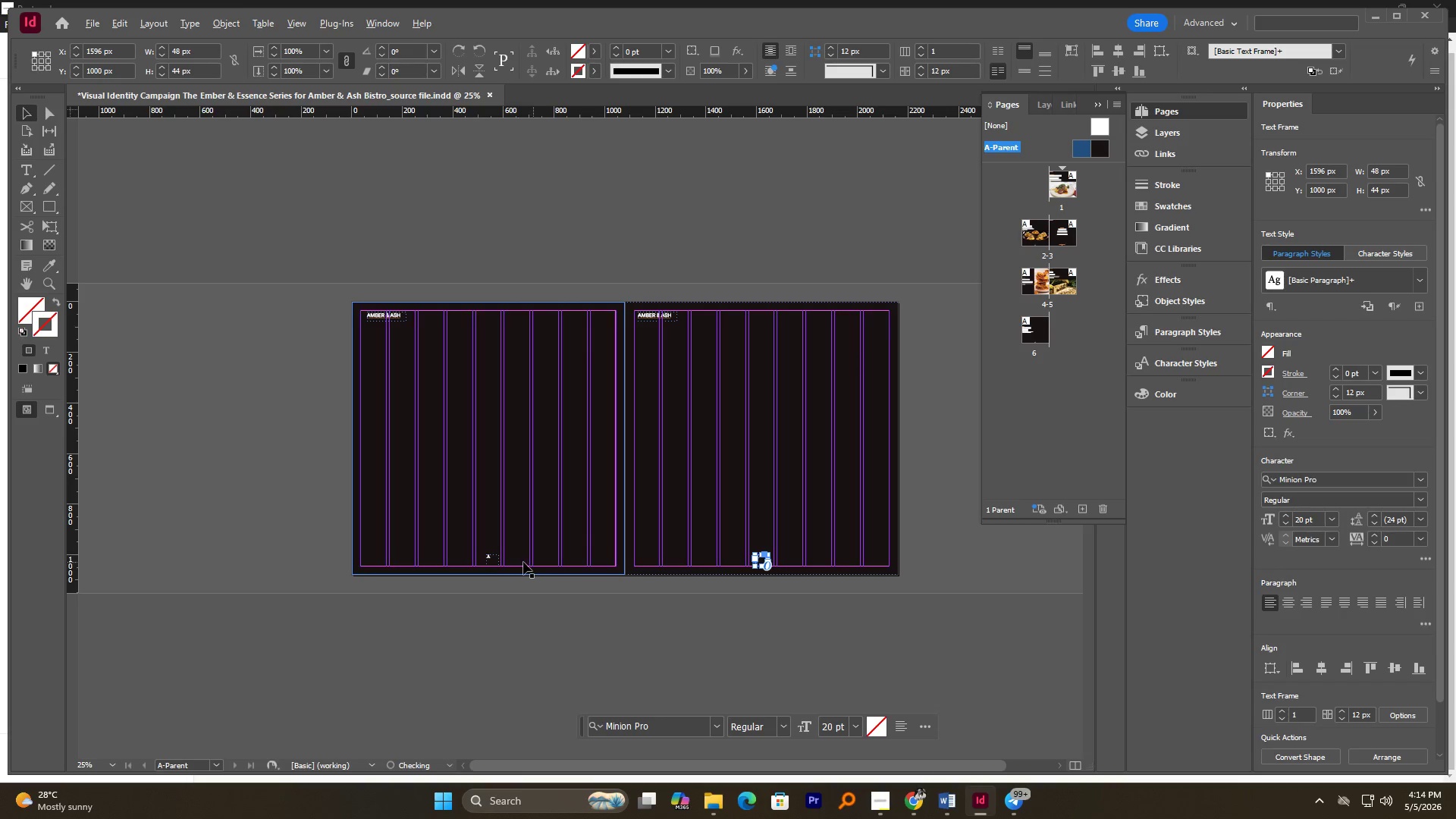 
hold_key(key=ShiftLeft, duration=2.83)
 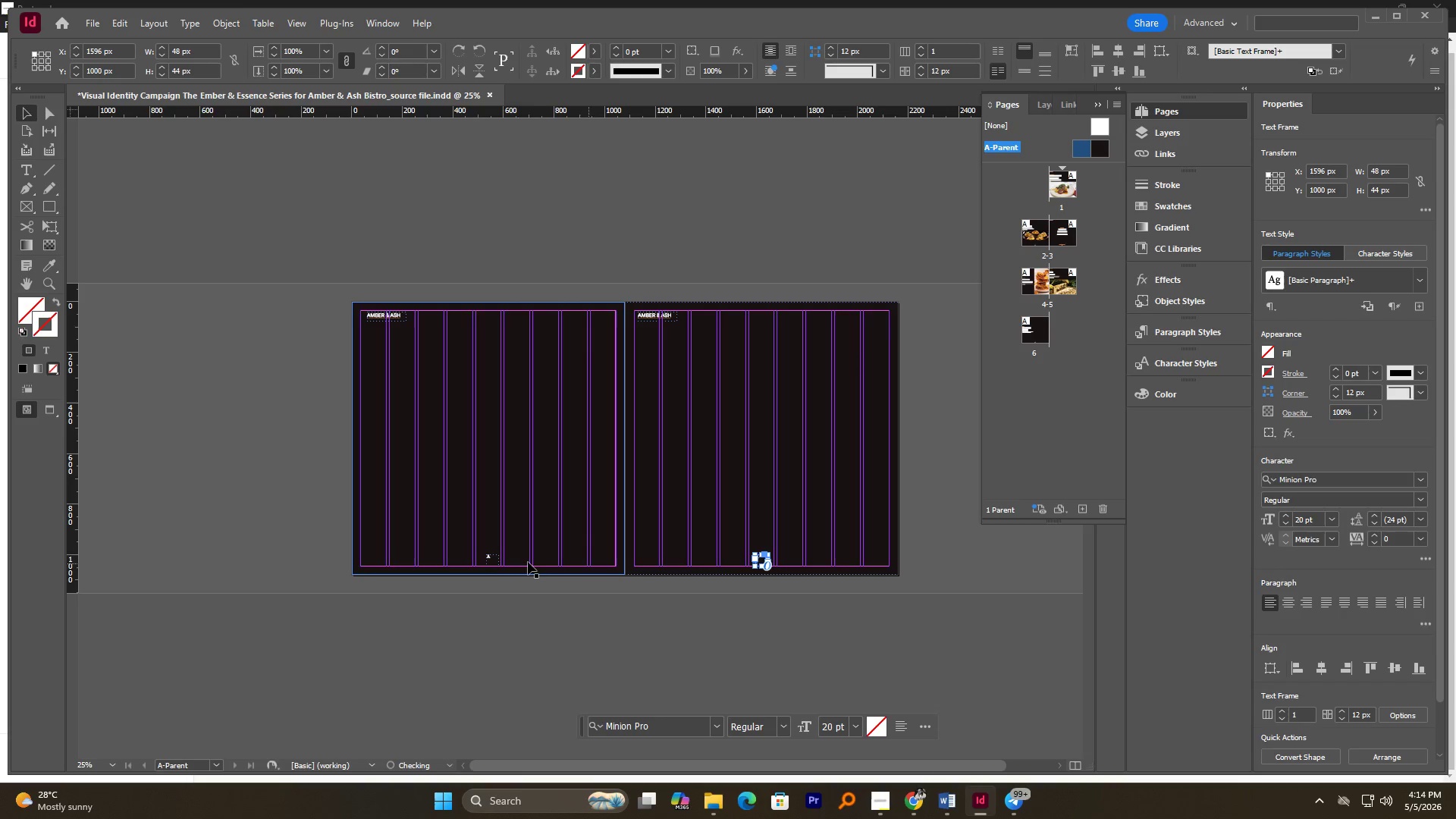 
hold_key(key=AltLeft, duration=0.88)
scroll: coordinate [496, 561], scroll_direction: up, amount: 2.0
 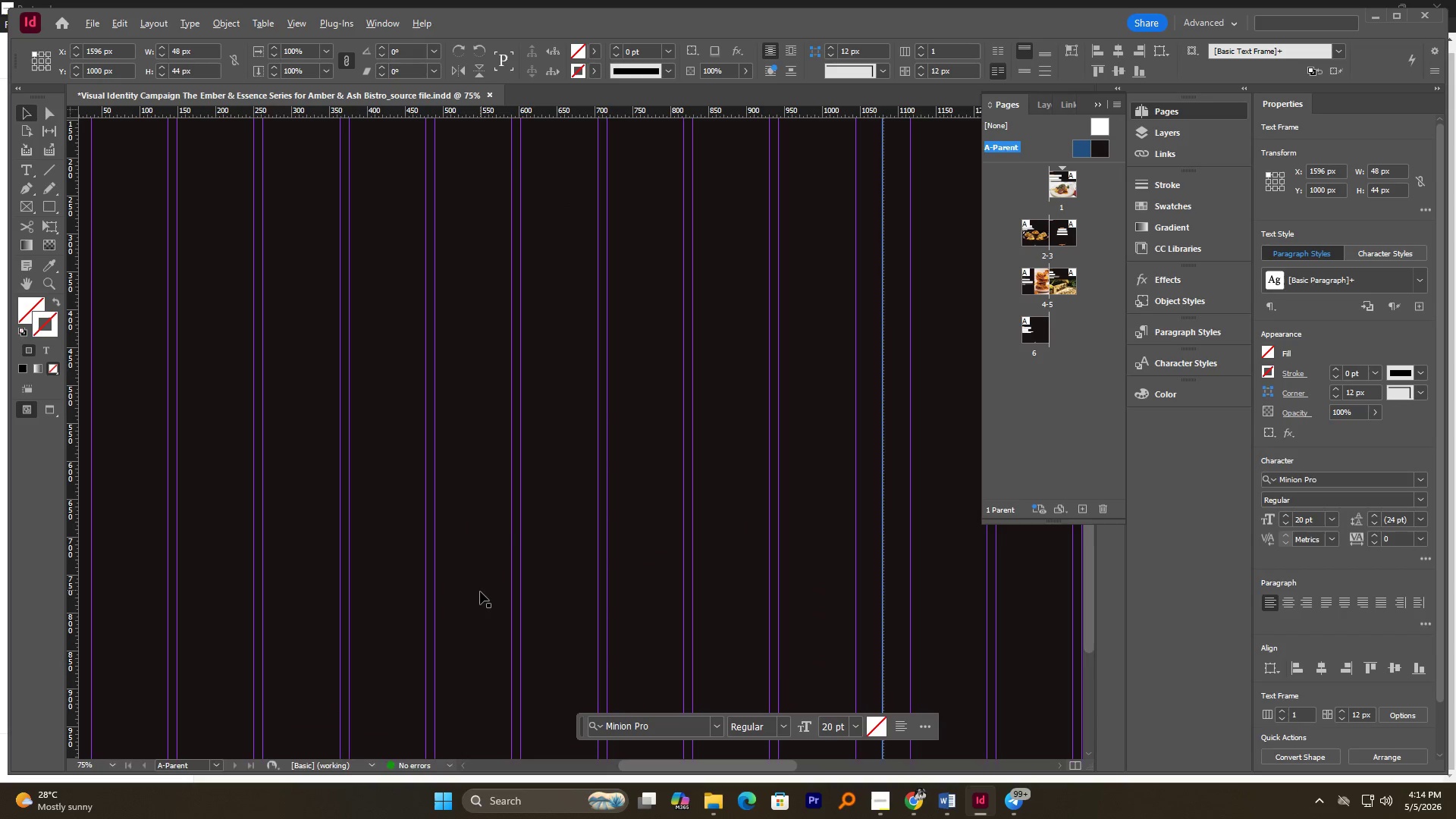 
scroll: coordinate [482, 588], scroll_direction: down, amount: 5.0
 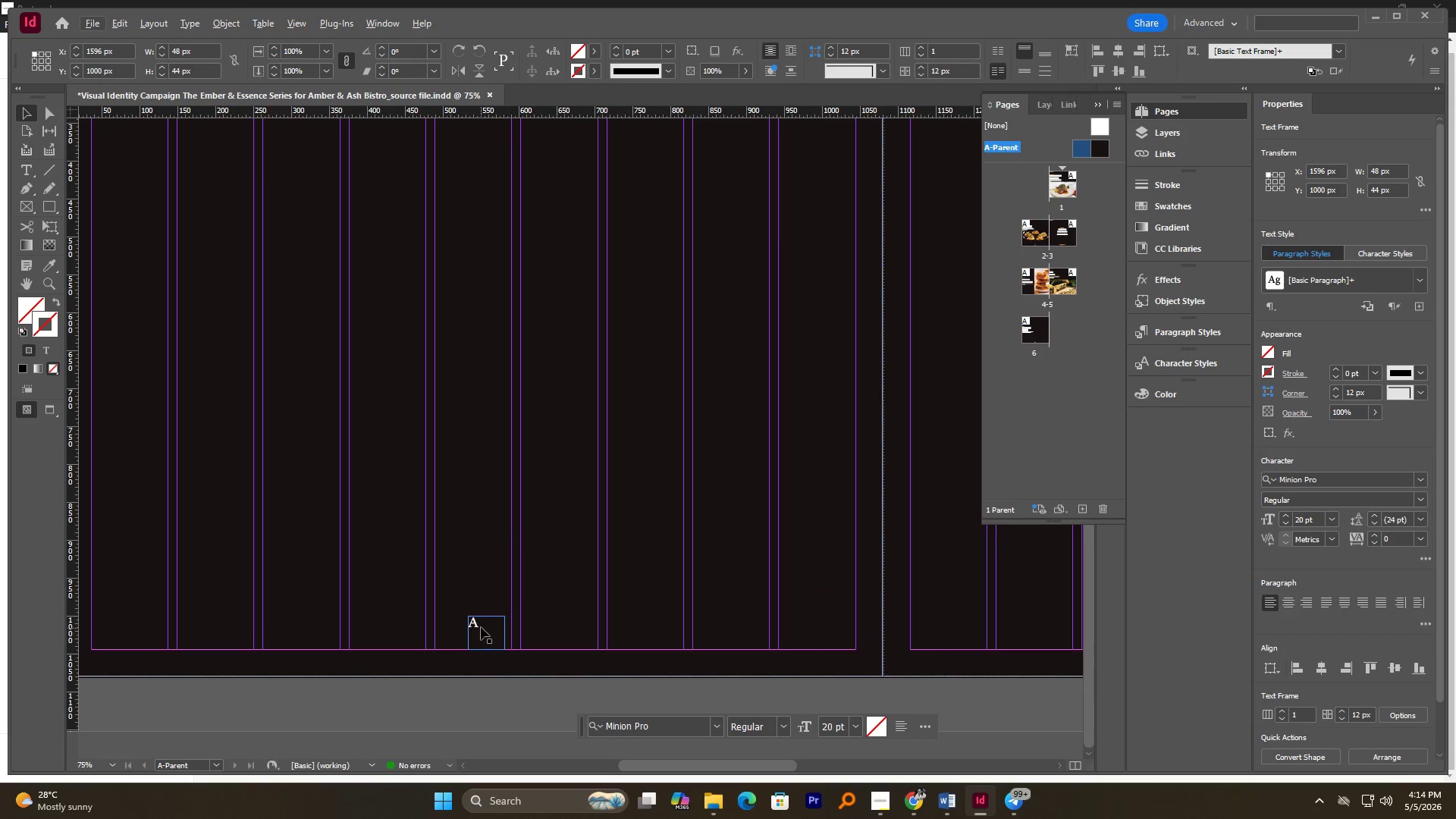 
hold_key(key=AltLeft, duration=1.84)
scroll: coordinate [480, 609], scroll_direction: down, amount: 2.0
 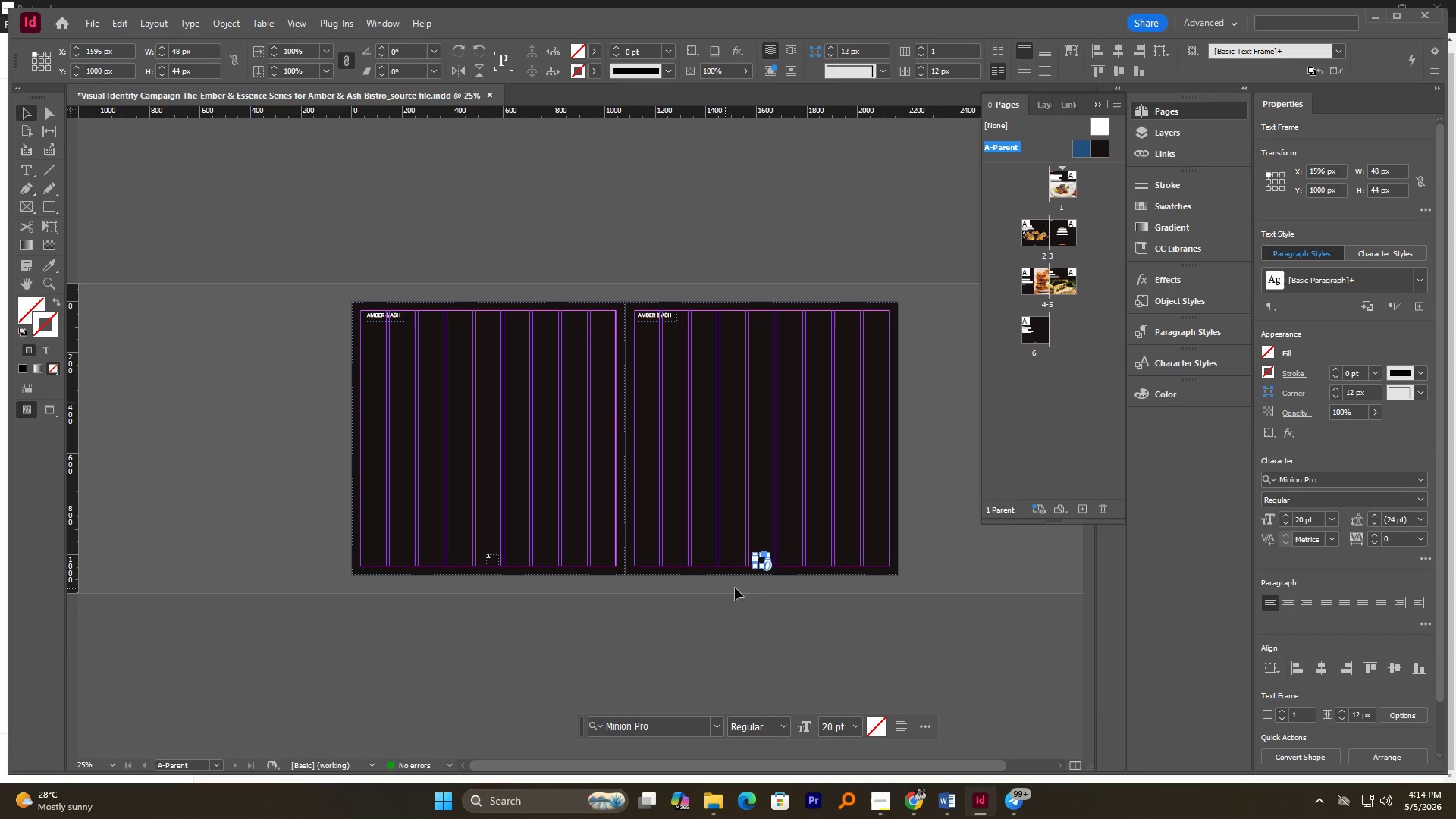 
scroll: coordinate [764, 575], scroll_direction: up, amount: 1.0
 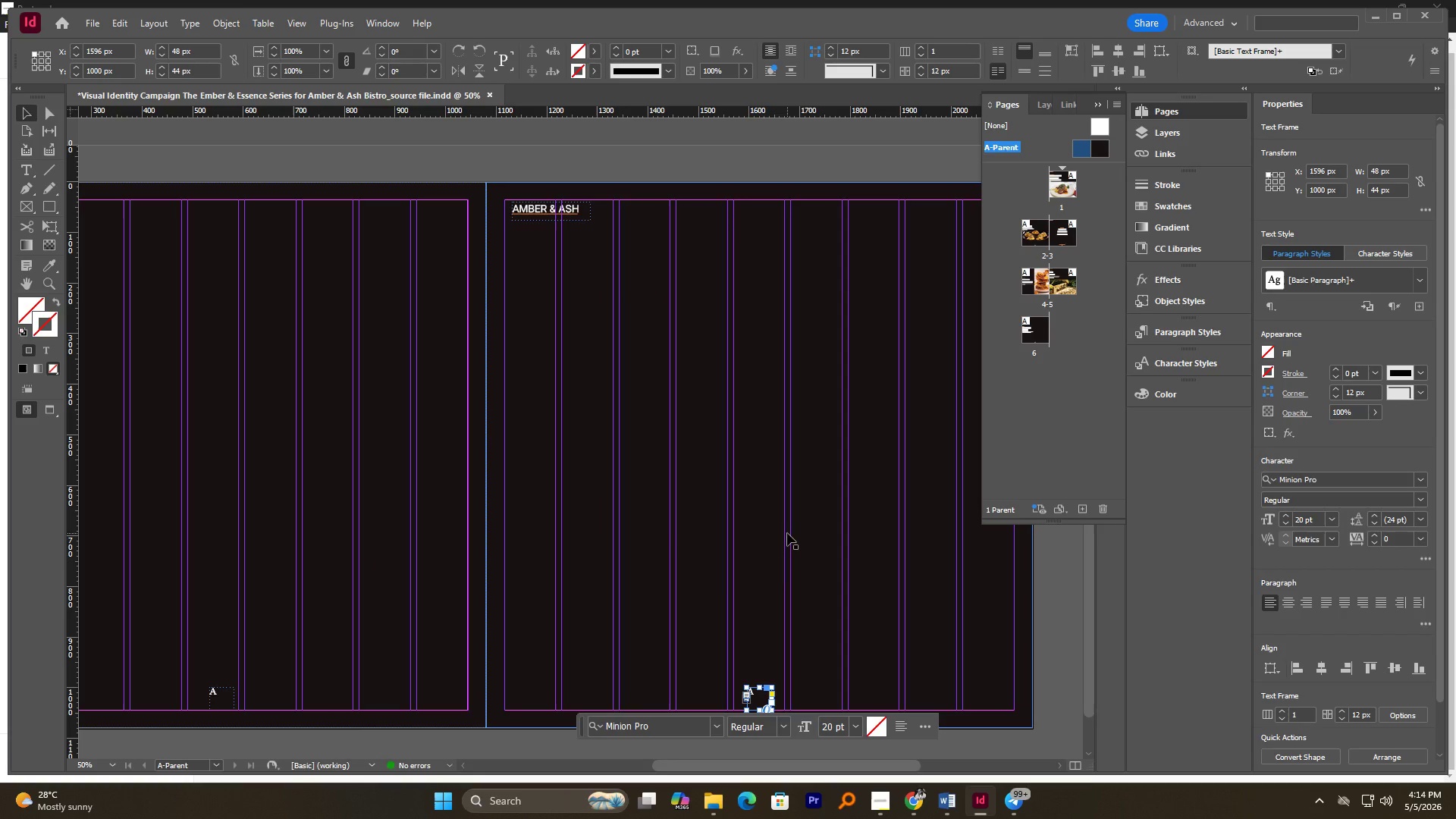 
hold_key(key=AltLeft, duration=0.41)
hold_key(key=AltLeft, duration=0.55)
scroll: coordinate [751, 626], scroll_direction: down, amount: 1.0
 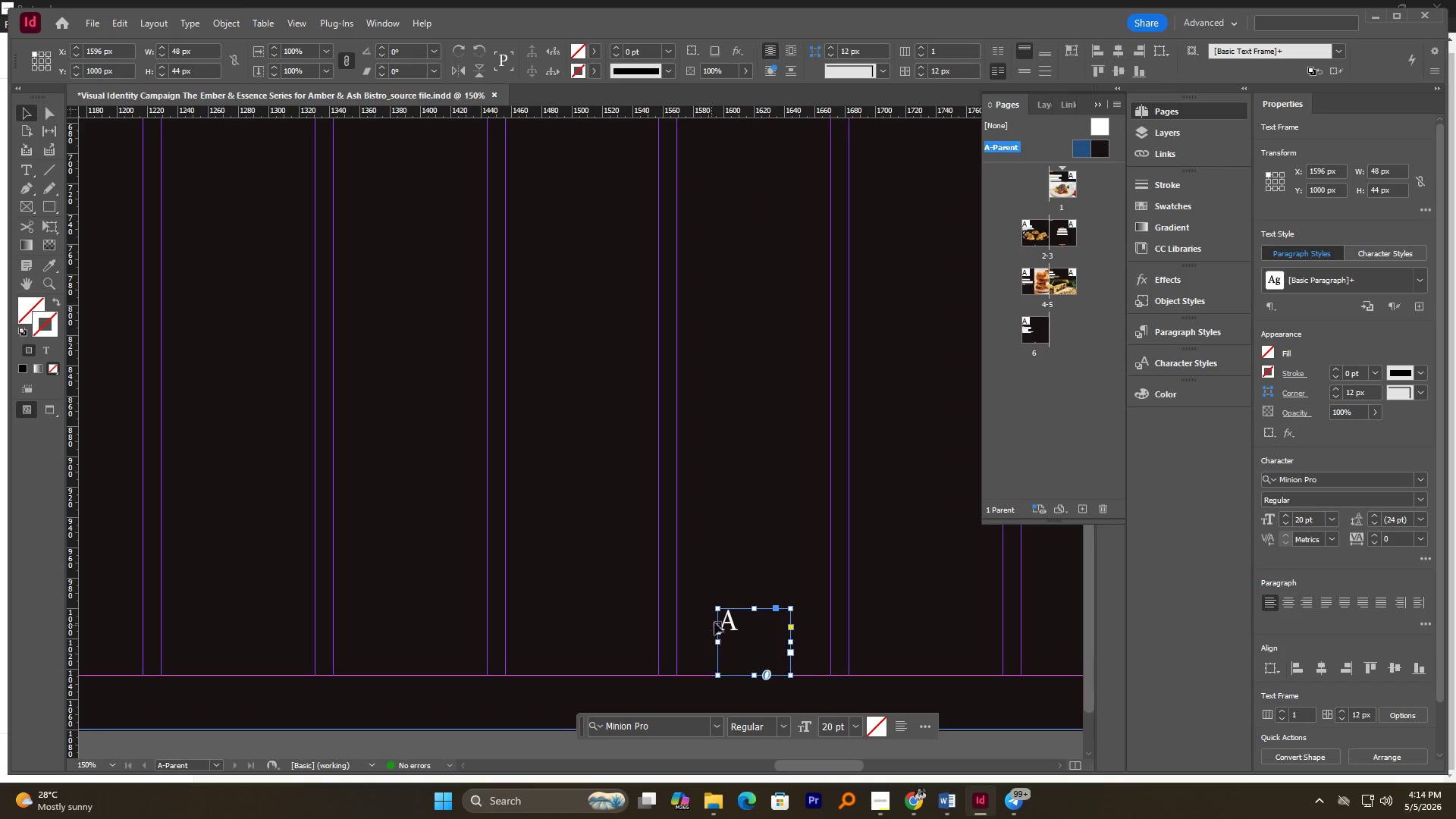 
left_click_drag(start_coordinate=[730, 620], to_coordinate=[748, 621])
 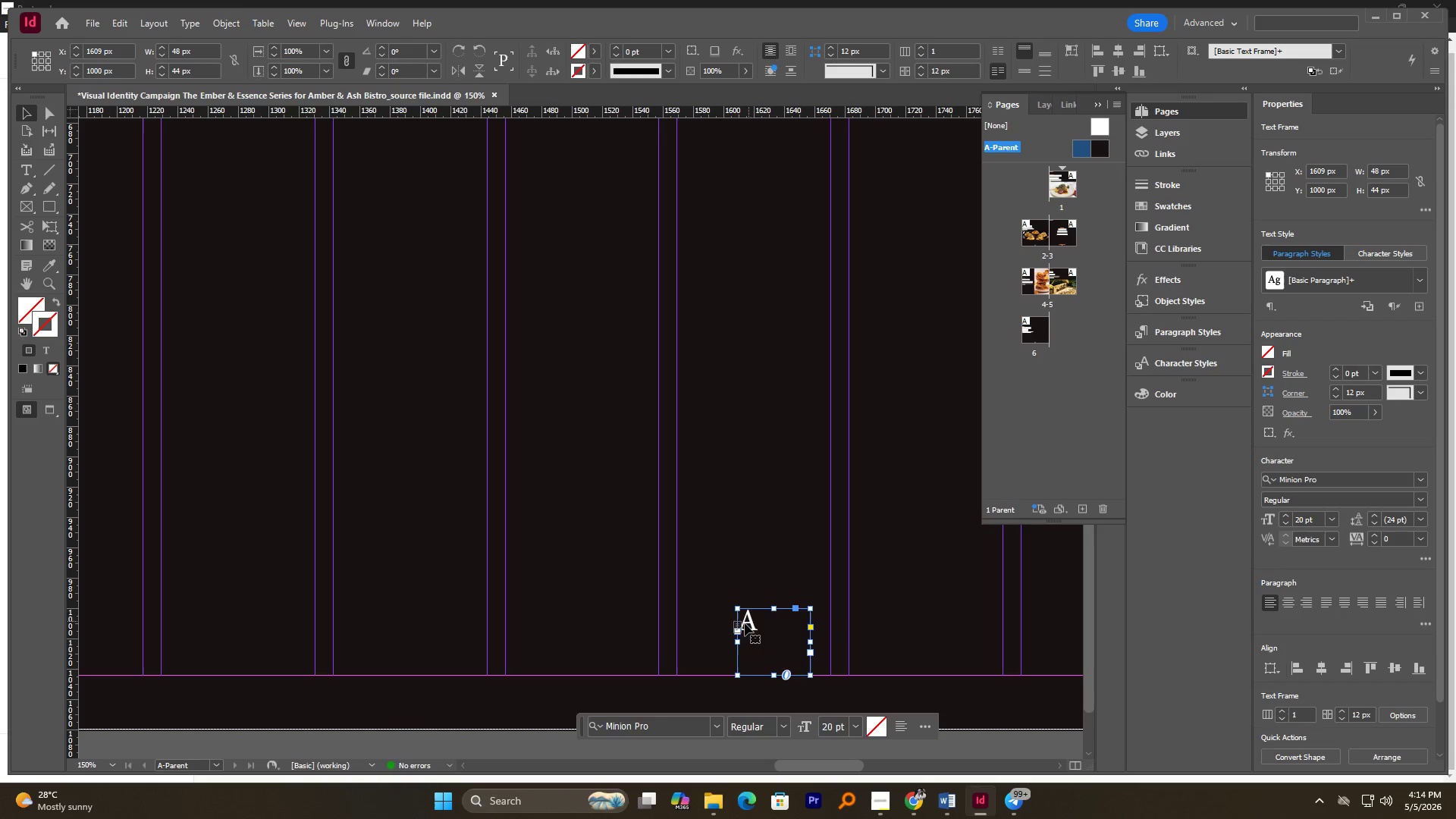 
hold_key(key=ShiftLeft, duration=1.41)
 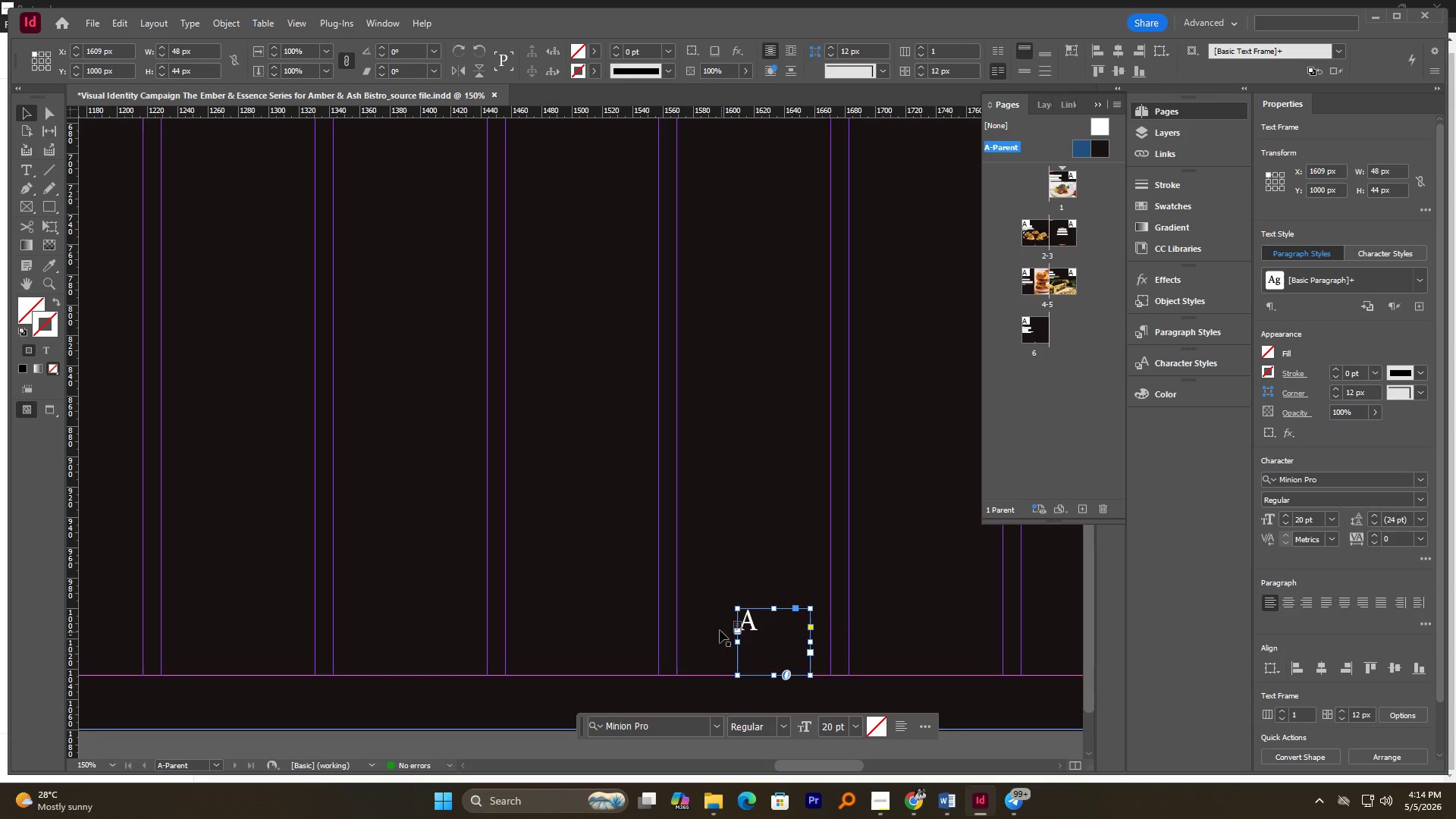 
scroll: coordinate [719, 627], scroll_direction: down, amount: 5.0
 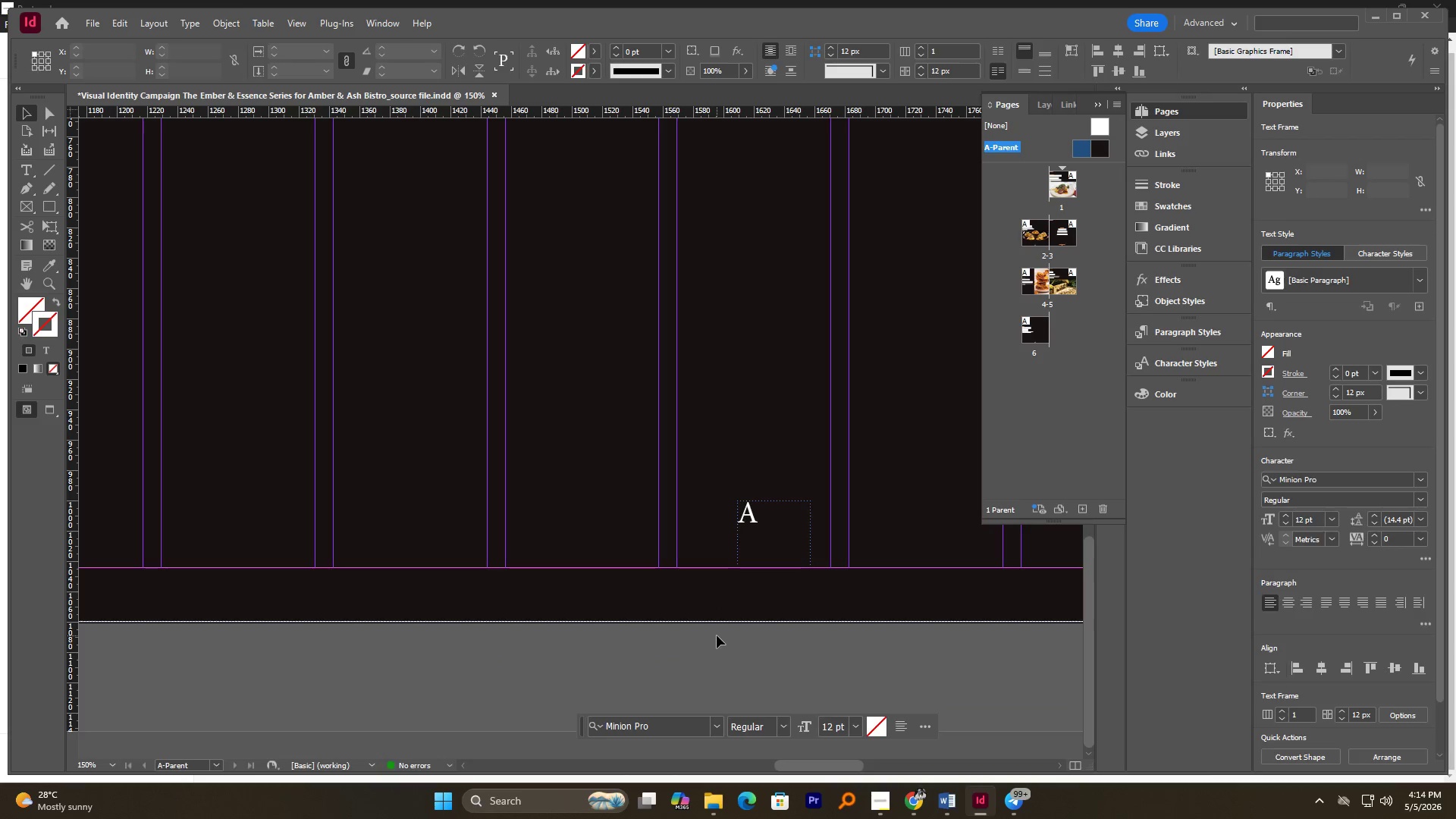 
hold_key(key=AltLeft, duration=2.25)
scroll: coordinate [711, 629], scroll_direction: down, amount: 6.0
 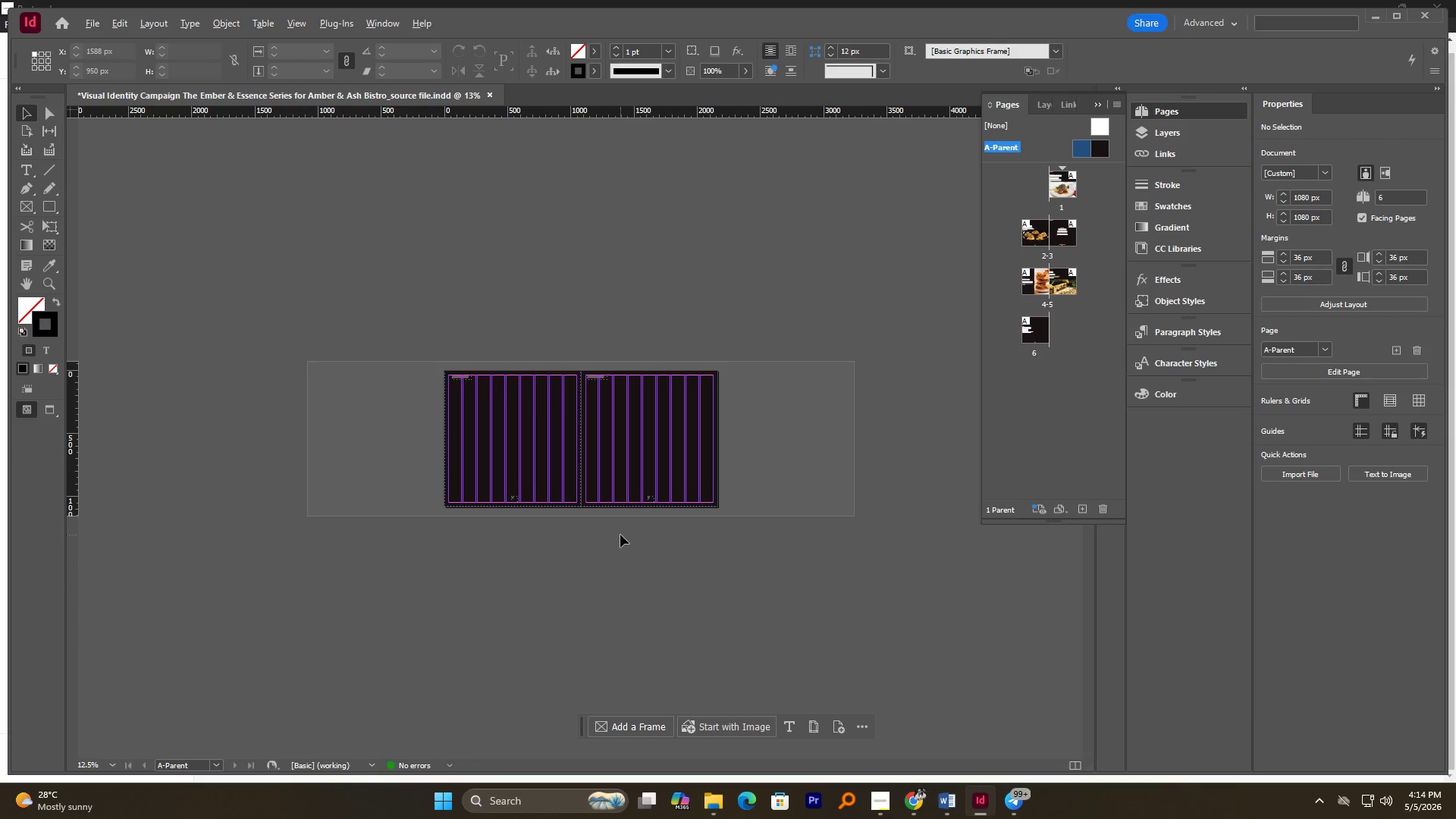 
scroll: coordinate [620, 535], scroll_direction: up, amount: 1.0
 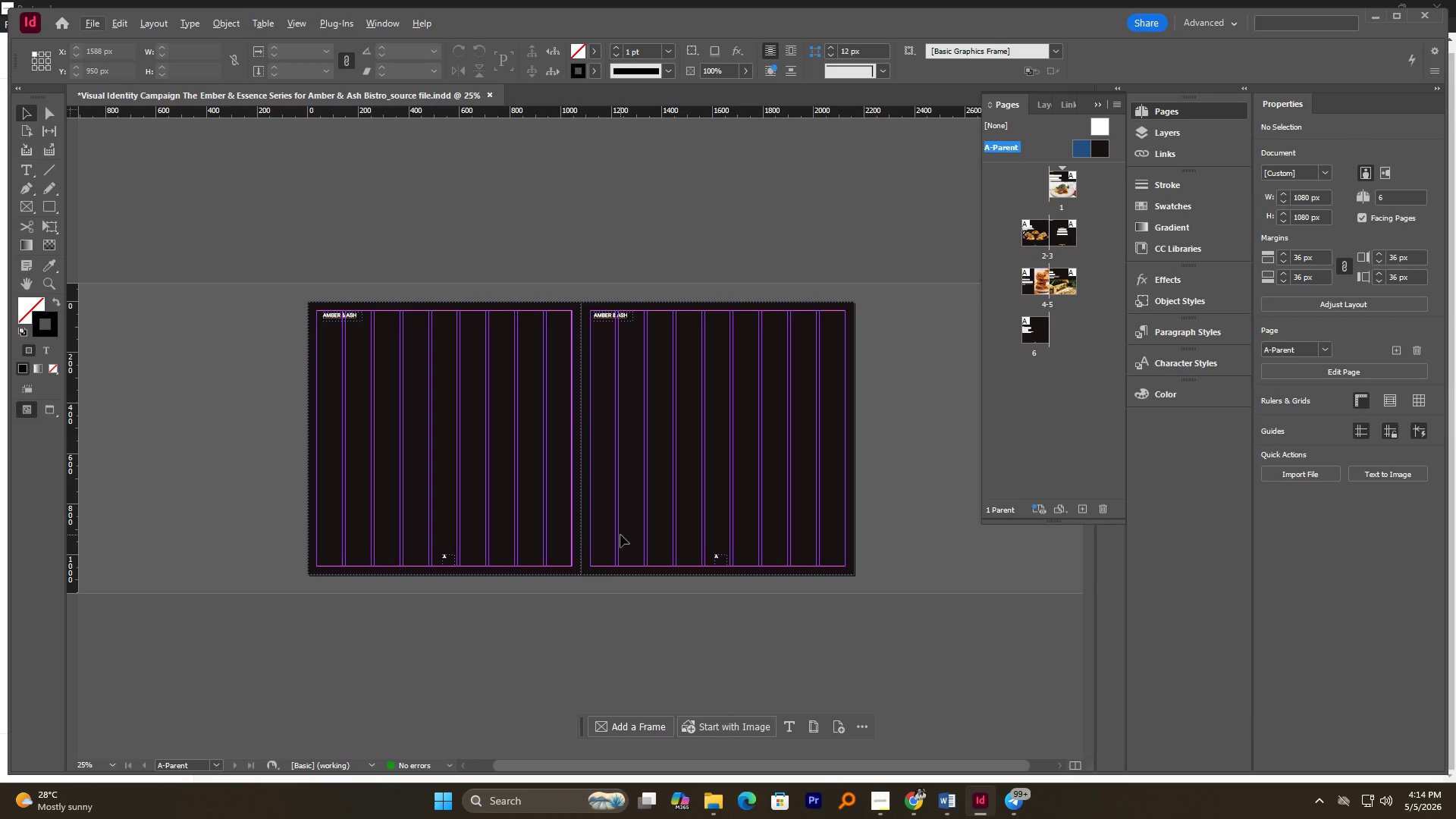 
key(Control+S)
 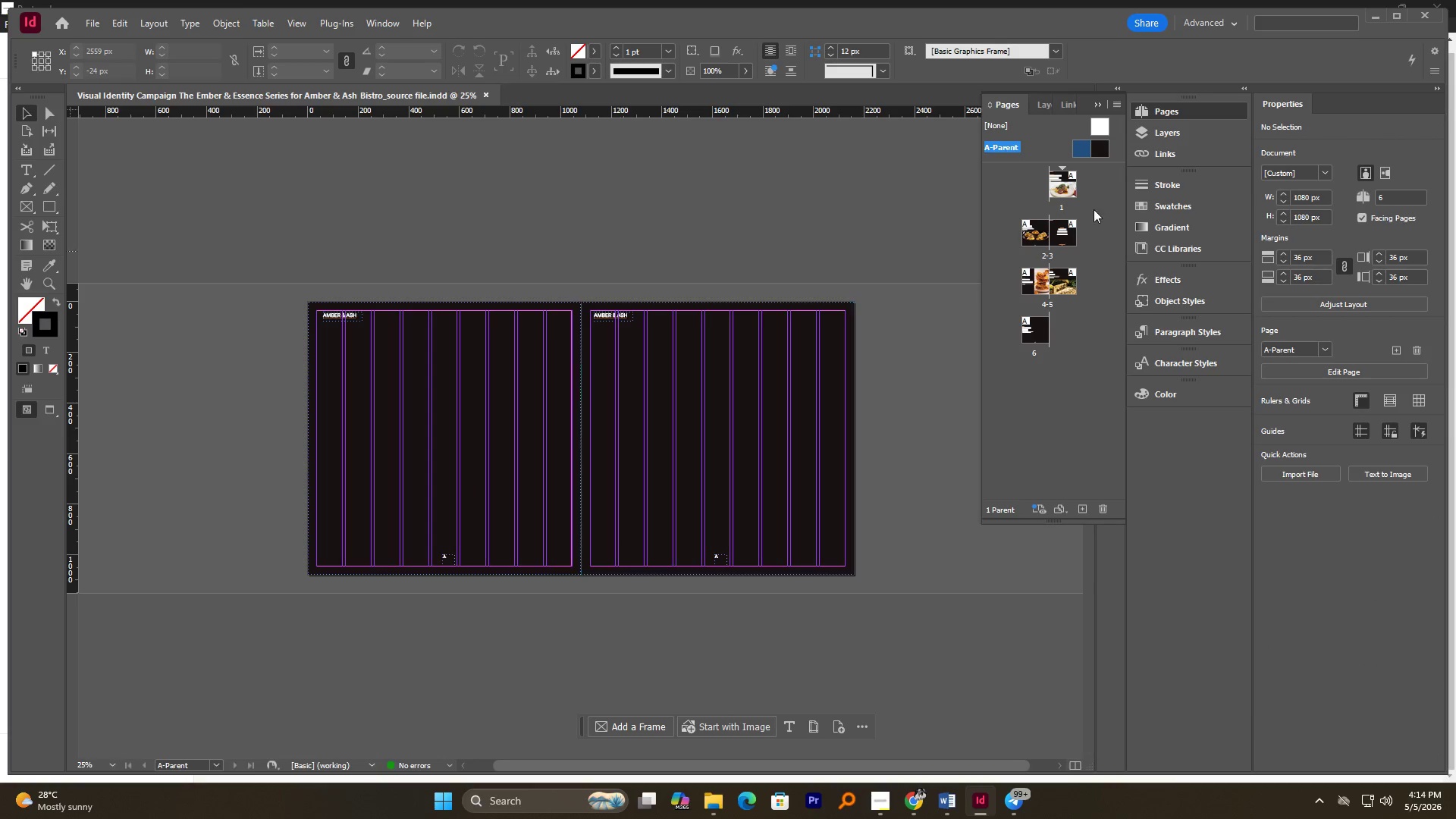 
double_click([1065, 186])
 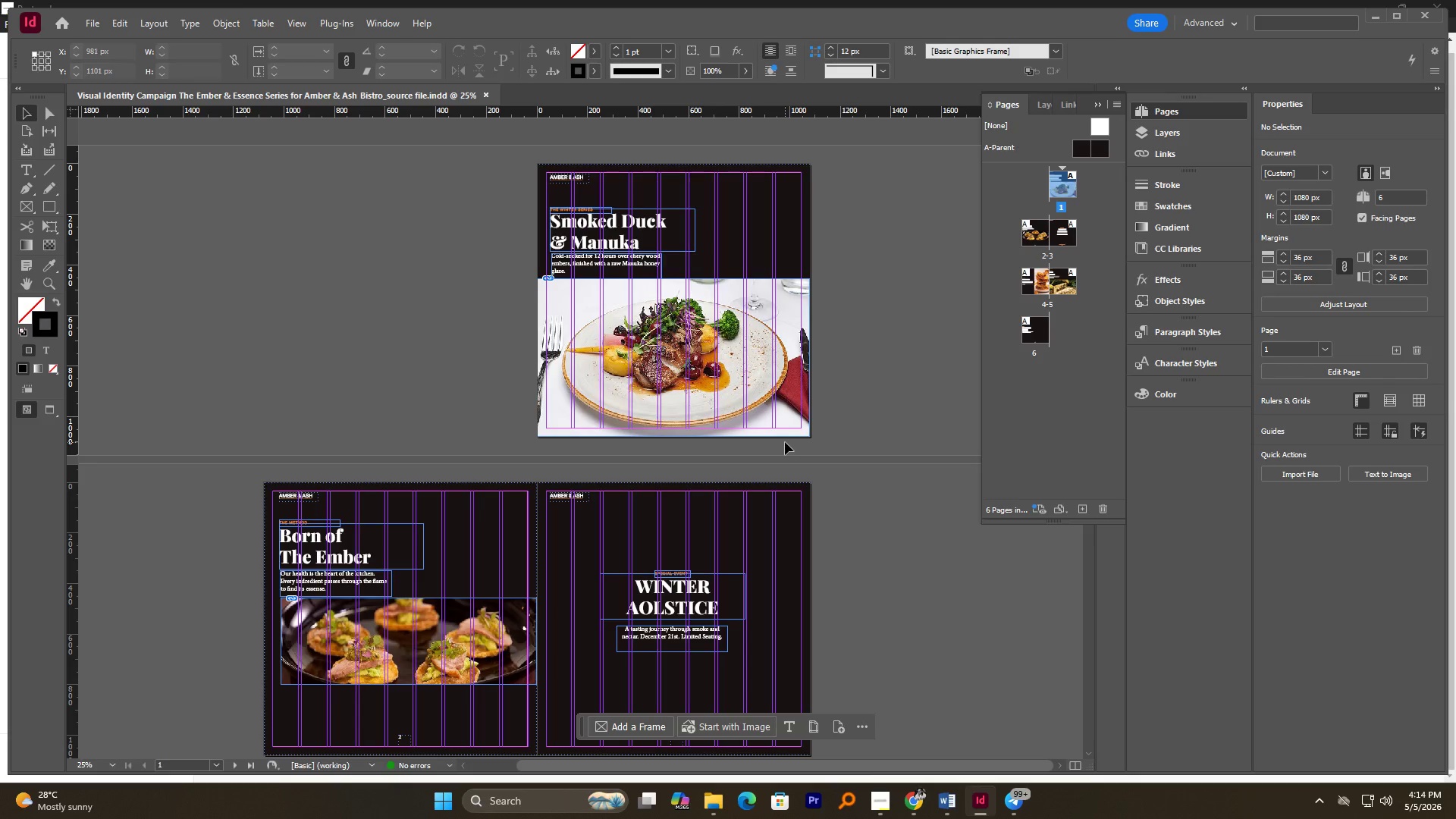 
hold_key(key=AltLeft, duration=1.56)
scroll: coordinate [684, 421], scroll_direction: up, amount: 3.0
 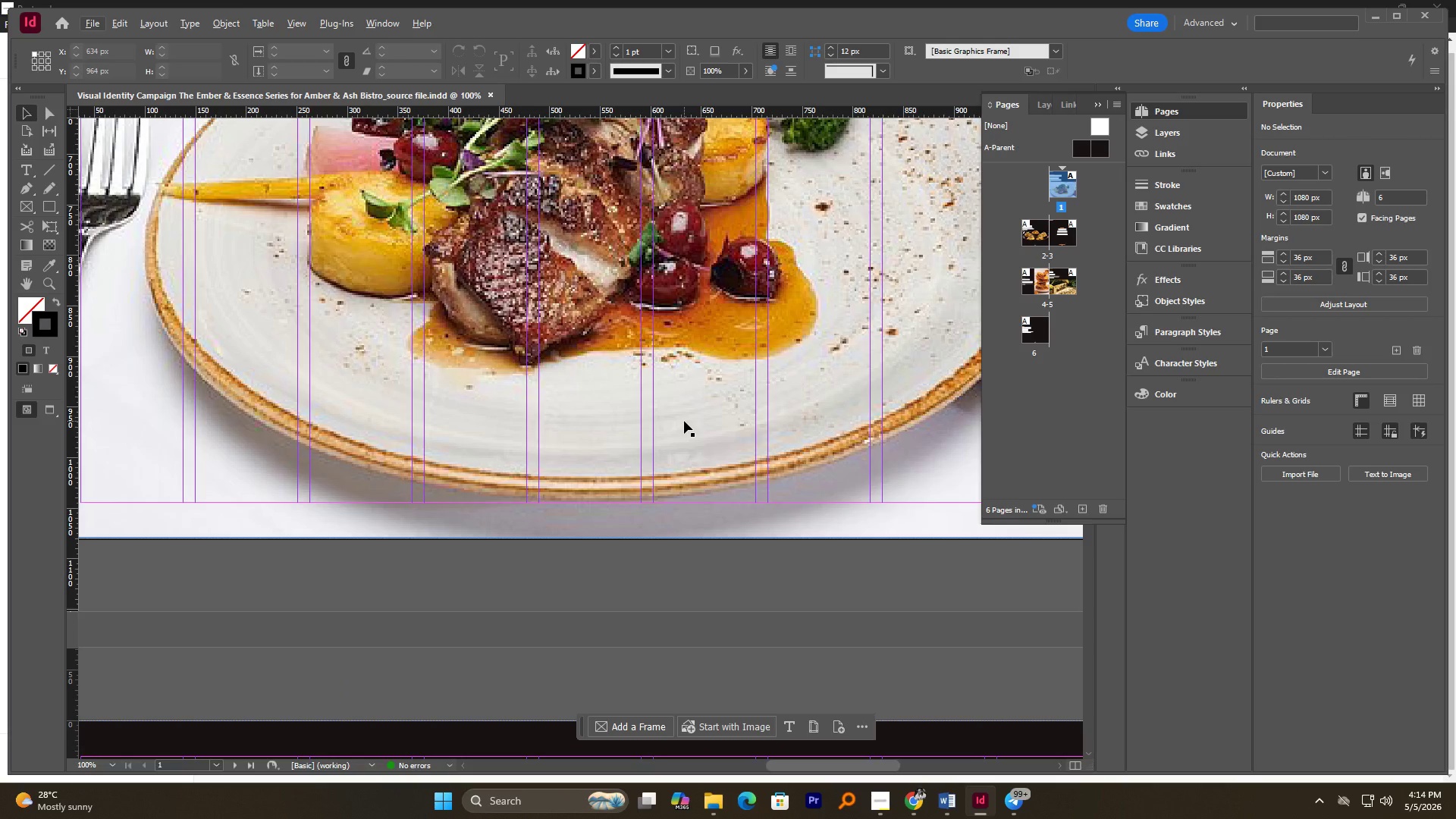 
hold_key(key=AltLeft, duration=0.84)
 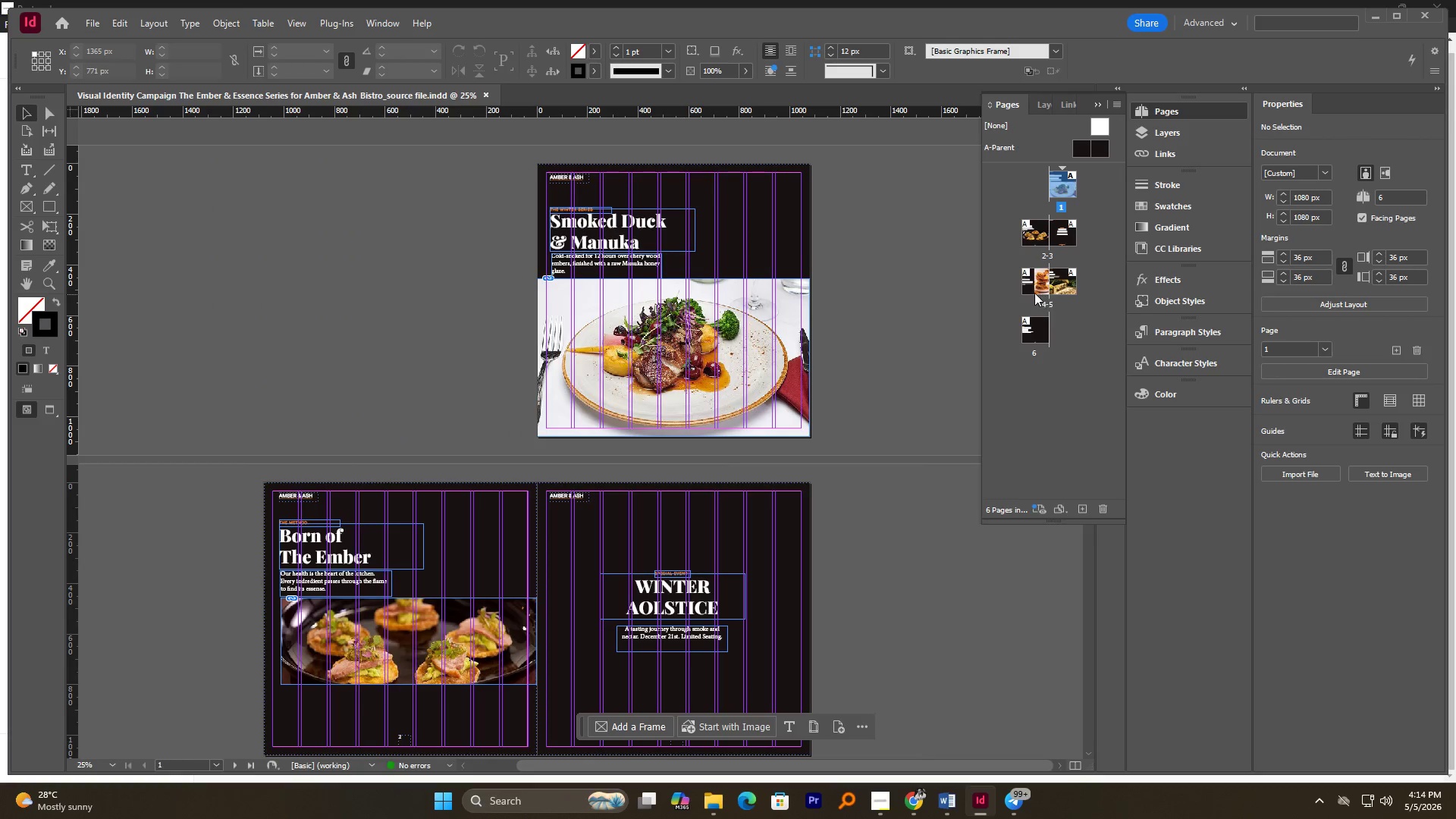 
scroll: coordinate [684, 420], scroll_direction: up, amount: 2.0
 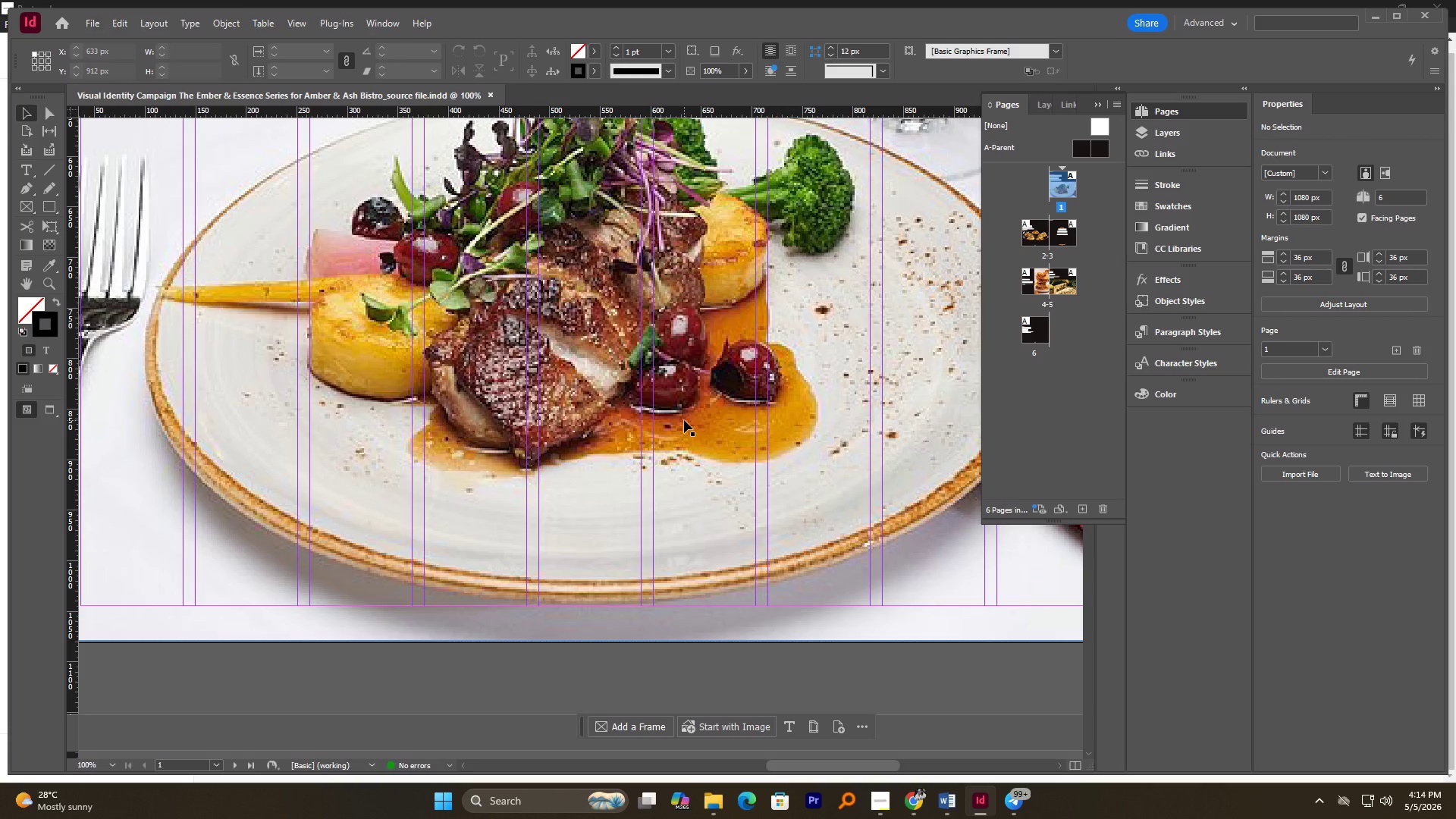 
scroll: coordinate [684, 420], scroll_direction: down, amount: 3.0
 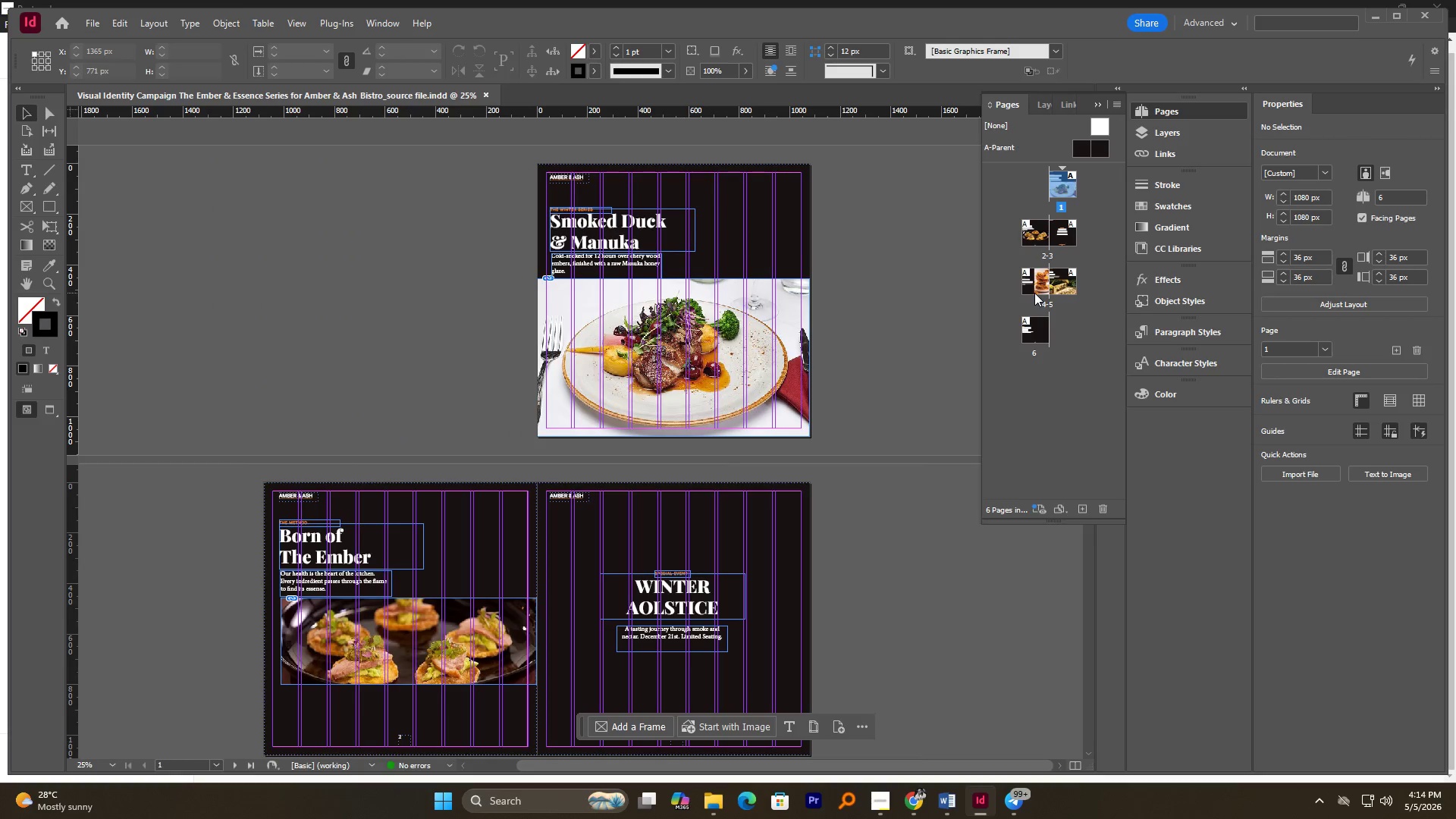 
double_click([1034, 293])
 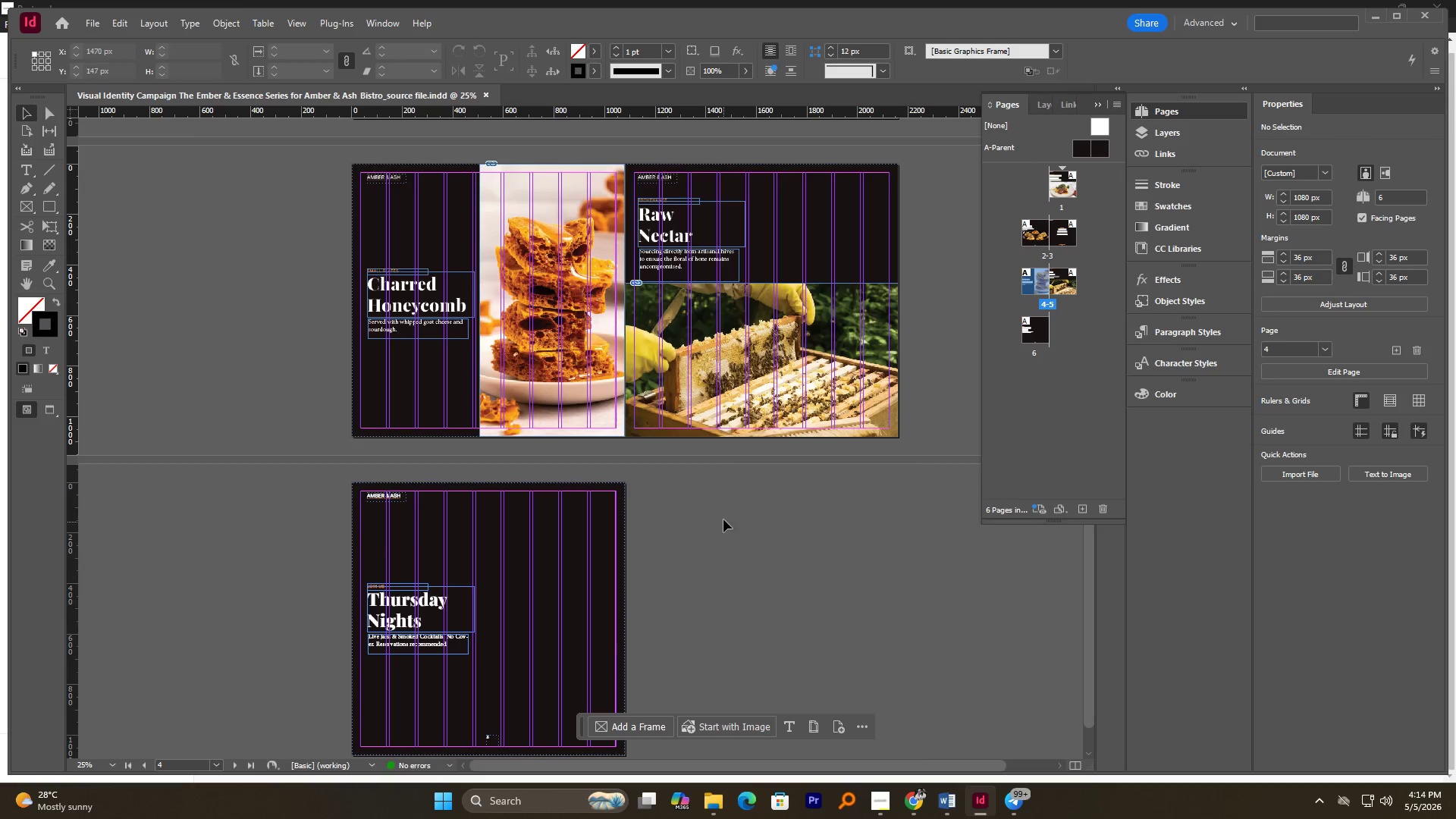 
hold_key(key=AltLeft, duration=1.05)
scroll: coordinate [500, 644], scroll_direction: down, amount: 2.0
 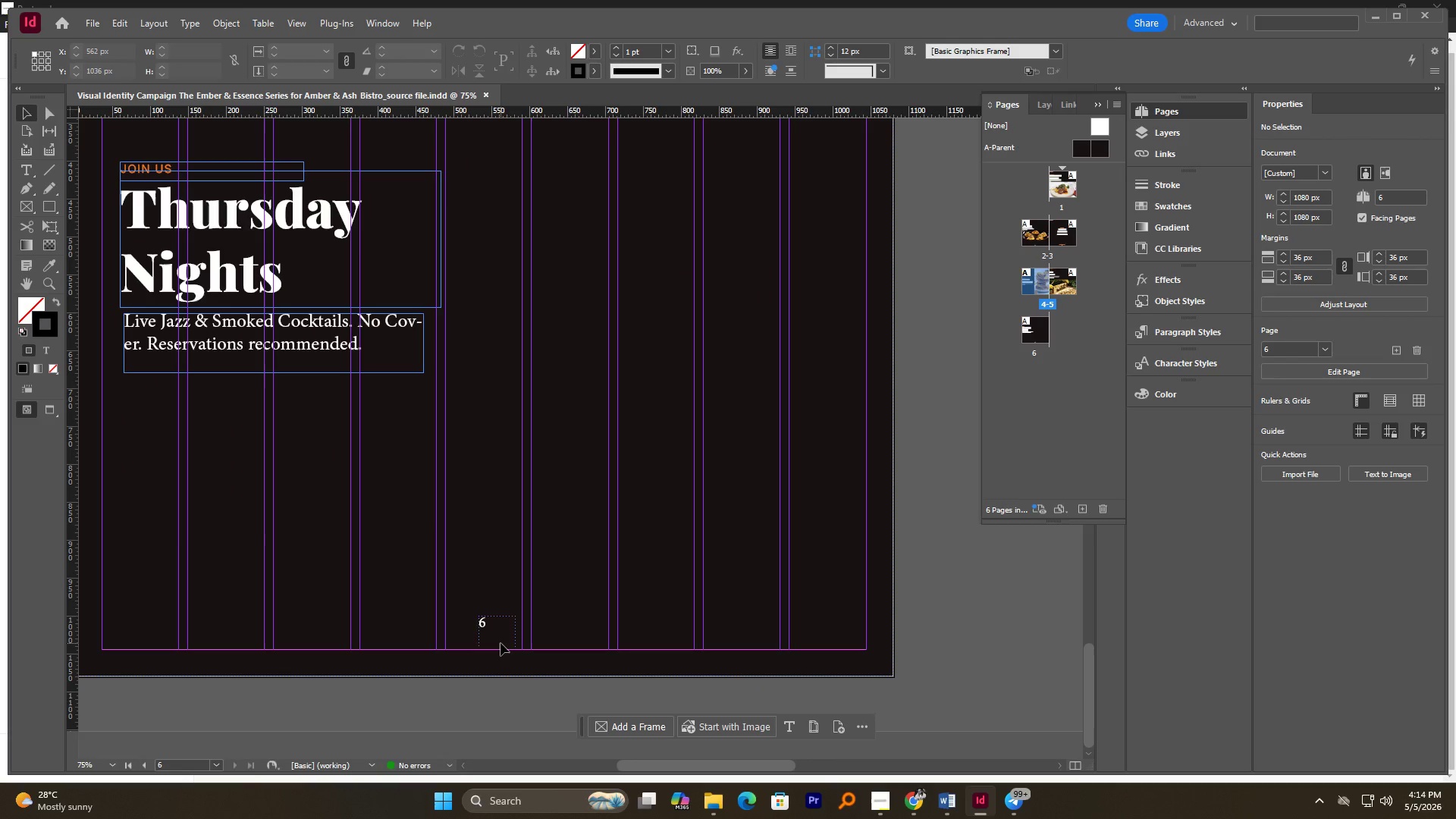 
hold_key(key=AltLeft, duration=0.47)
 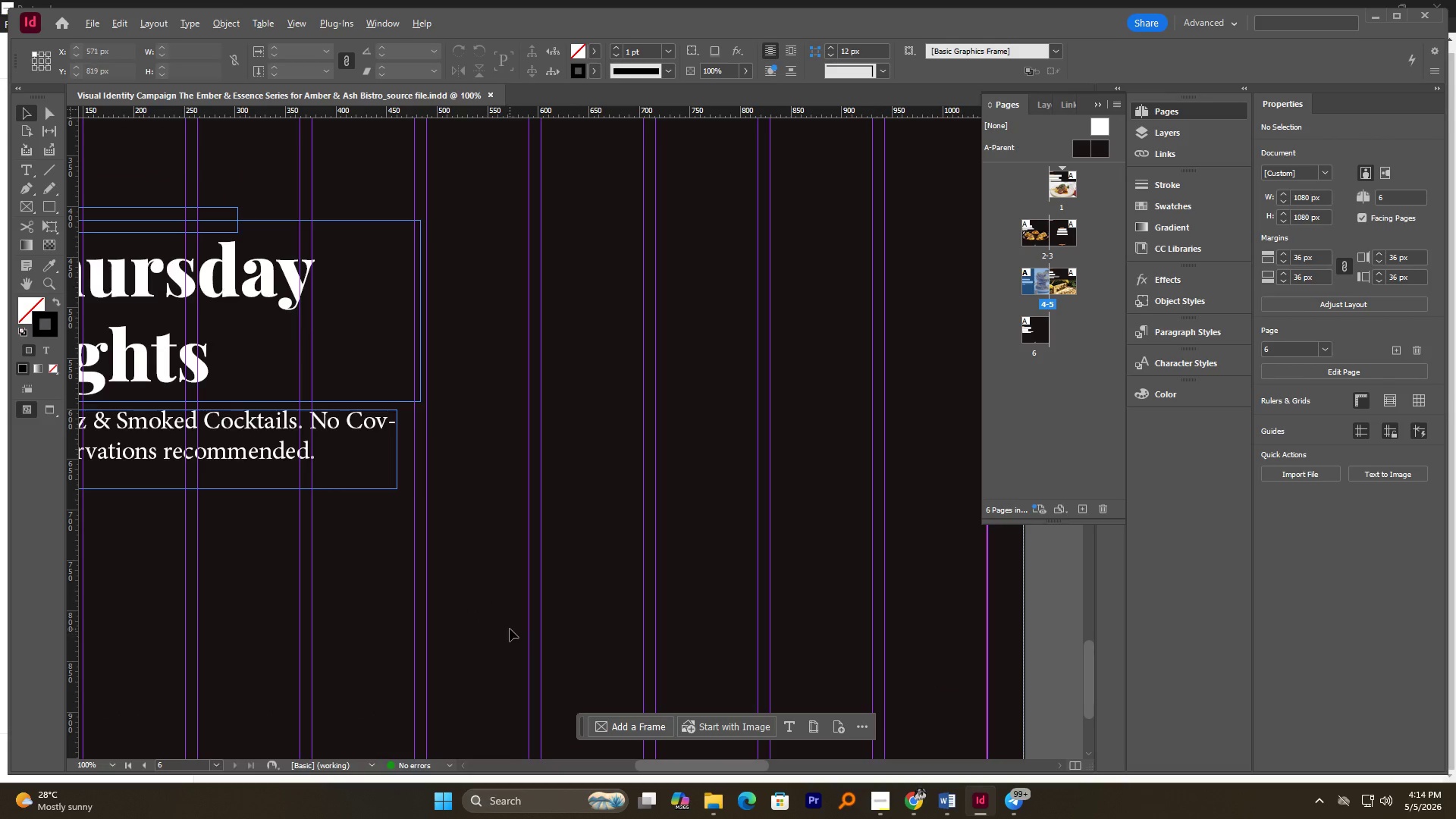 
hold_key(key=AltLeft, duration=0.48)
 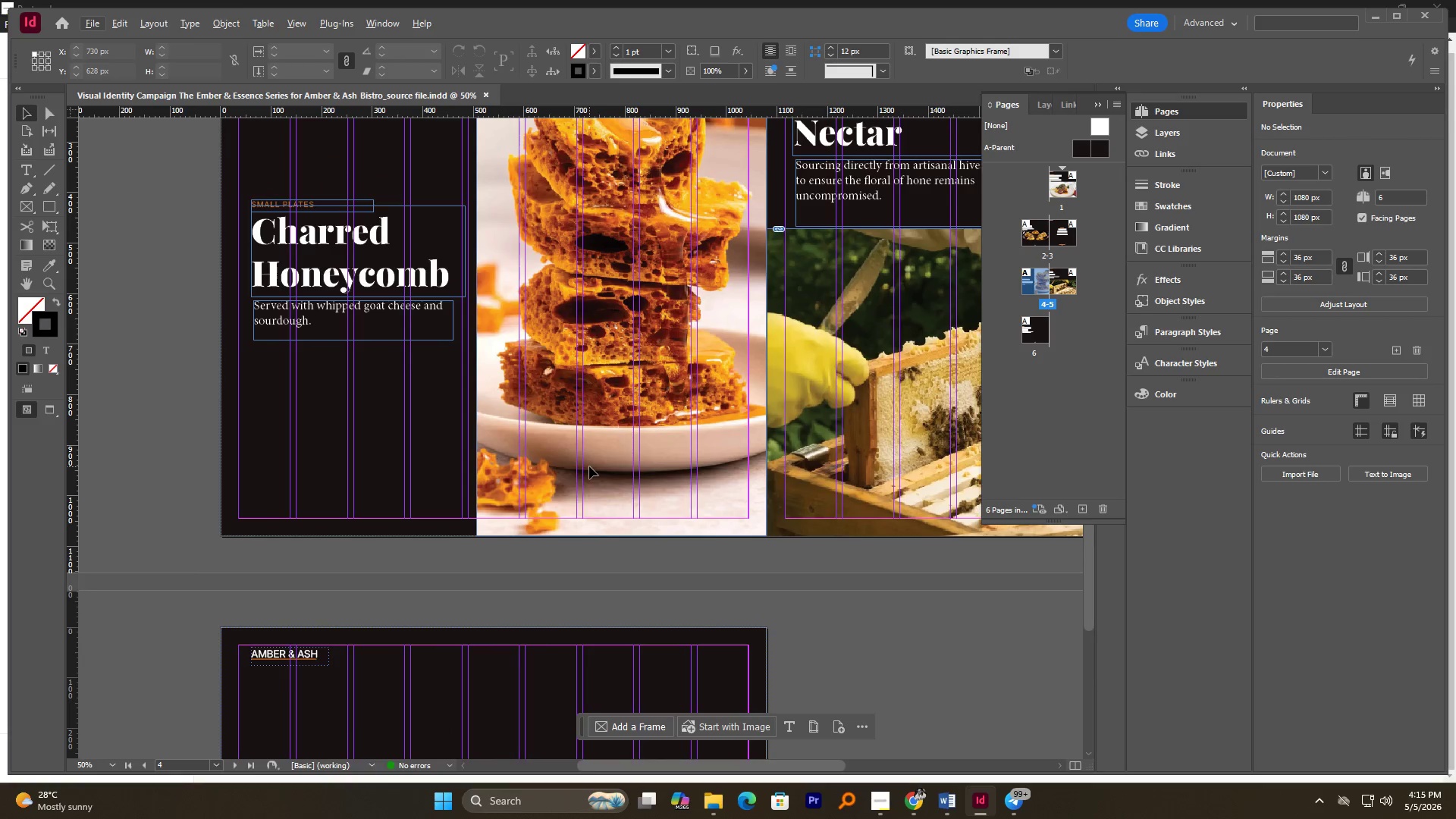 
hold_key(key=AltLeft, duration=0.66)
 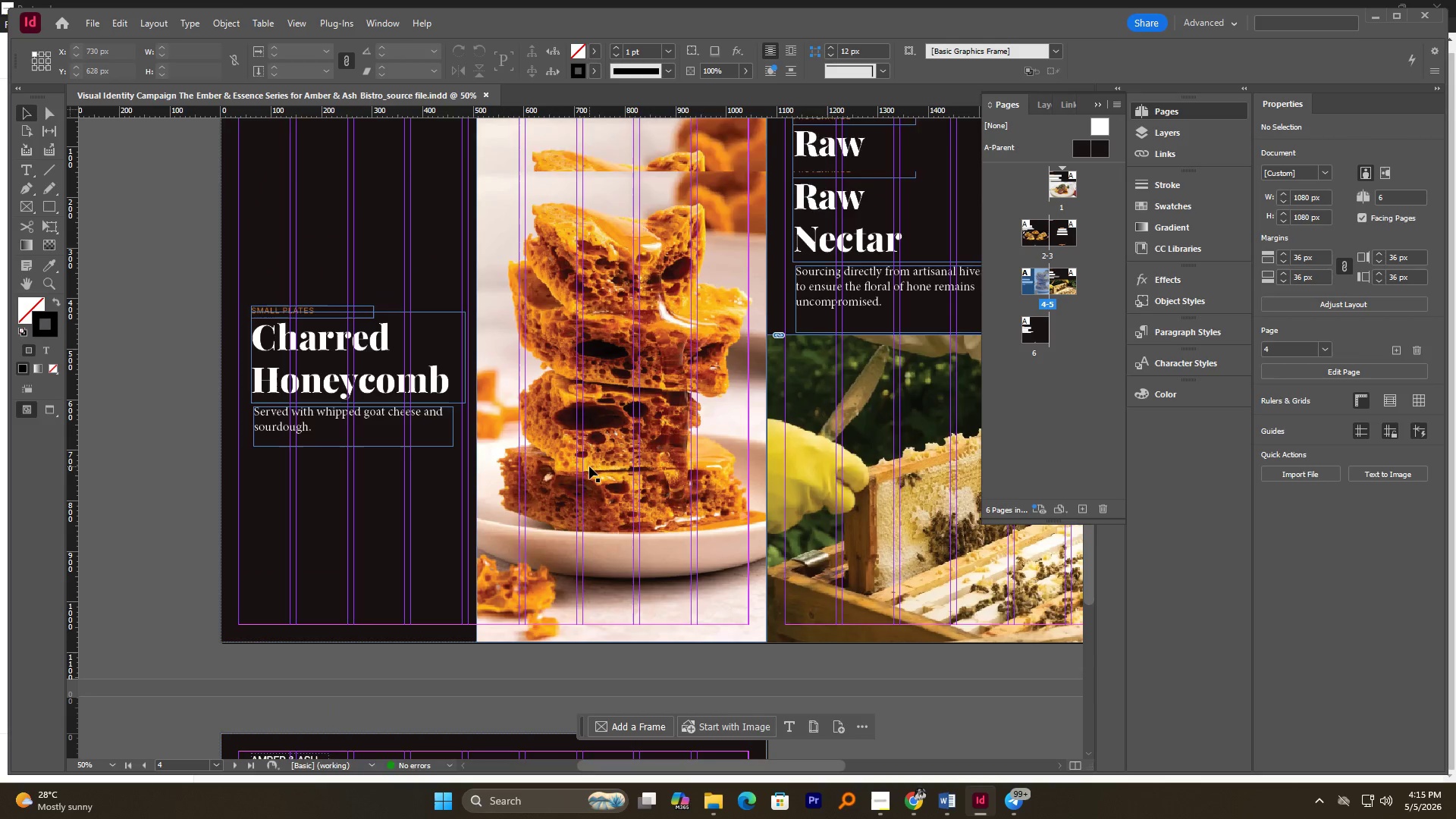 
scroll: coordinate [589, 466], scroll_direction: up, amount: 14.0
 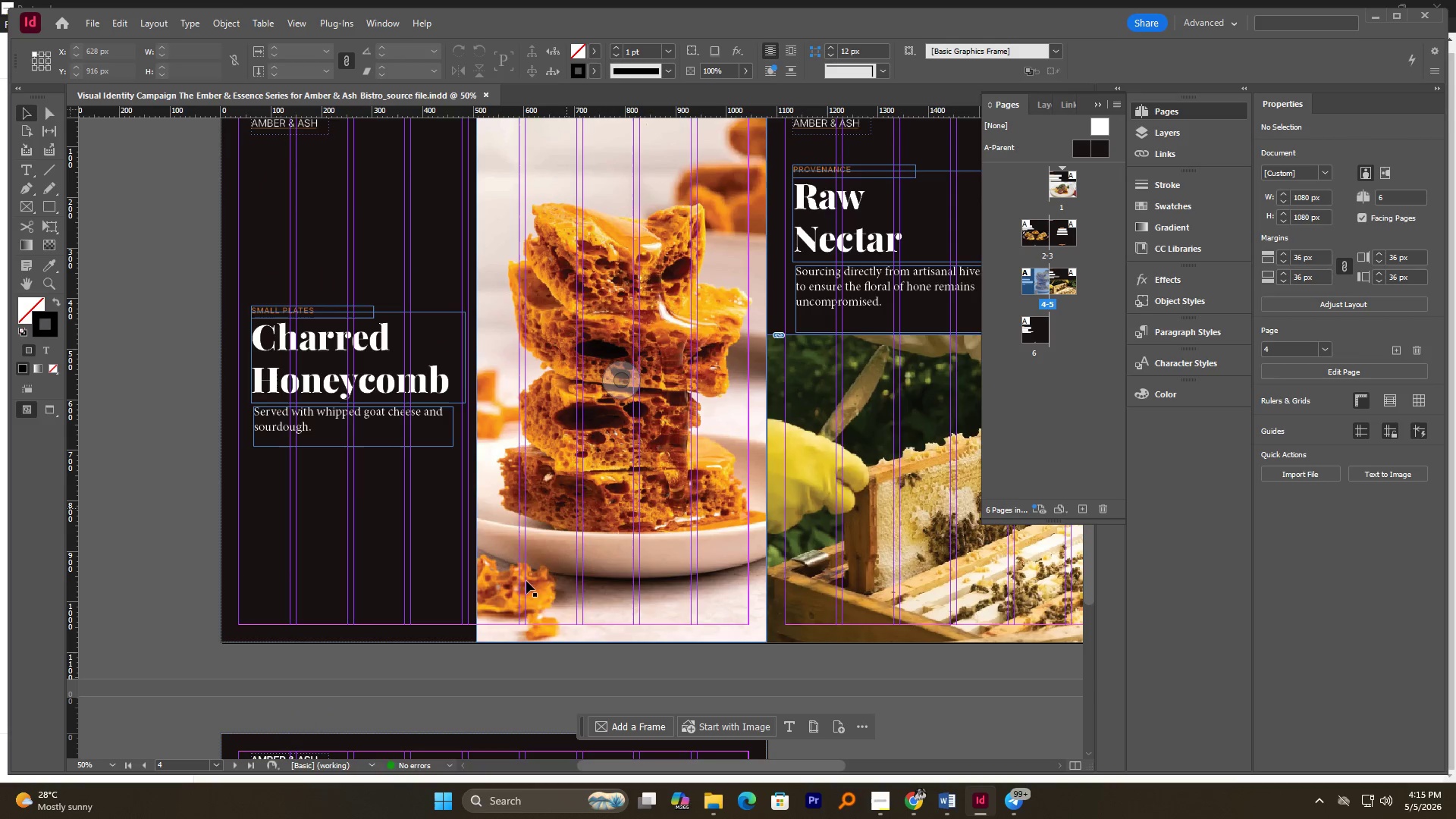 
hold_key(key=AltLeft, duration=1.22)
scroll: coordinate [507, 519], scroll_direction: up, amount: 2.0
 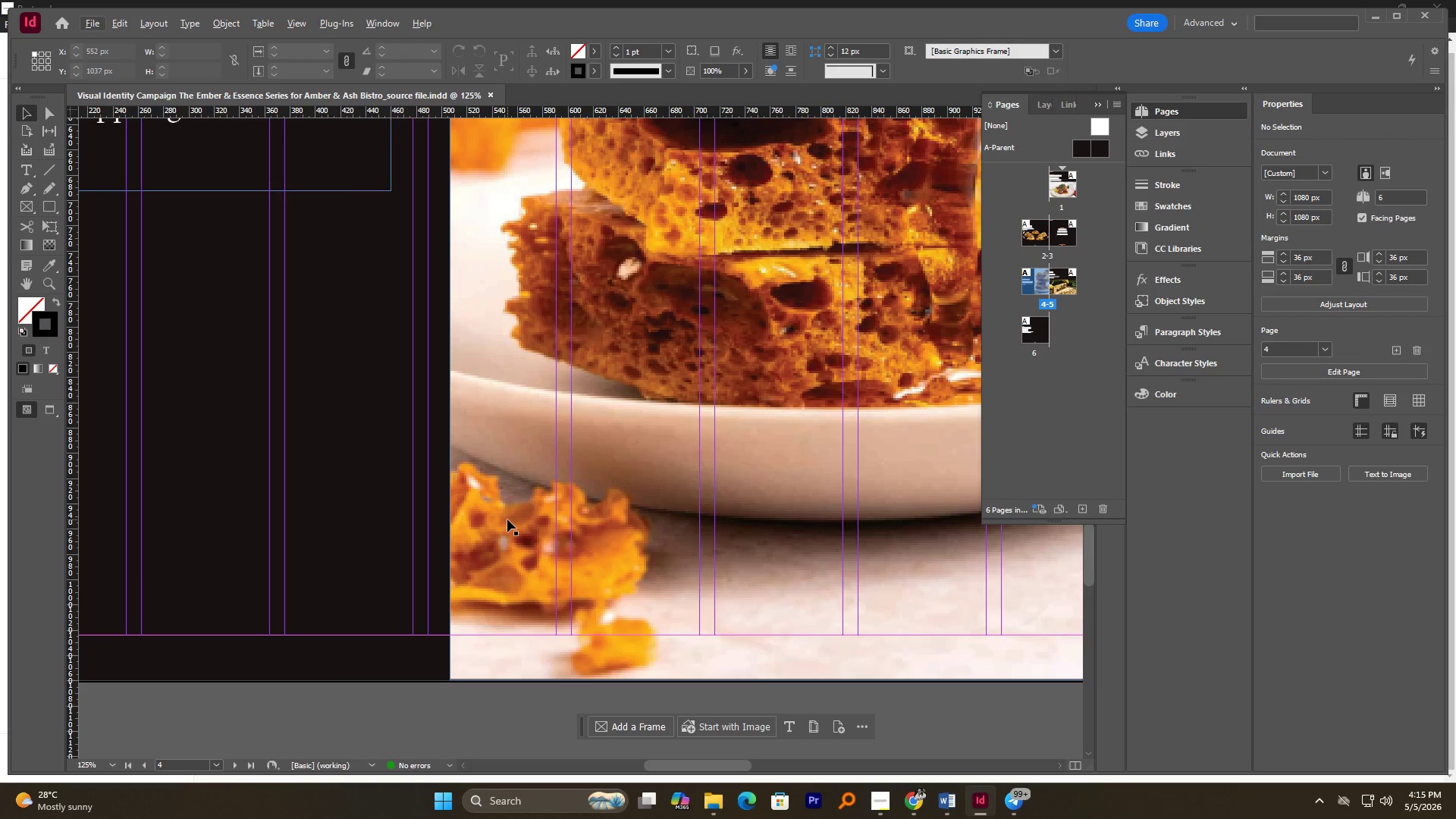 
hold_key(key=AltLeft, duration=0.97)
scroll: coordinate [507, 519], scroll_direction: down, amount: 4.0
 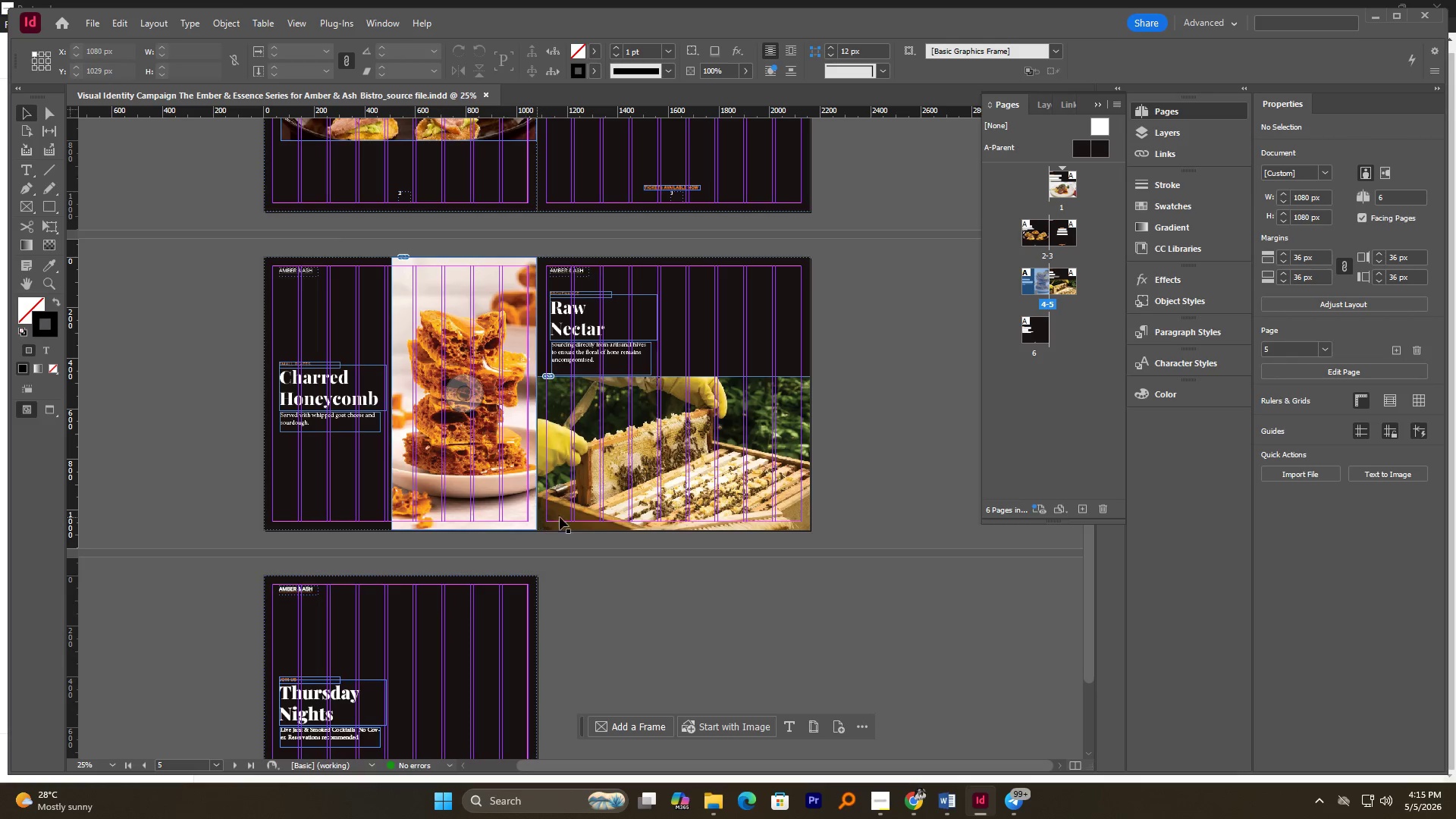 
hold_key(key=AltLeft, duration=0.48)
 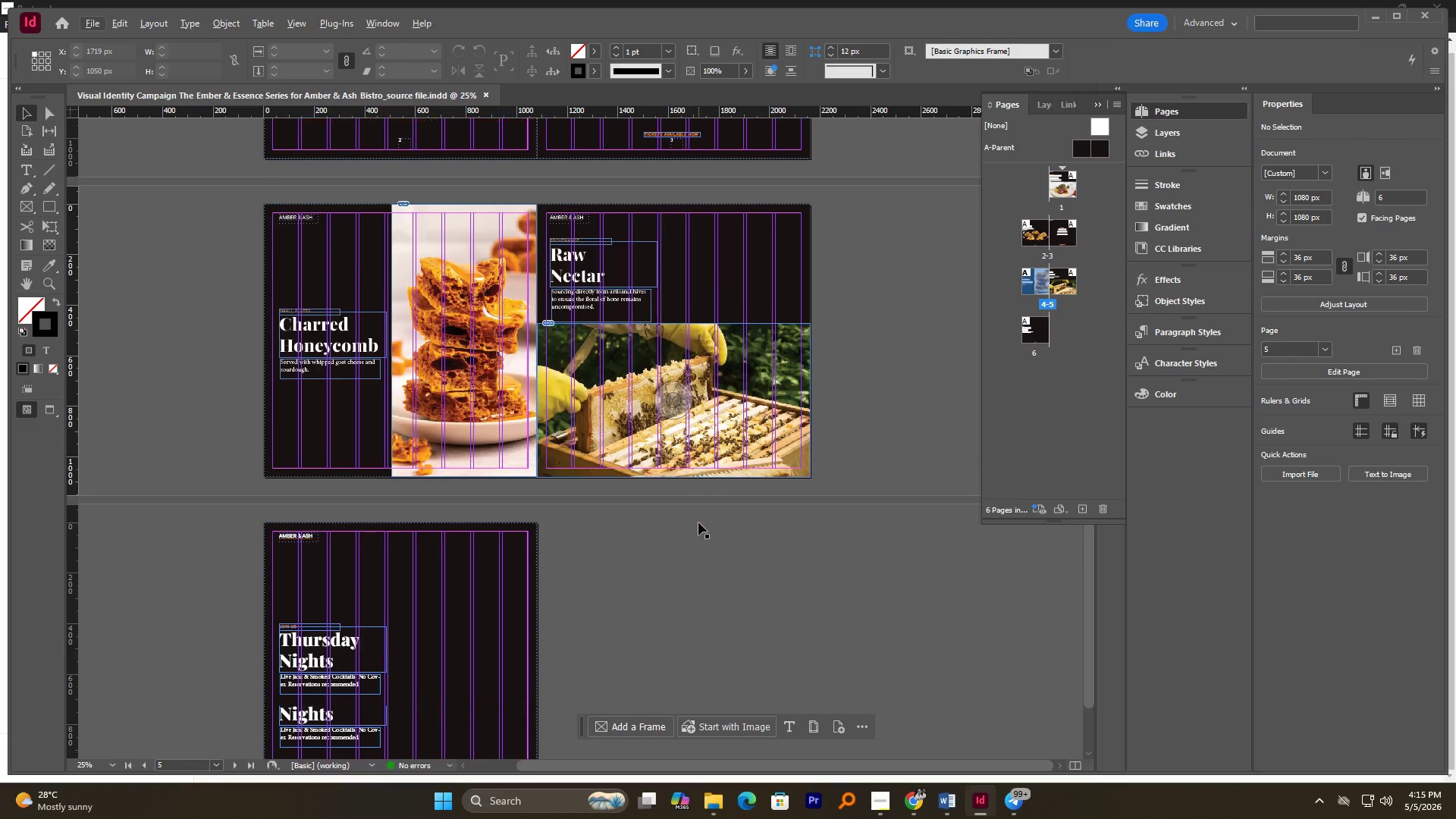 
scroll: coordinate [698, 522], scroll_direction: up, amount: 16.0
 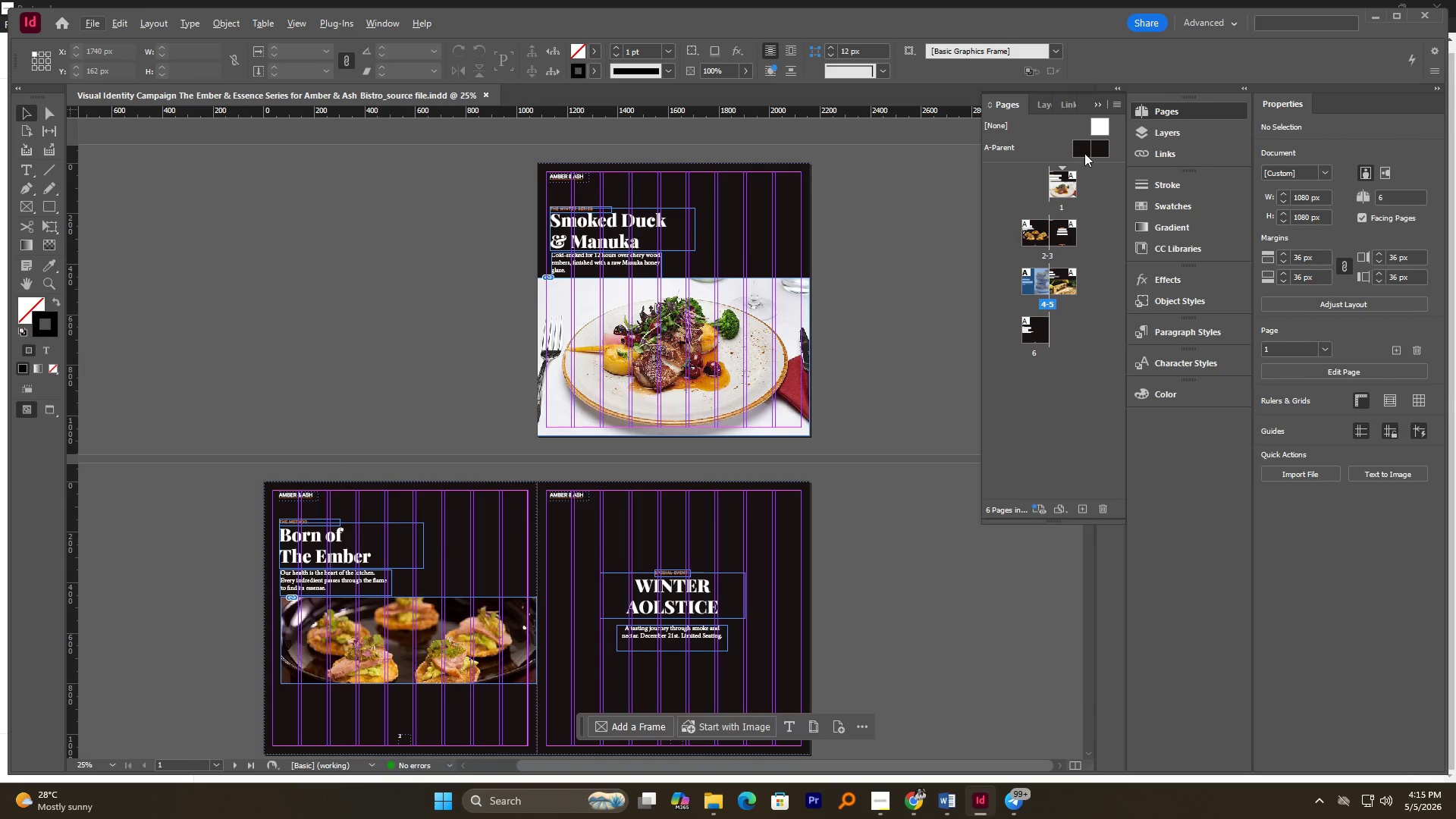 
double_click([1082, 150])
 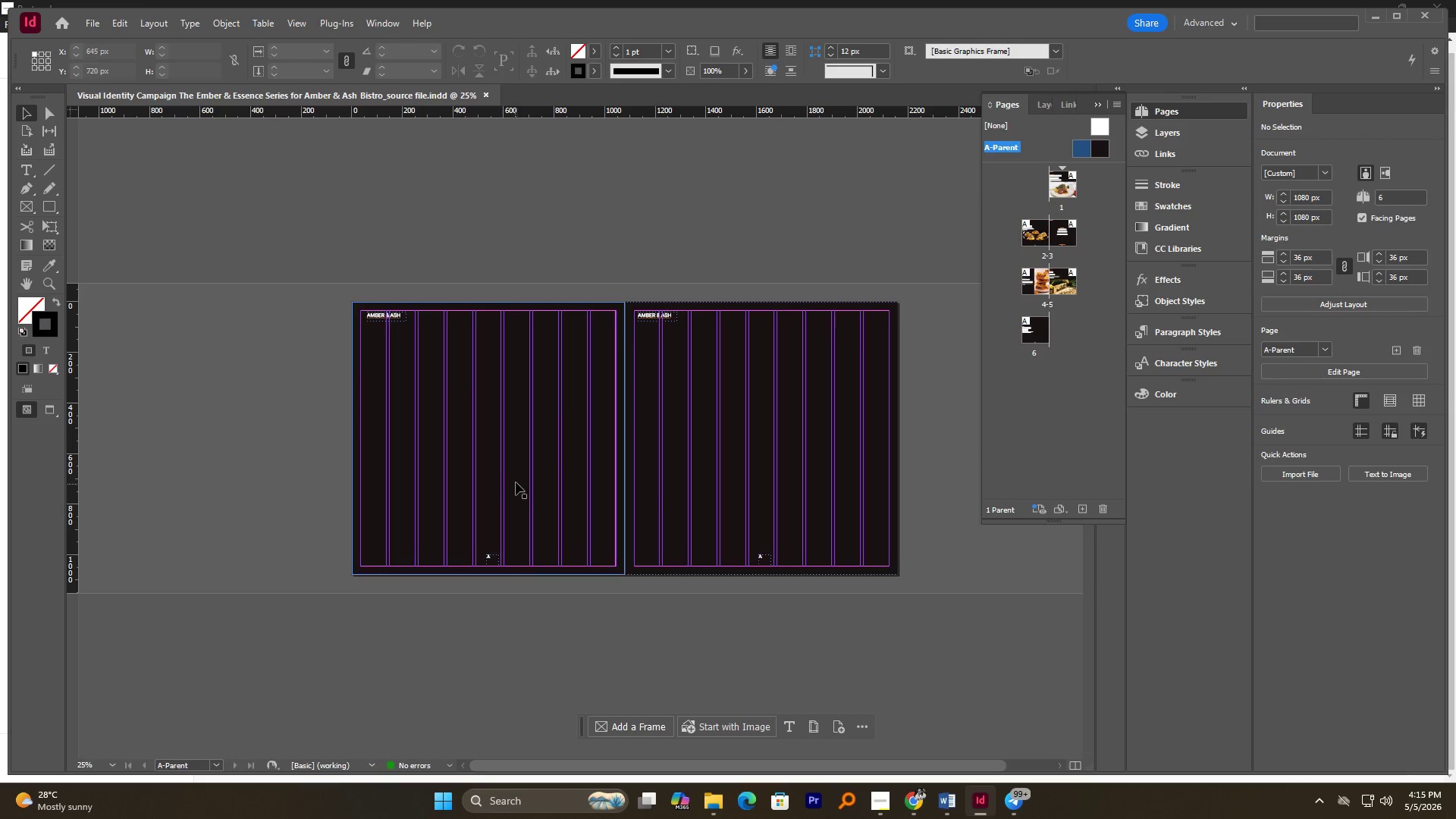 
hold_key(key=AltLeft, duration=1.28)
scroll: coordinate [504, 573], scroll_direction: up, amount: 1.0
 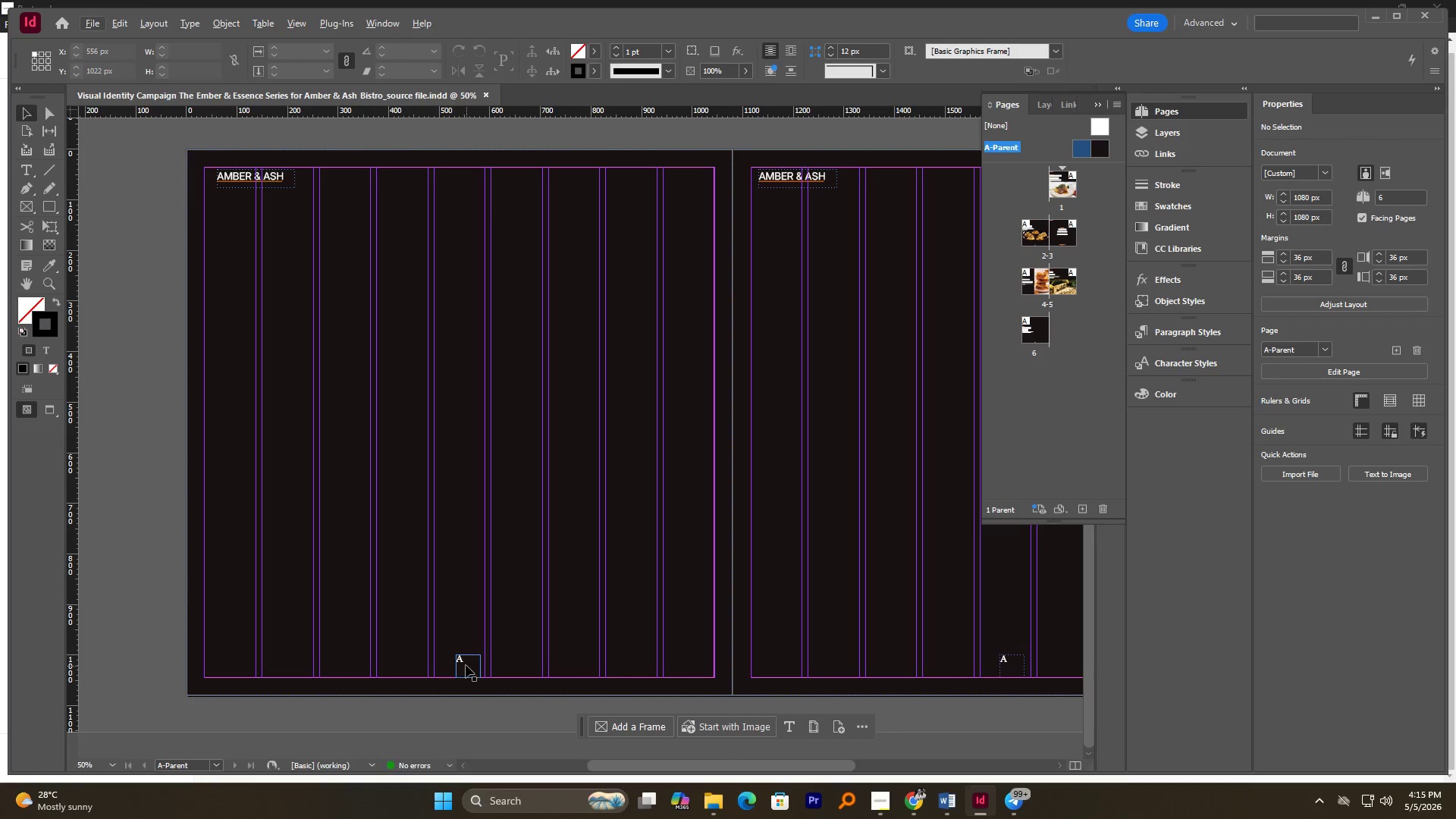 
left_click_drag(start_coordinate=[464, 665], to_coordinate=[698, 182])
 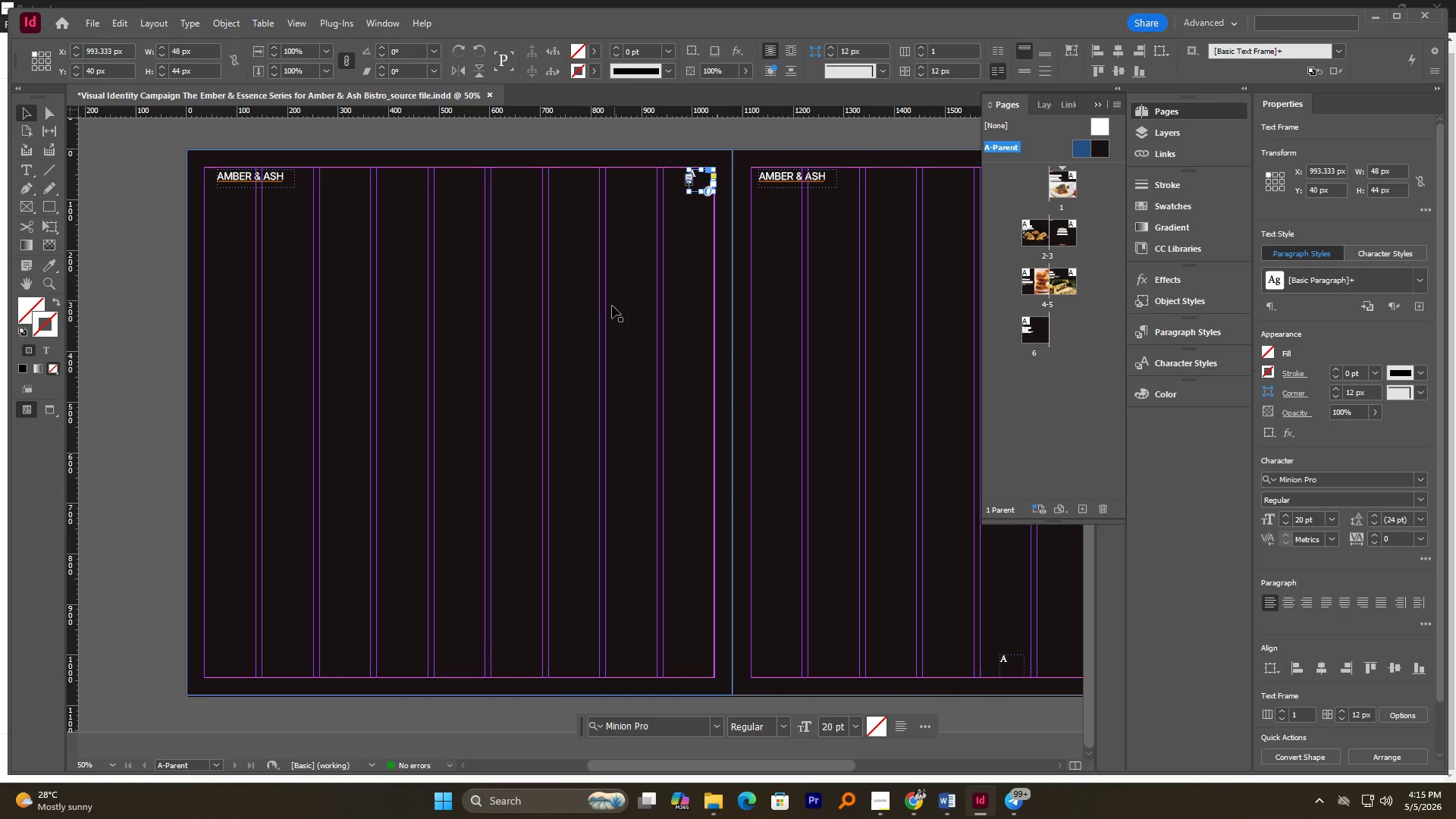 
hold_key(key=AltLeft, duration=0.91)
scroll: coordinate [608, 312], scroll_direction: down, amount: 1.0
 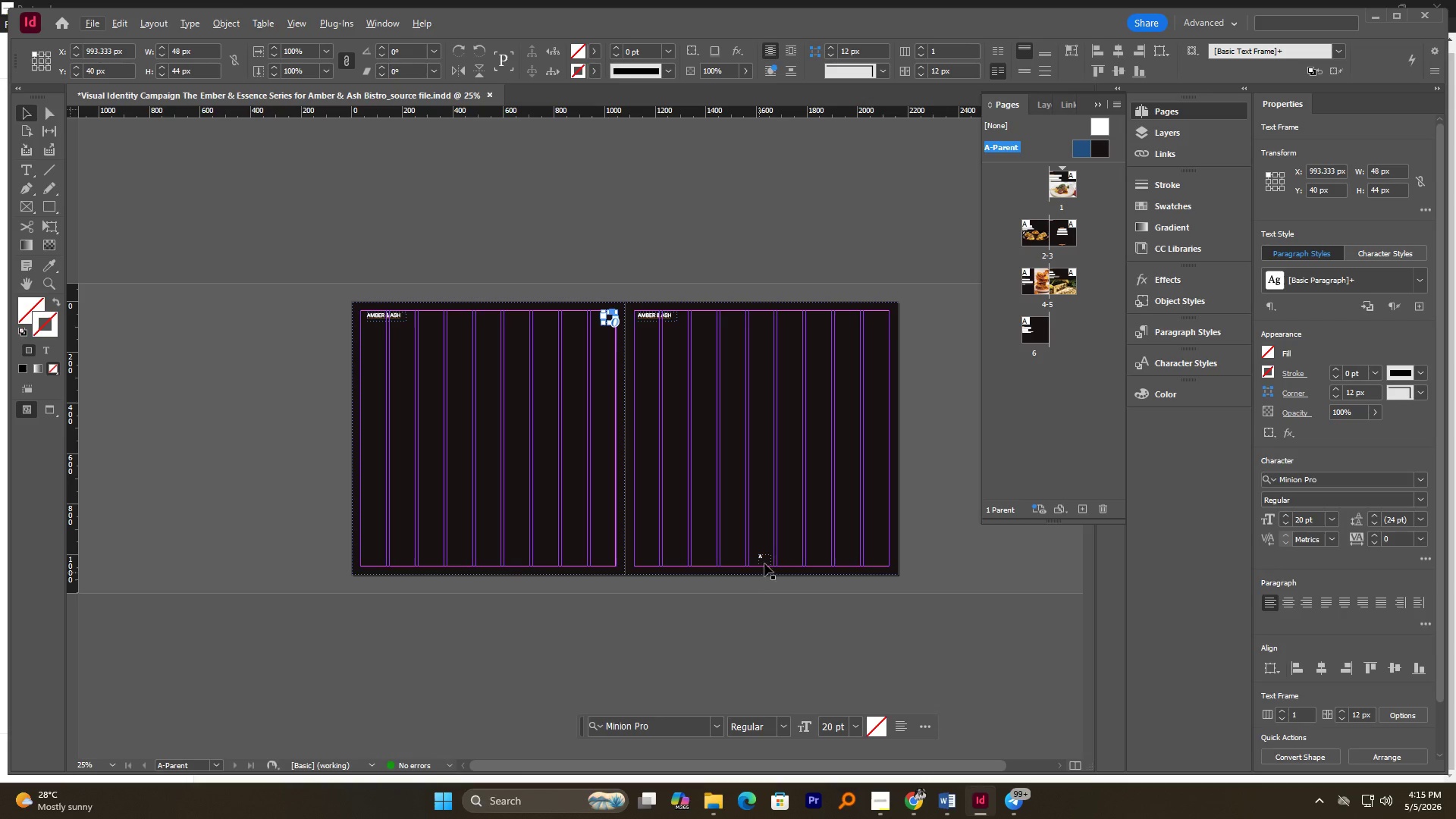 
left_click_drag(start_coordinate=[767, 560], to_coordinate=[884, 318])
 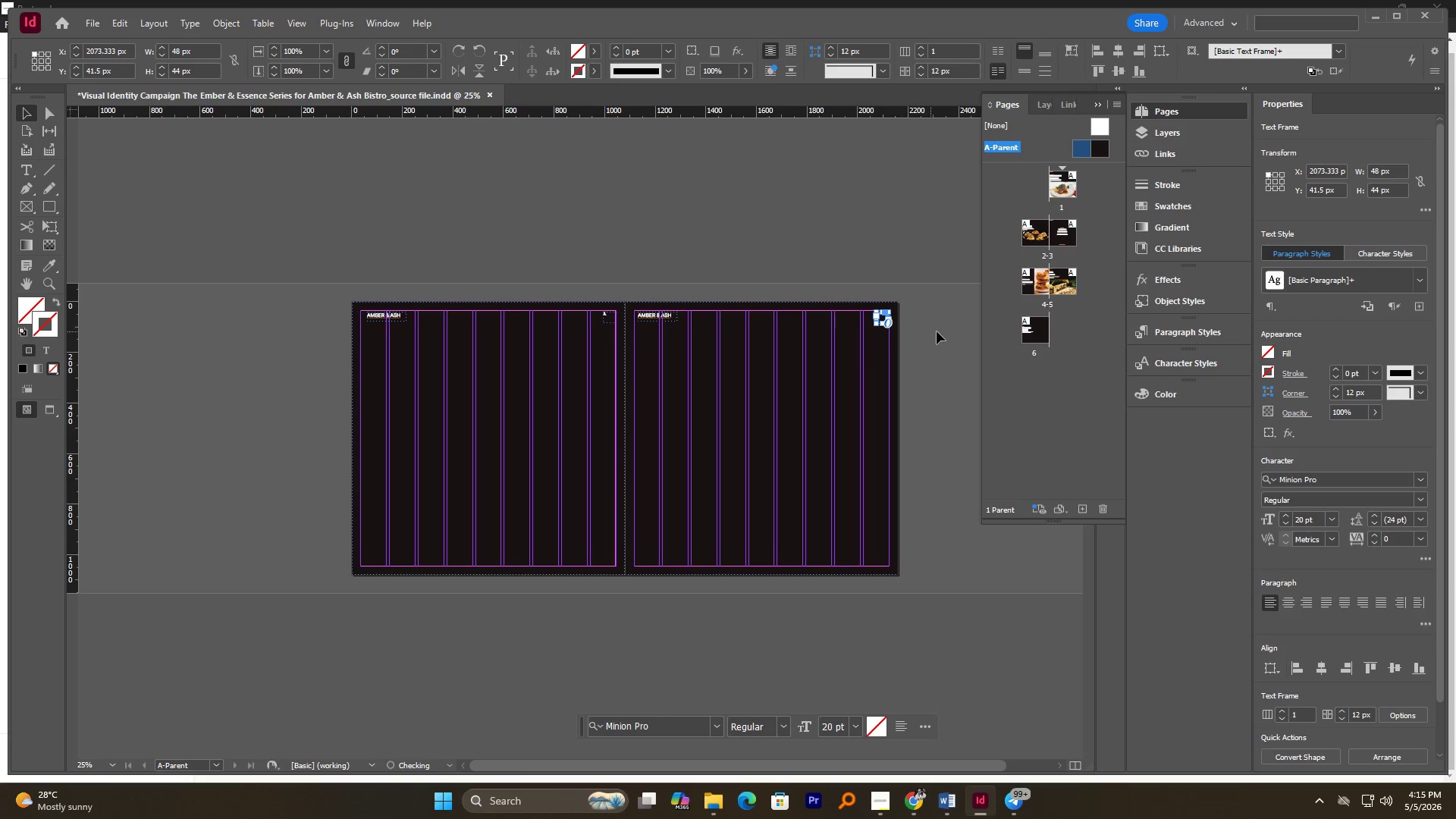 
left_click([939, 331])
 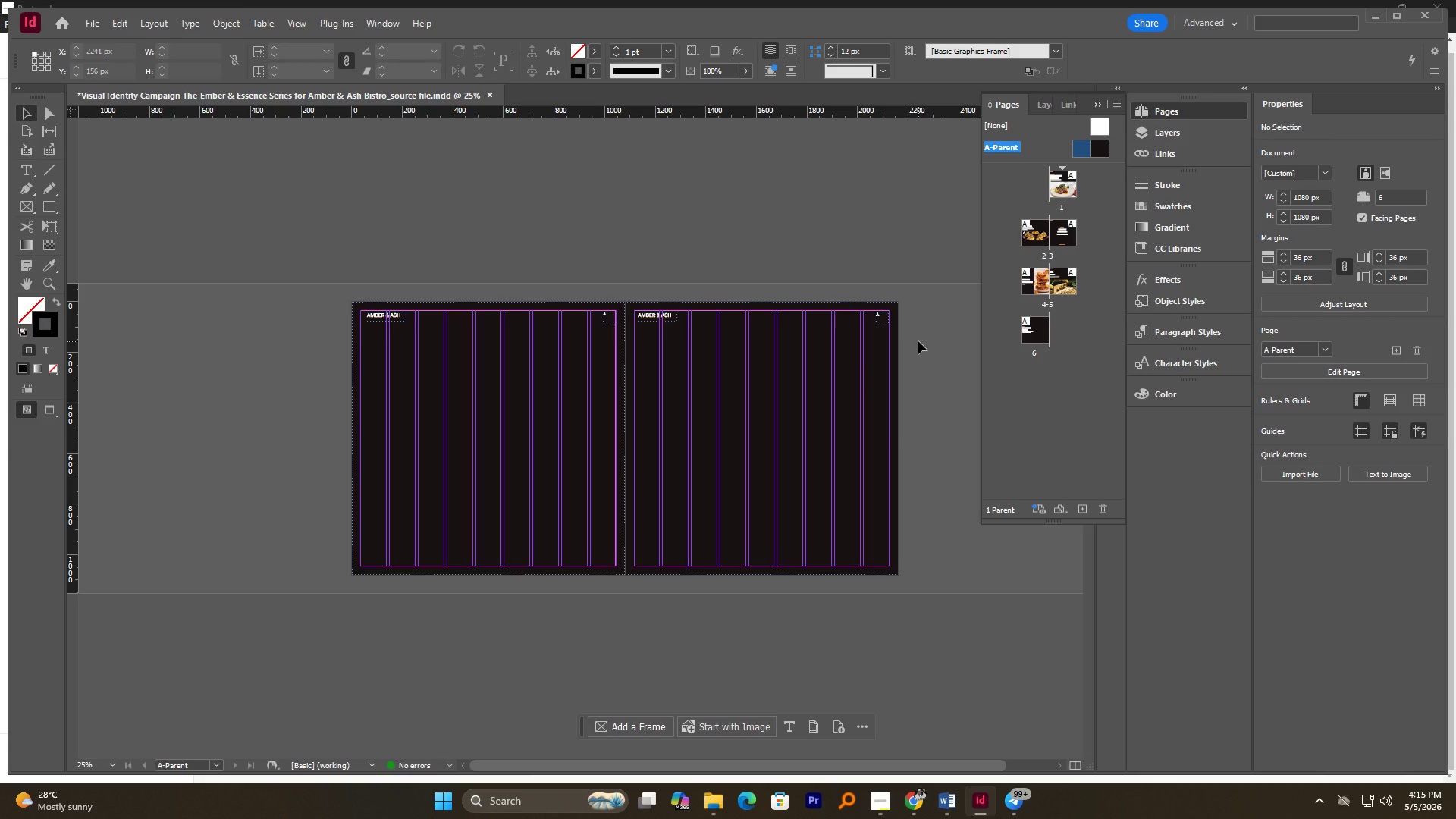 
key(Control+S)
 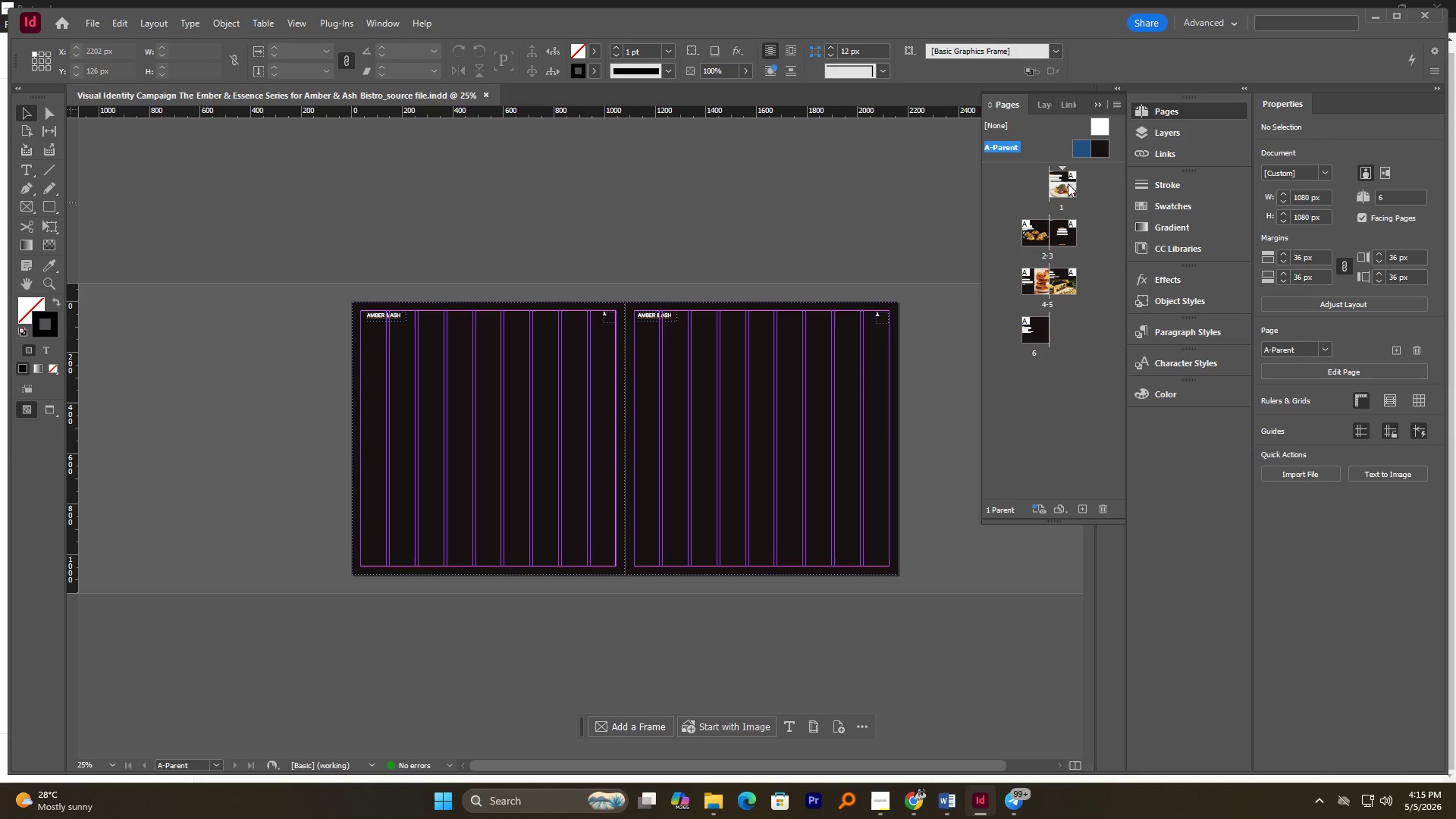 
double_click([1068, 177])
 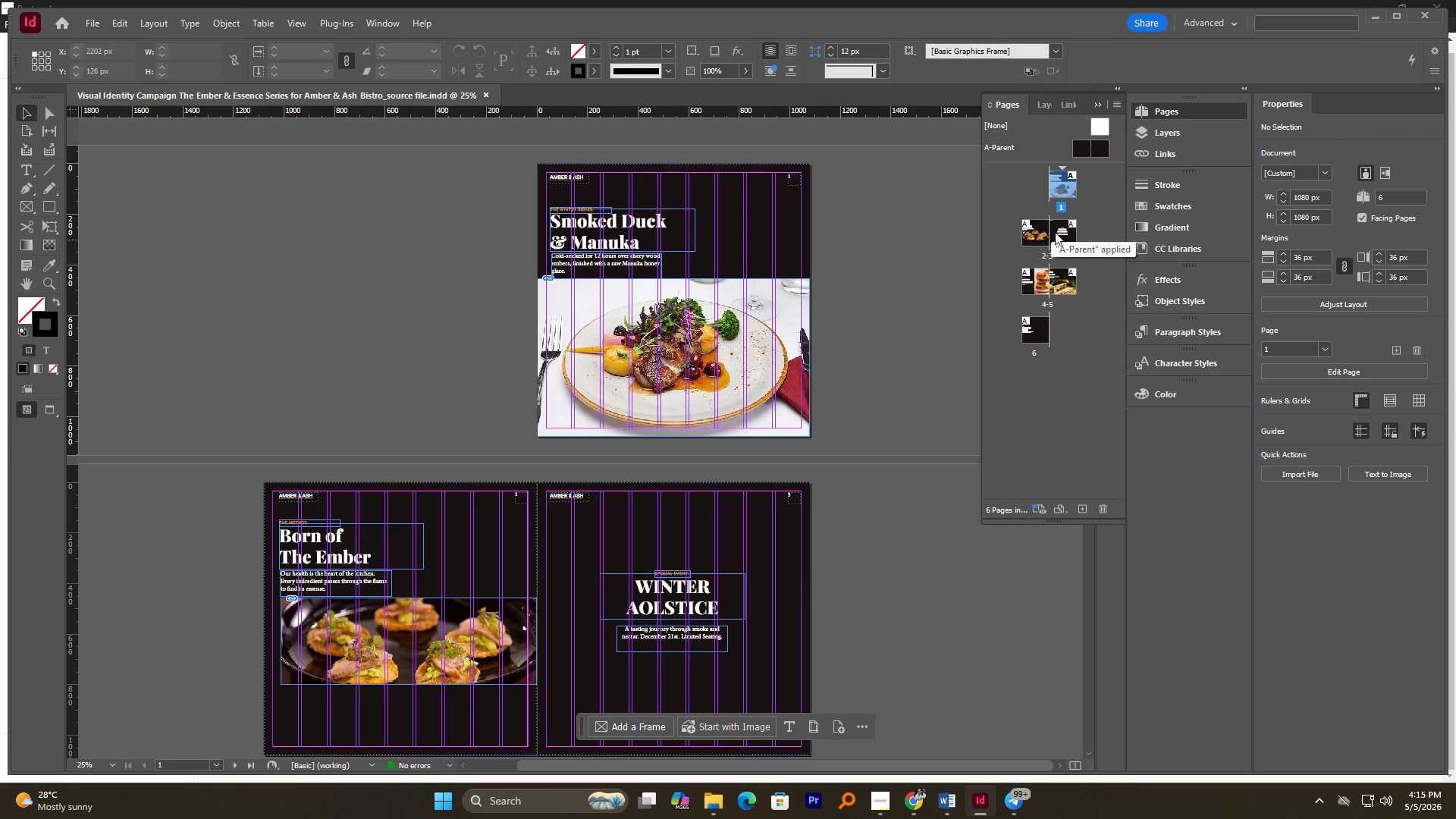 
left_click([1032, 238])
 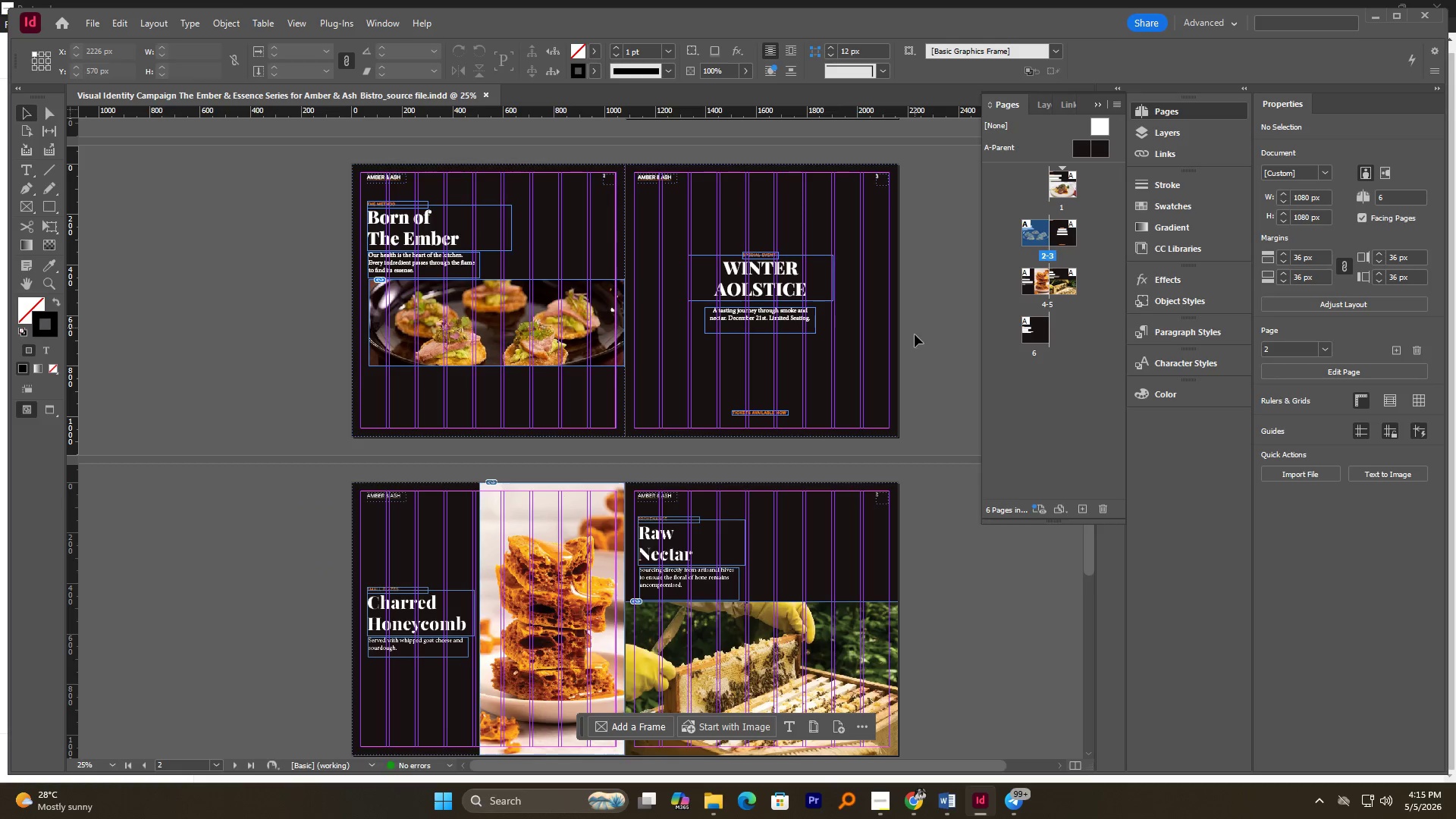 
left_click([915, 336])
 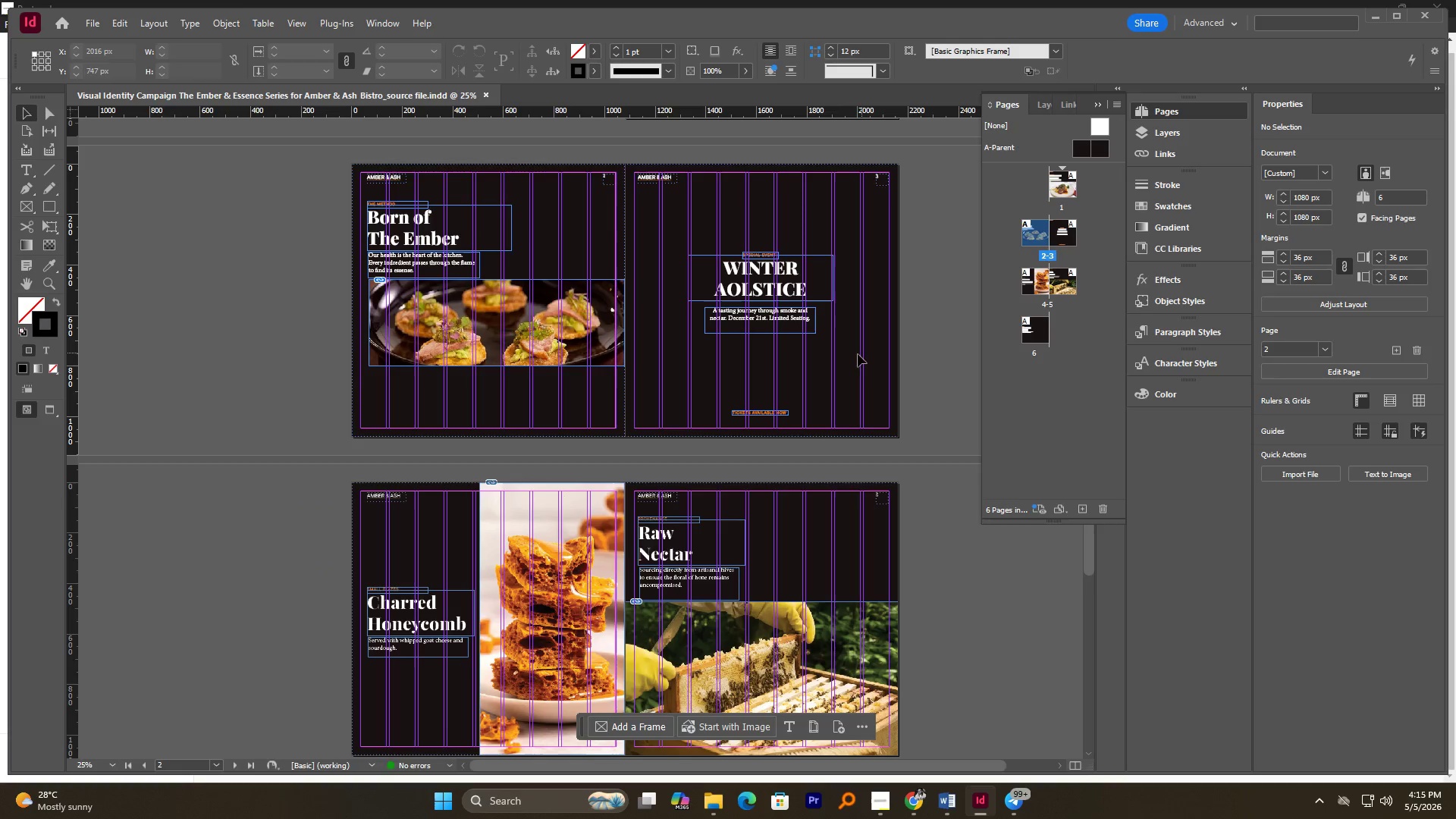 
hold_key(key=AltLeft, duration=0.78)
scroll: coordinate [811, 268], scroll_direction: up, amount: 1.0
 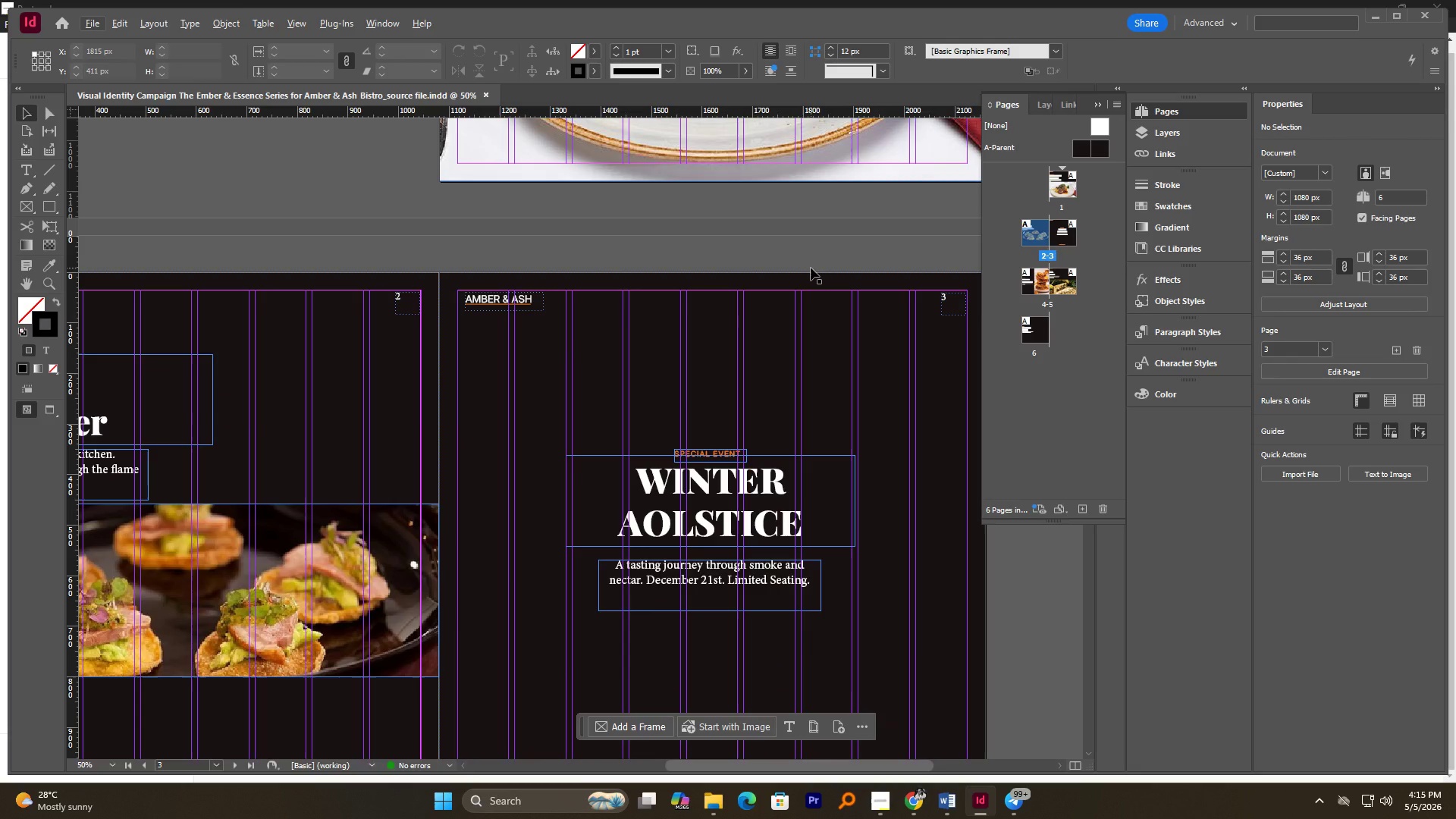 
scroll: coordinate [811, 268], scroll_direction: down, amount: 5.0
 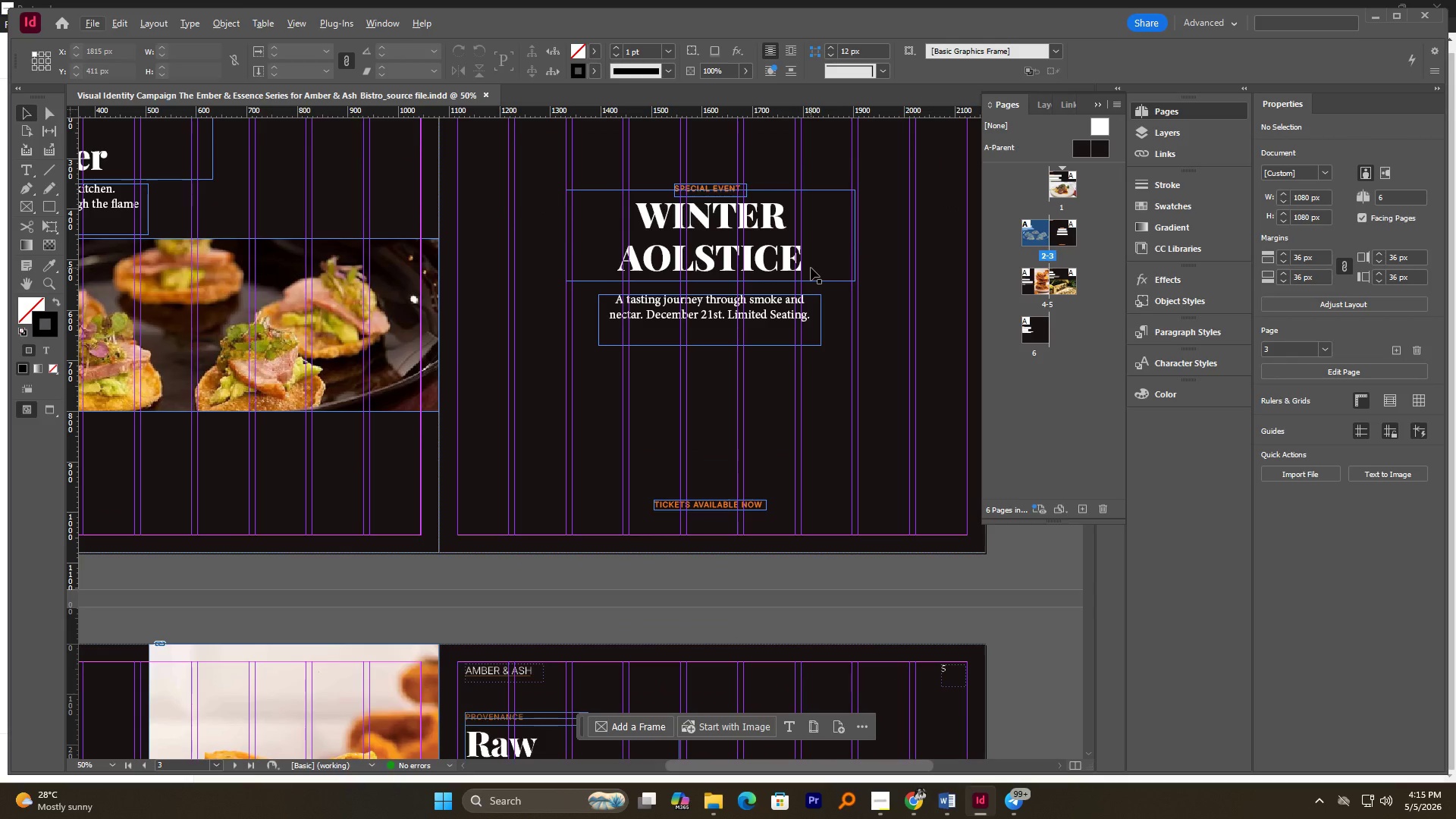 
hold_key(key=AltLeft, duration=0.39)
 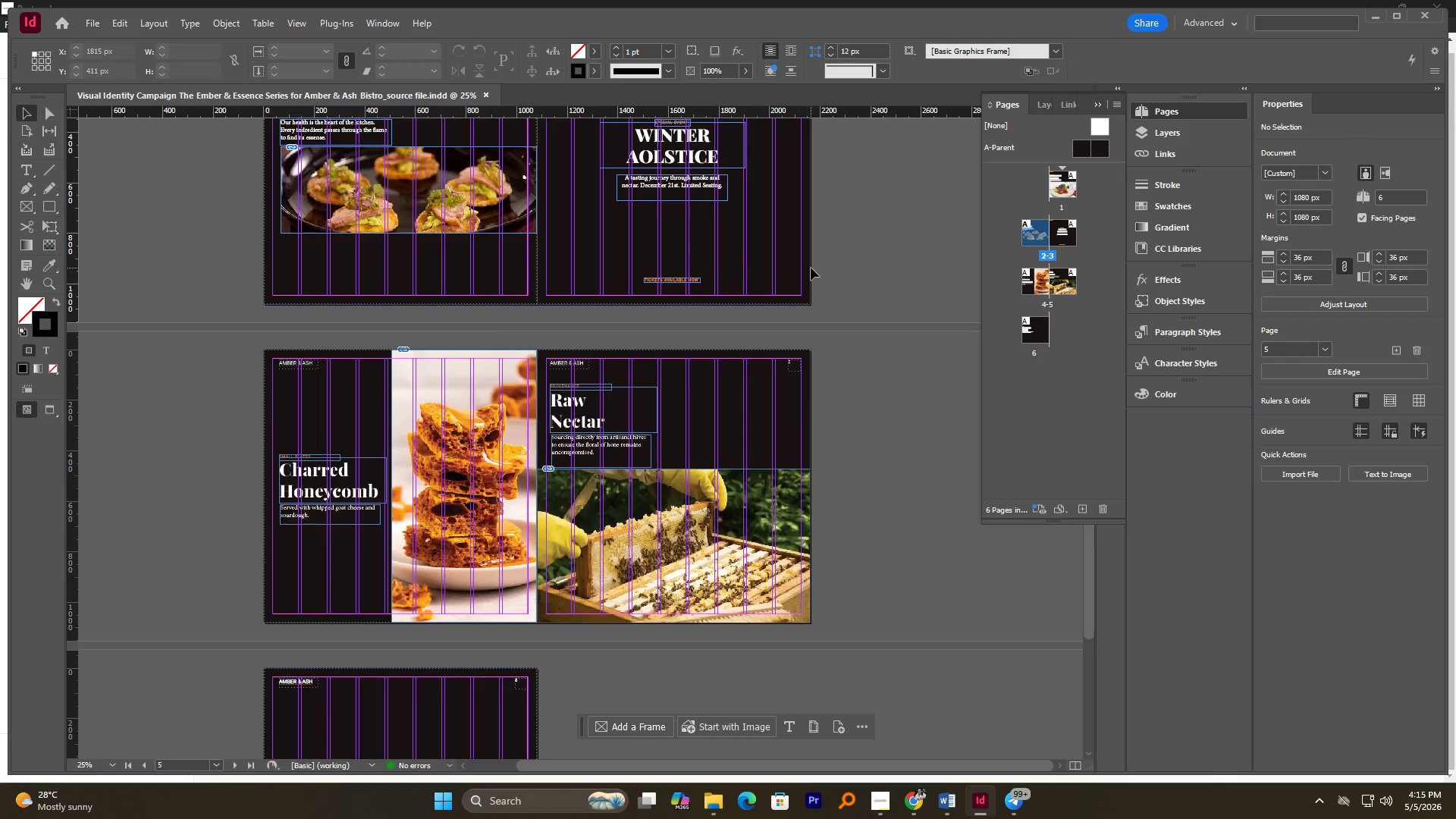 
hold_key(key=AltLeft, duration=0.33)
 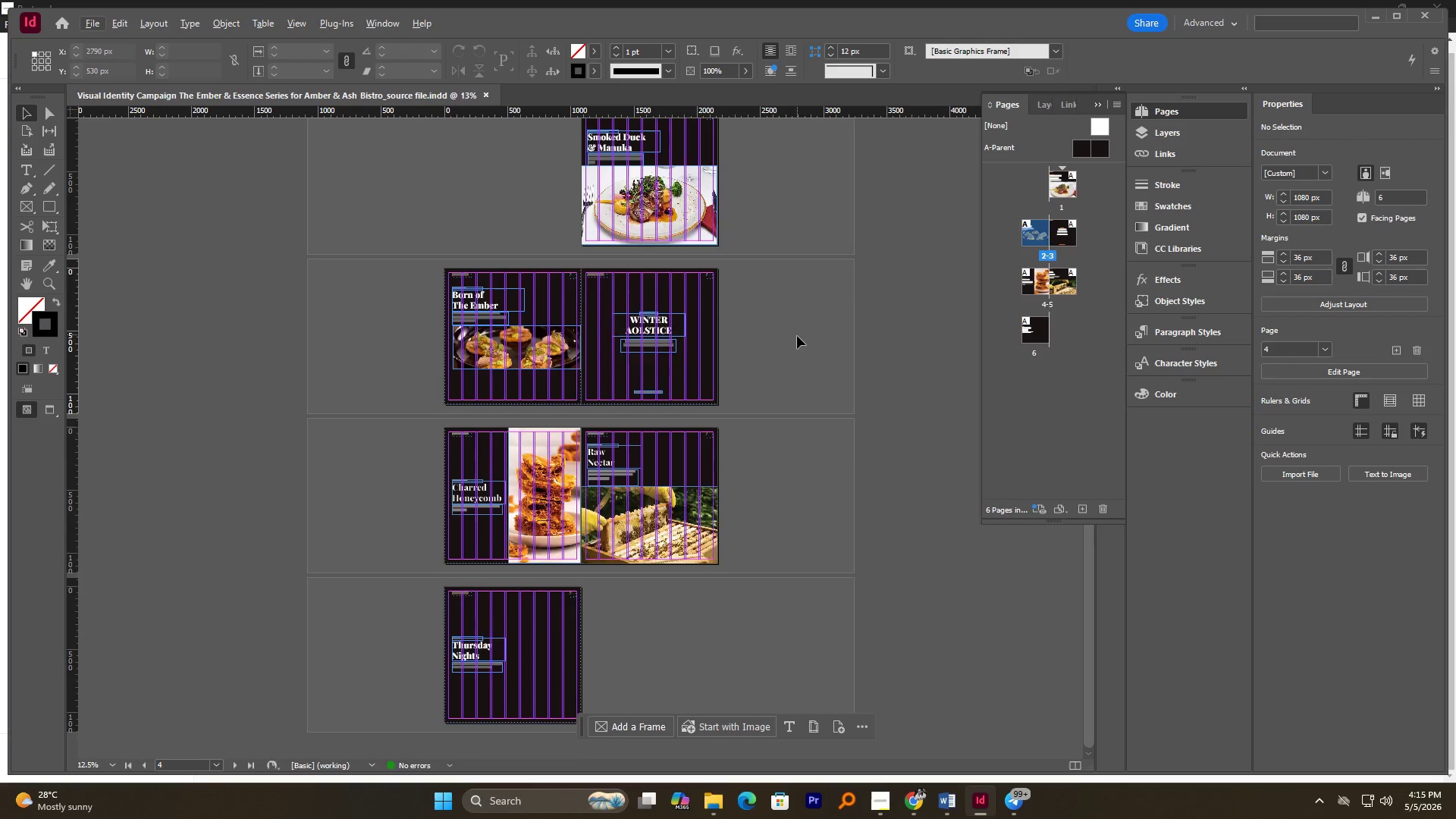 
scroll: coordinate [797, 336], scroll_direction: up, amount: 2.0
 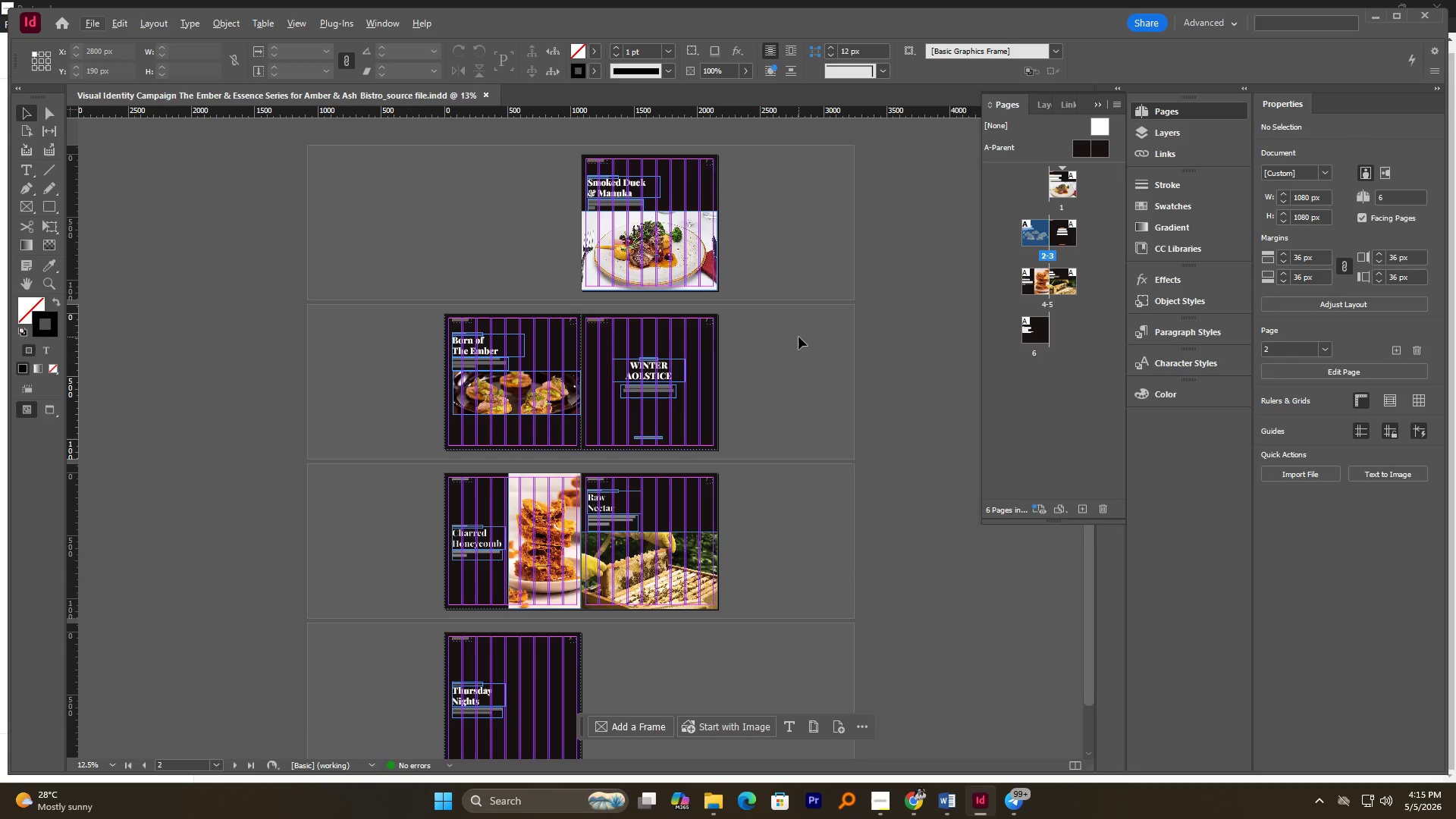 
key(Control+S)
 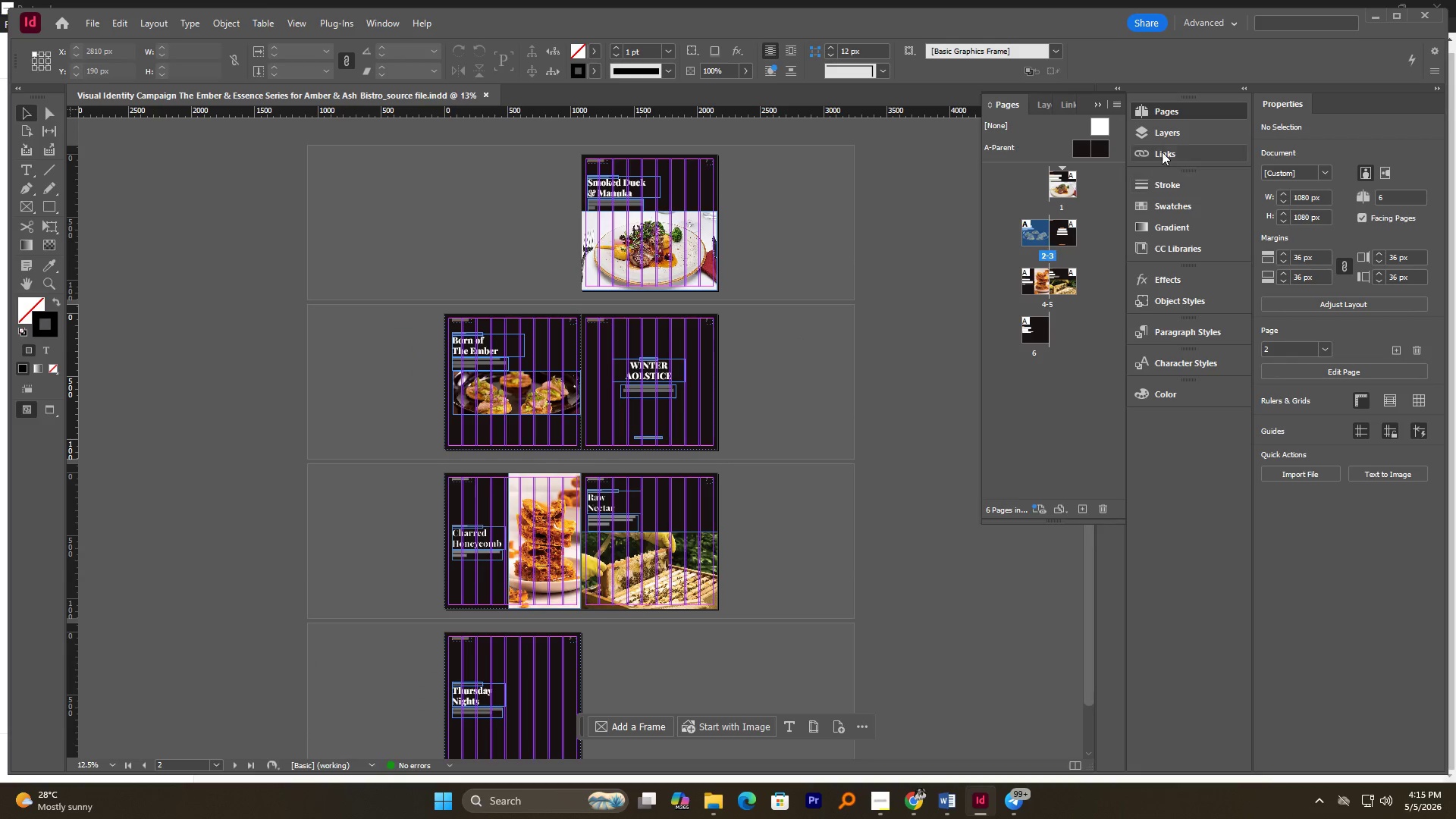 
left_click([1171, 136])
 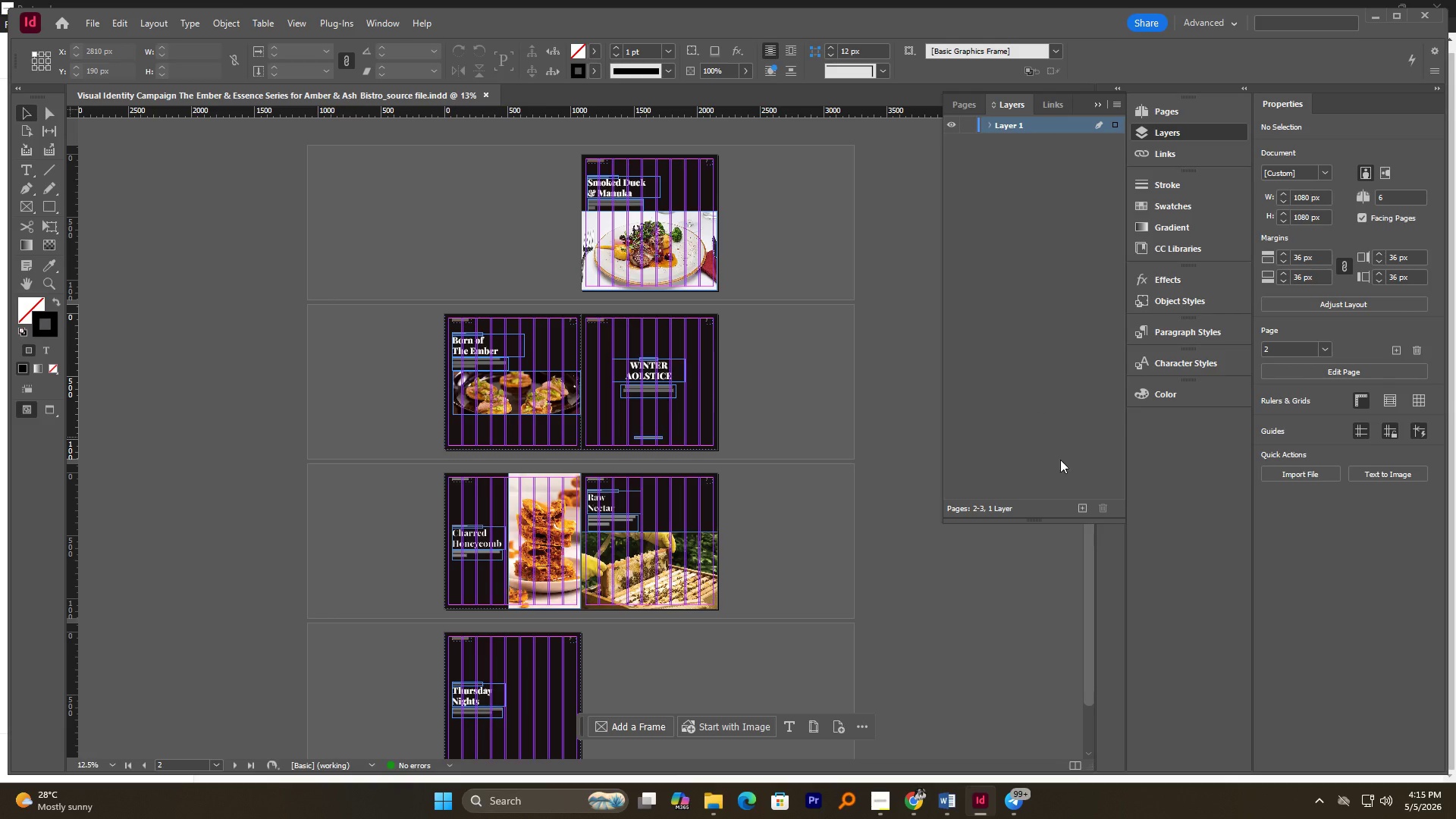 
left_click([1078, 509])
 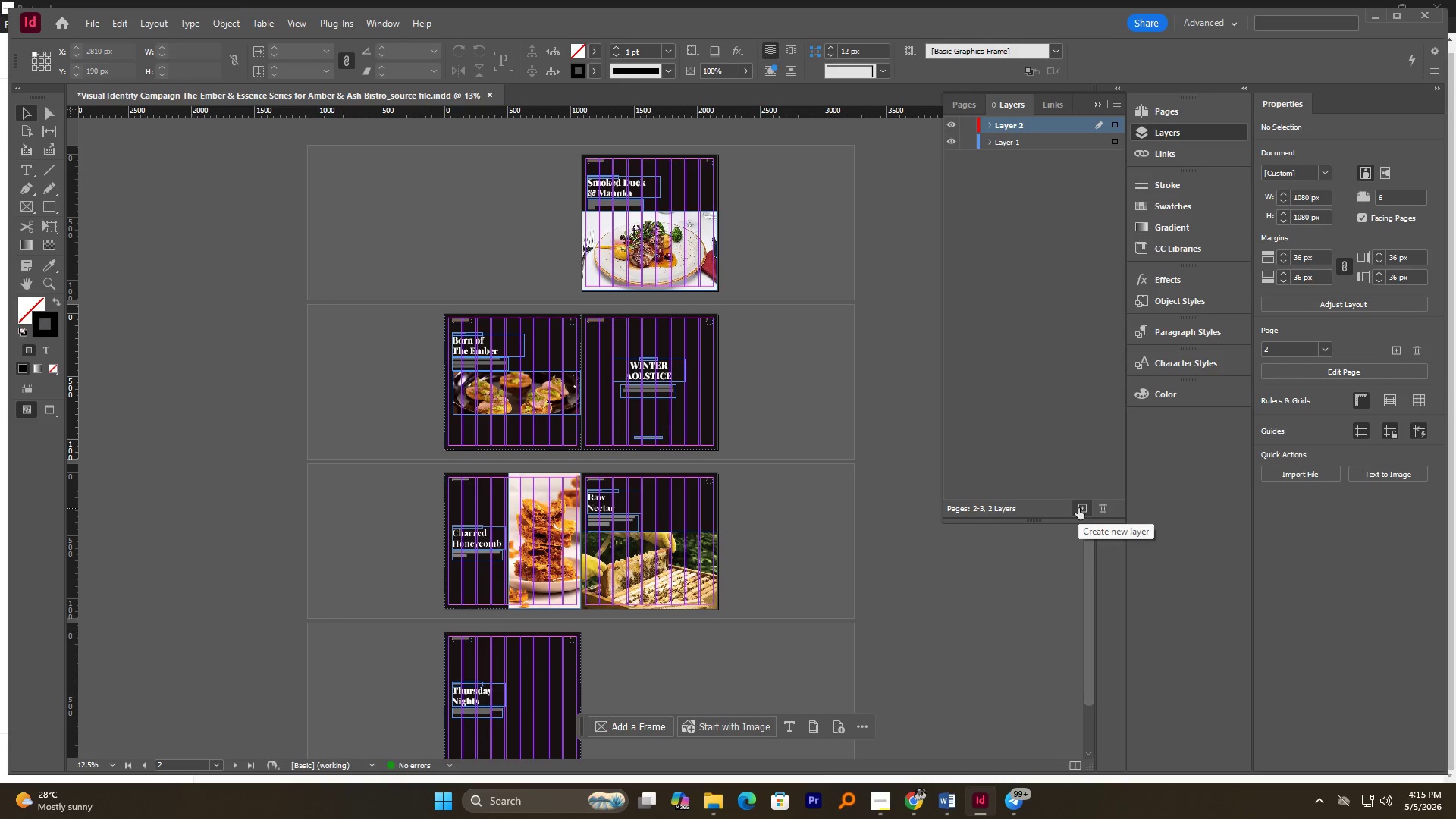 
double_click([1078, 508])
 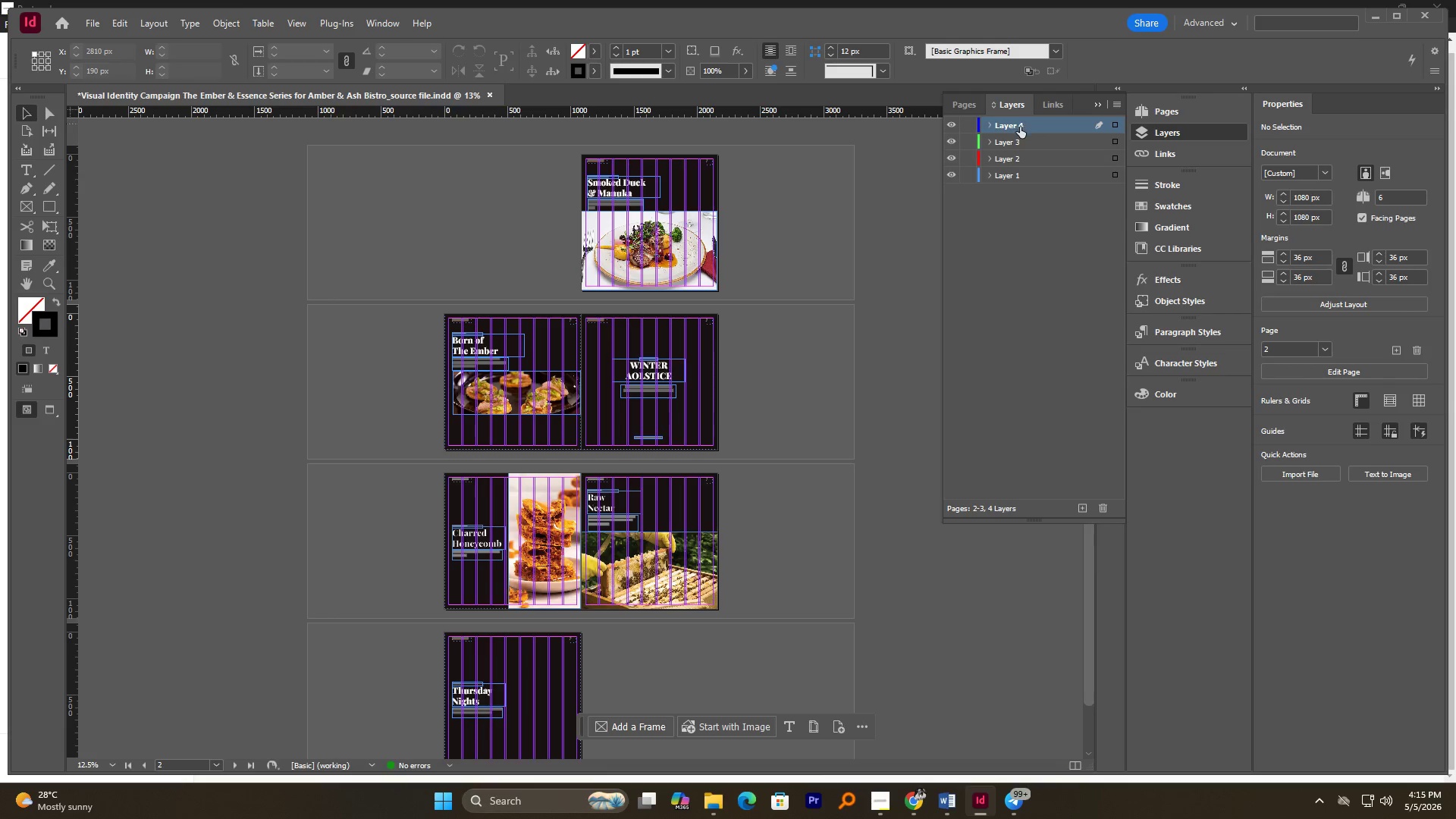 
double_click([1018, 127])
 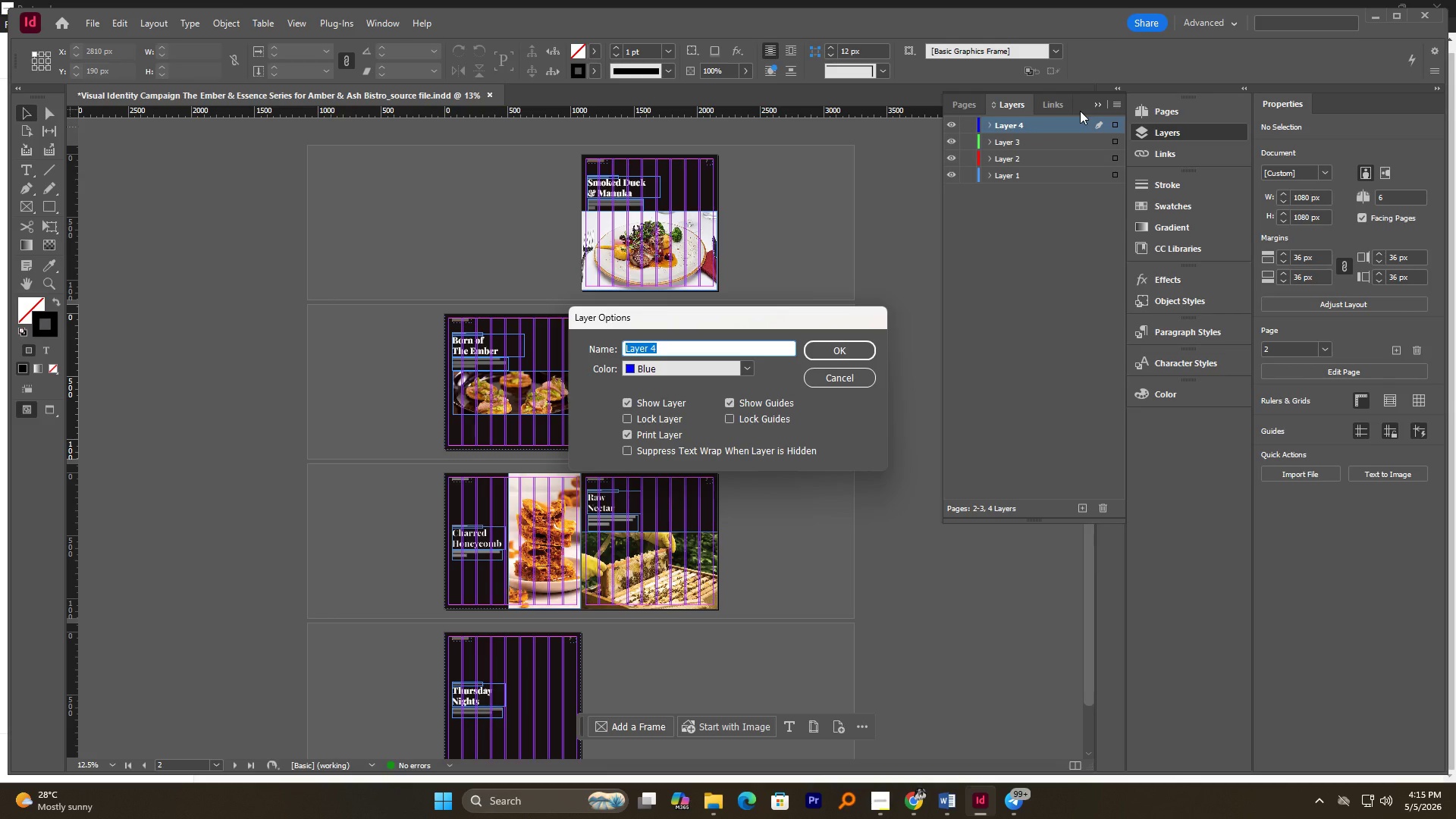 
type(Text)
key(NumpadEnter)
 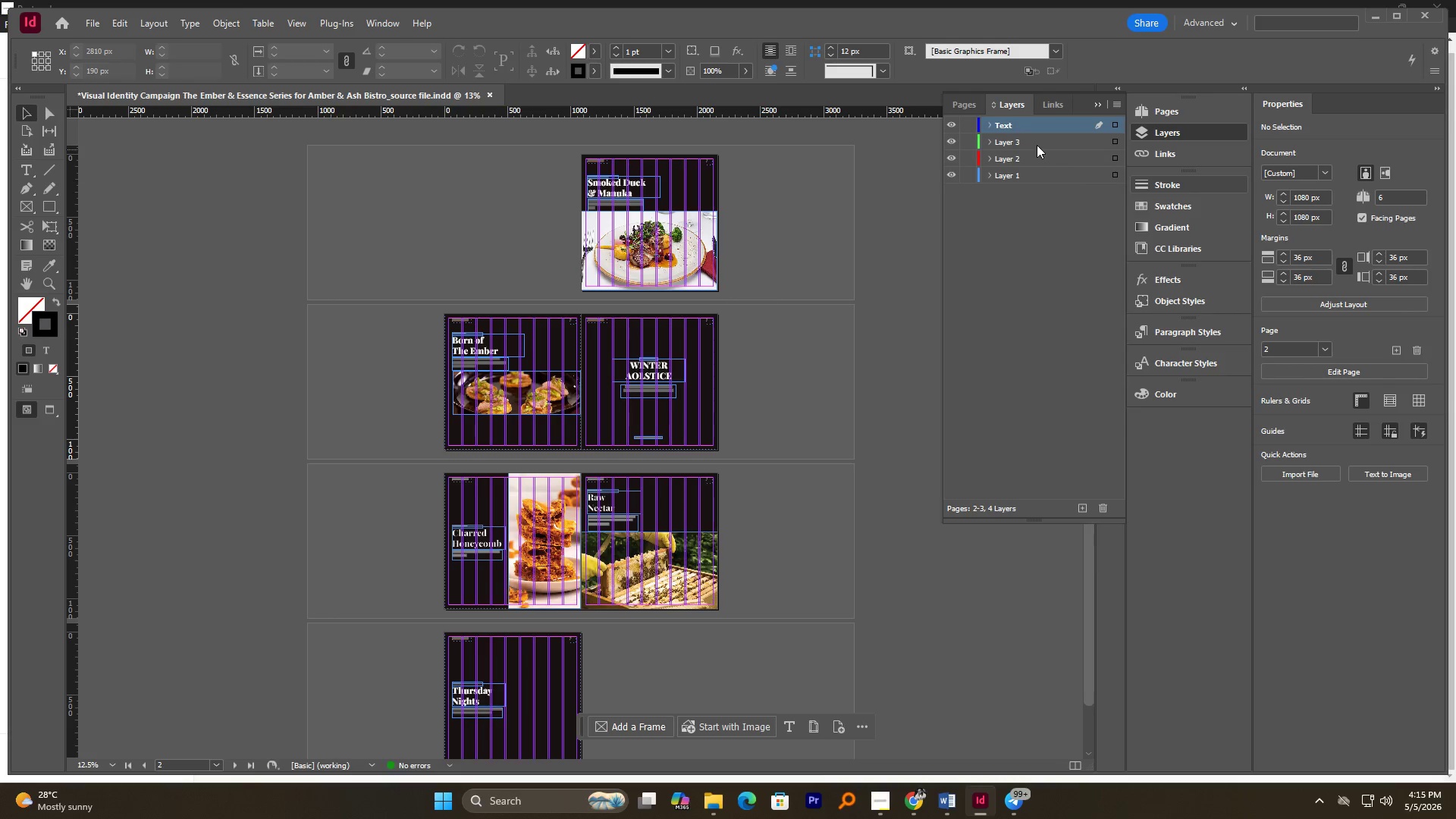 
double_click([1029, 143])
 